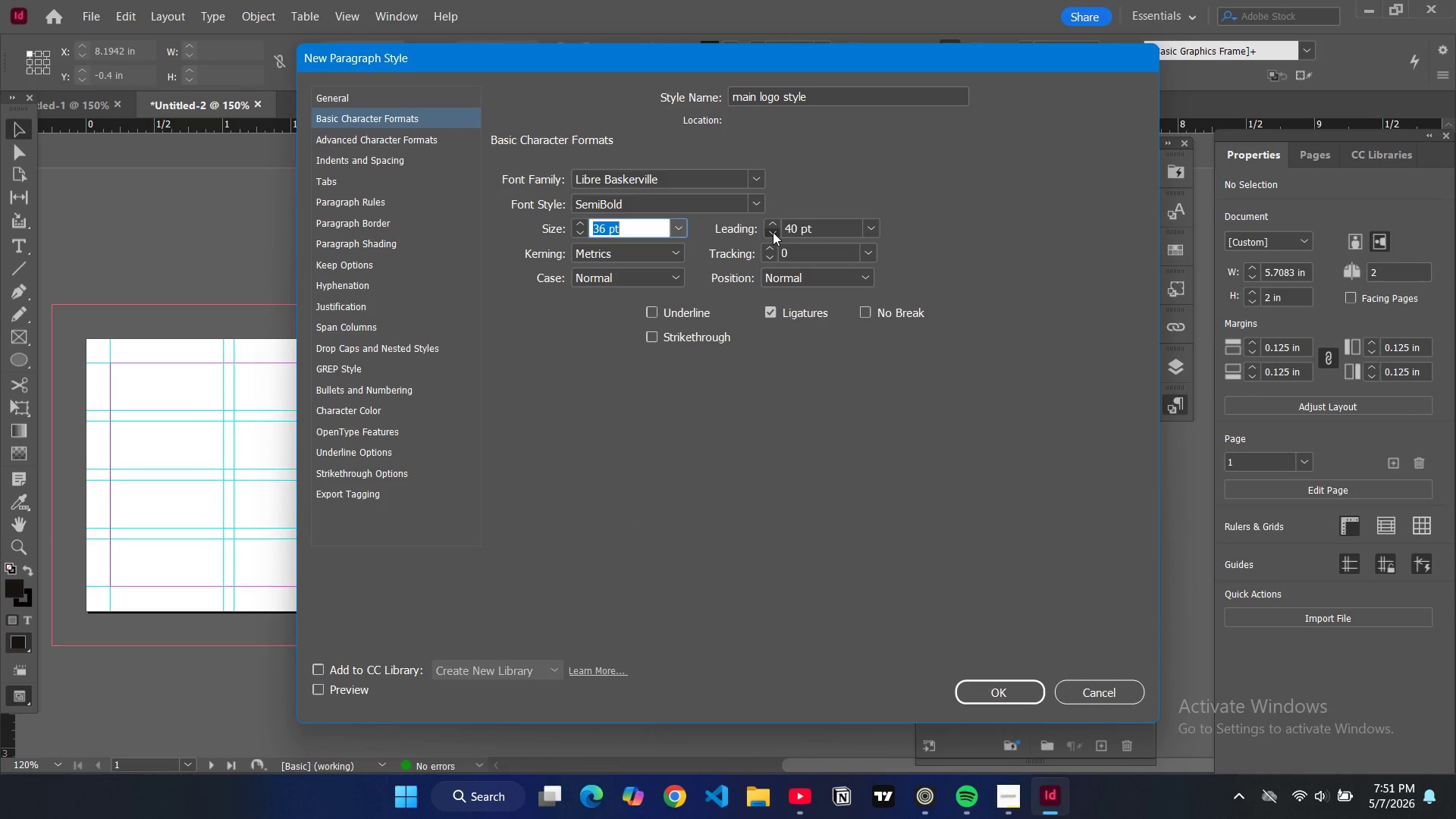 
triple_click([773, 232])
 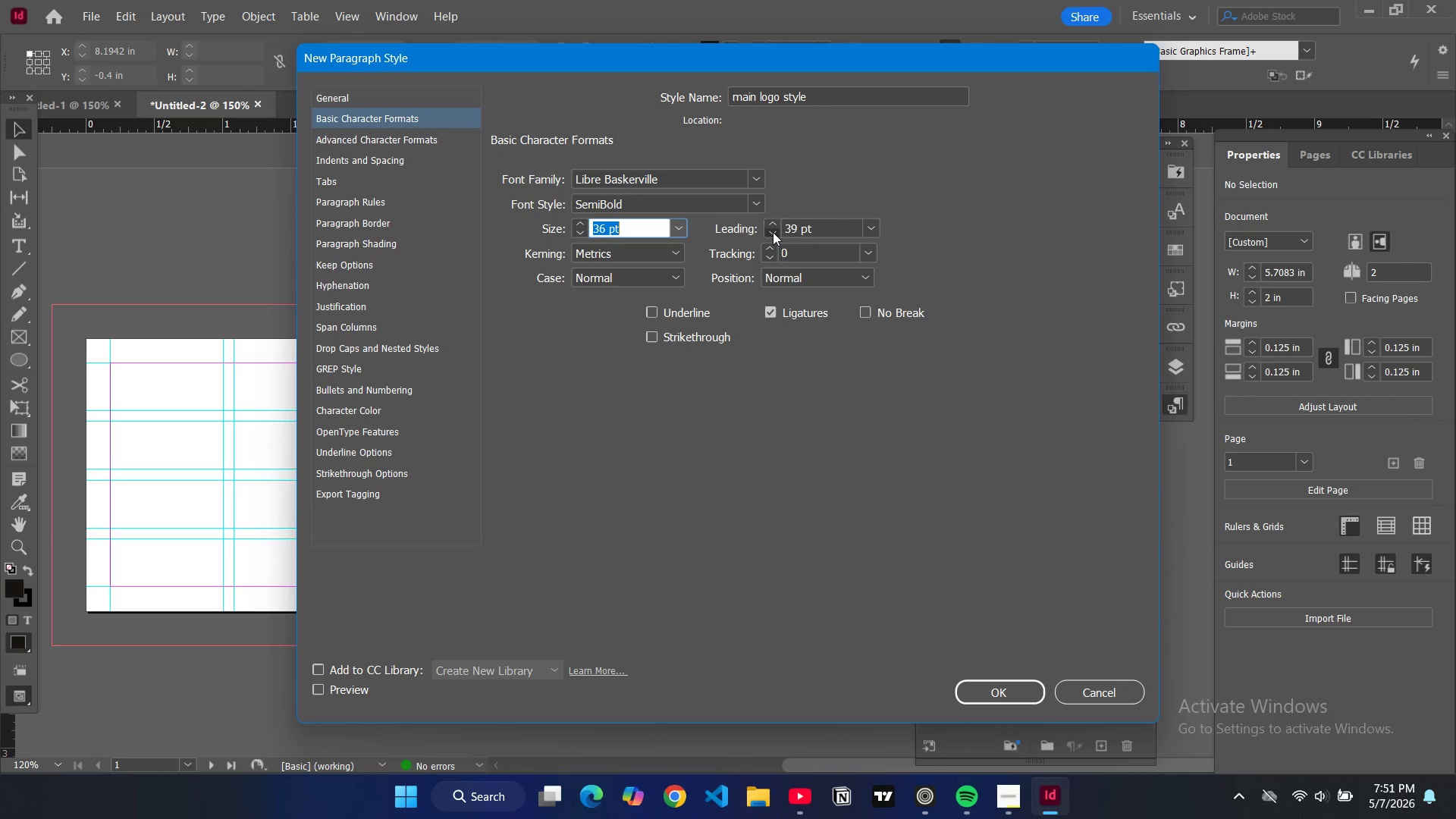 
triple_click([773, 232])
 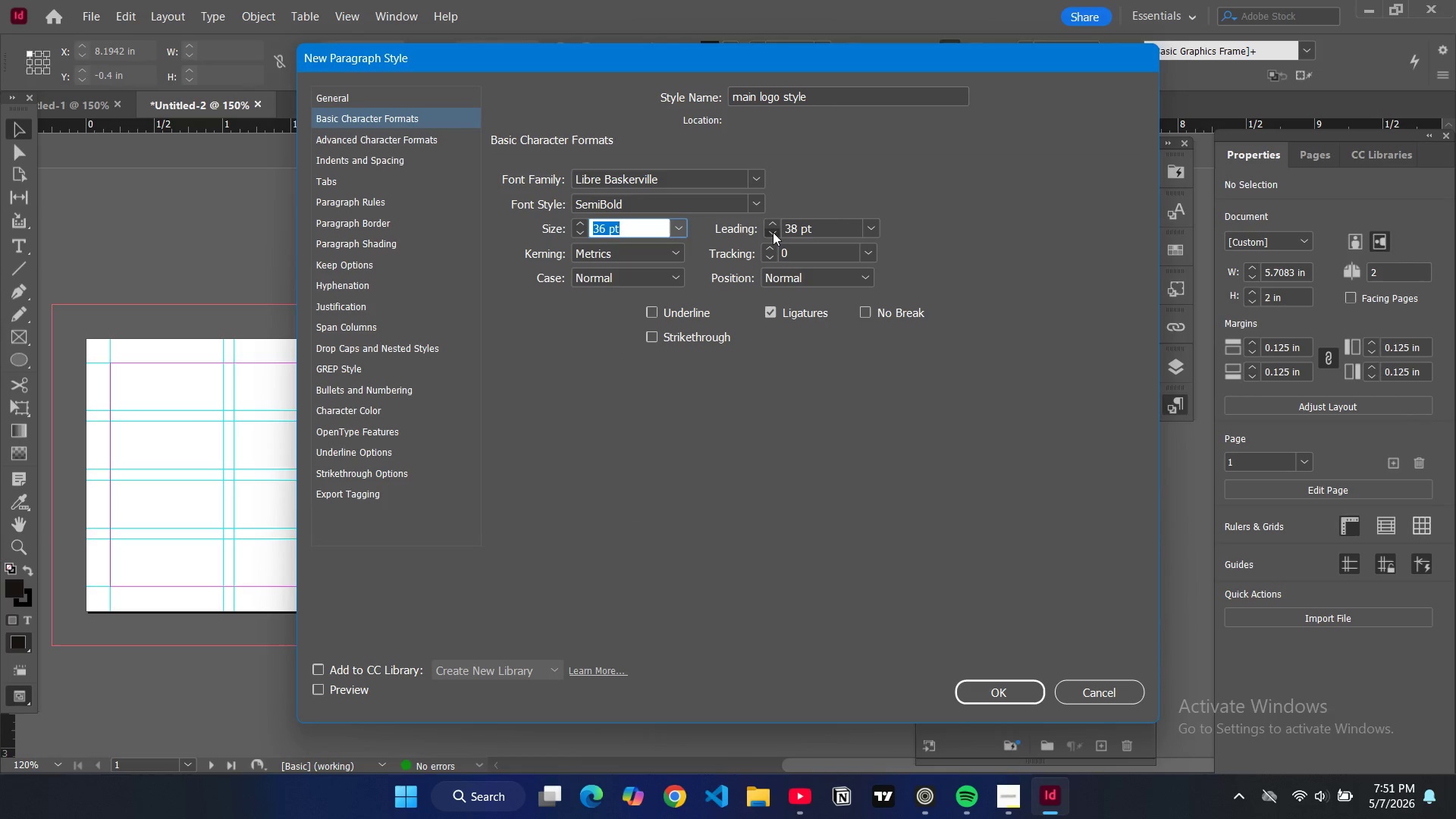 
triple_click([773, 232])
 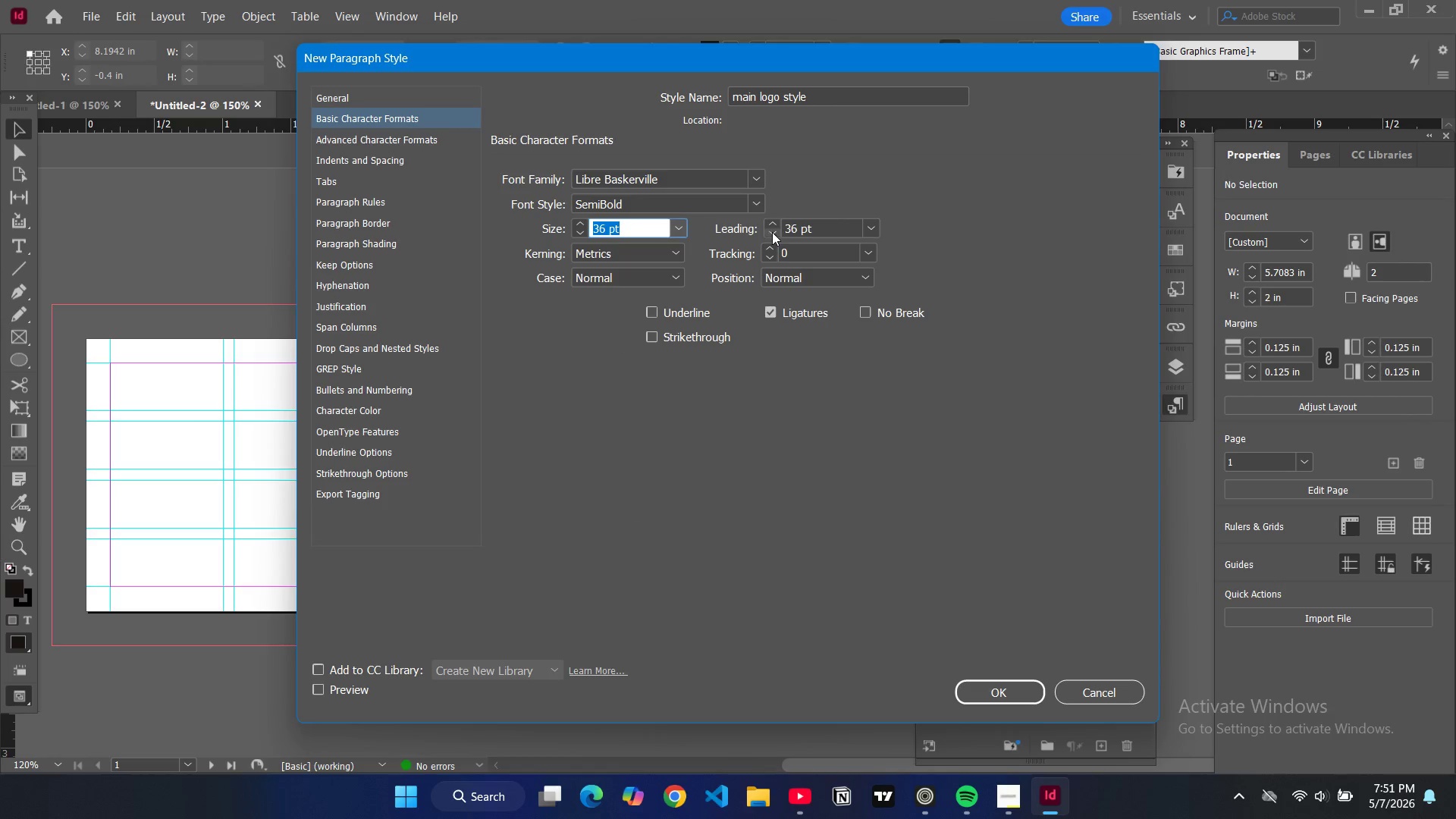 
triple_click([772, 232])
 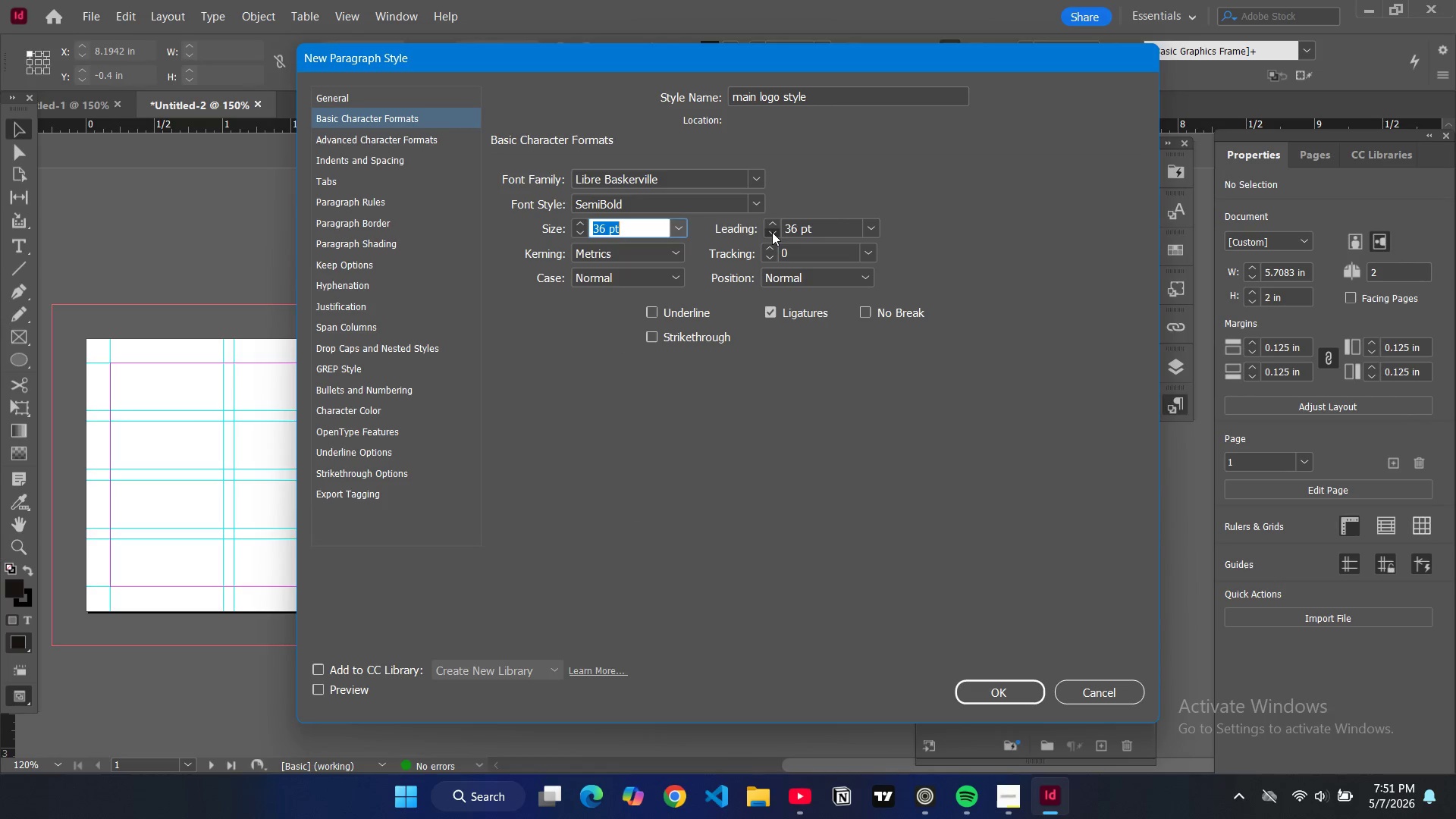 
triple_click([772, 232])
 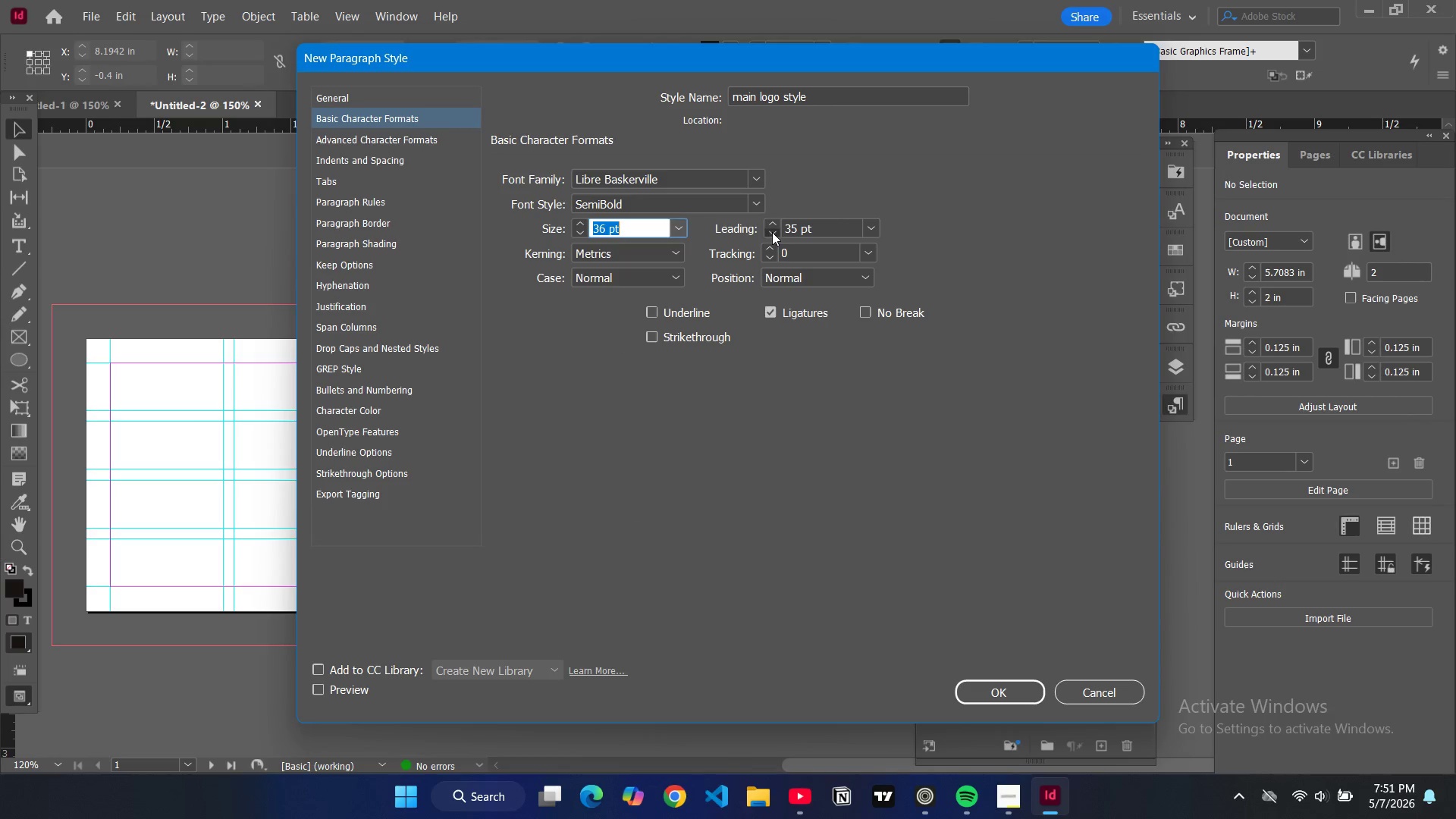 
triple_click([772, 232])
 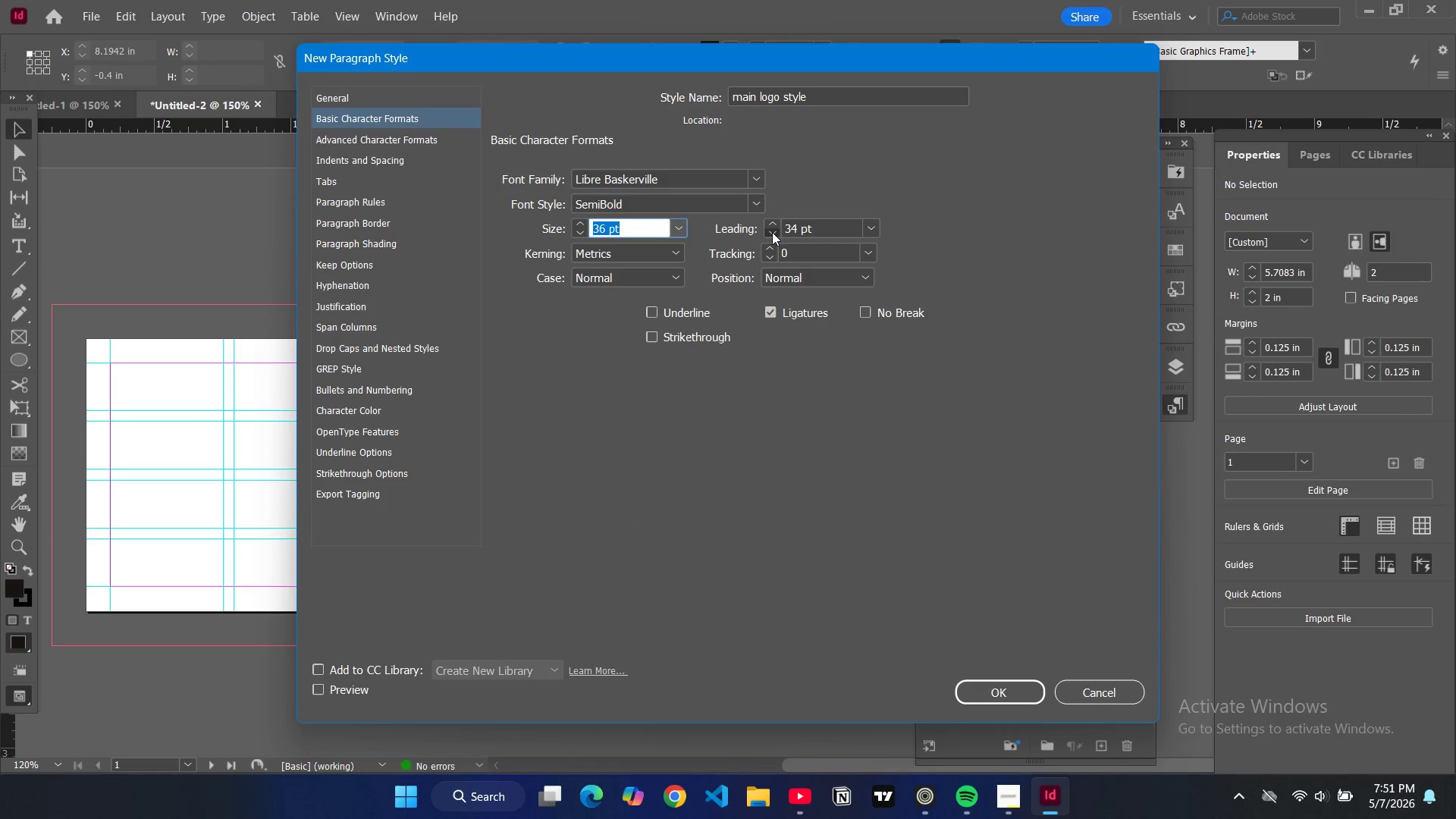 
triple_click([772, 232])
 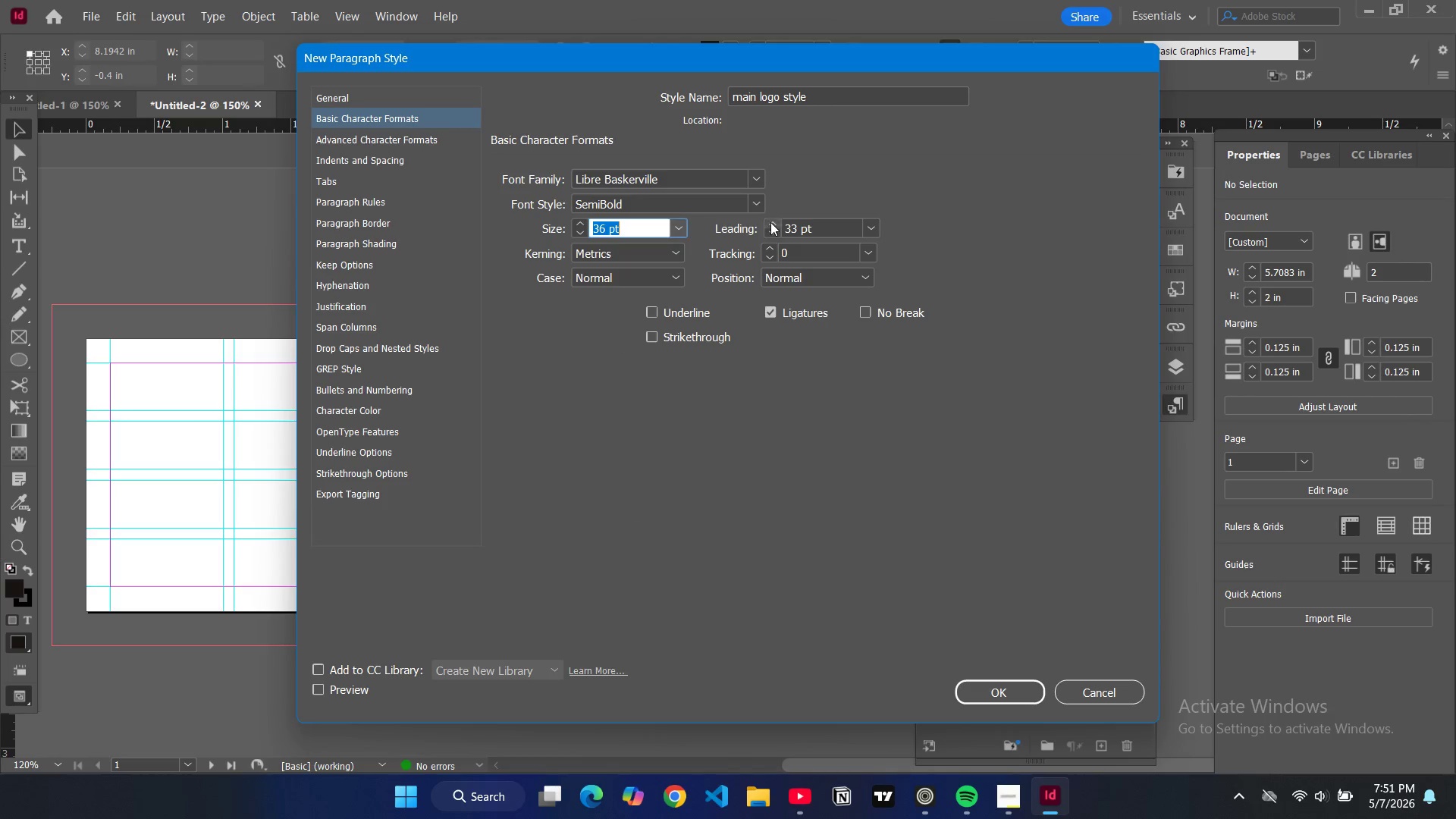 
left_click([770, 222])
 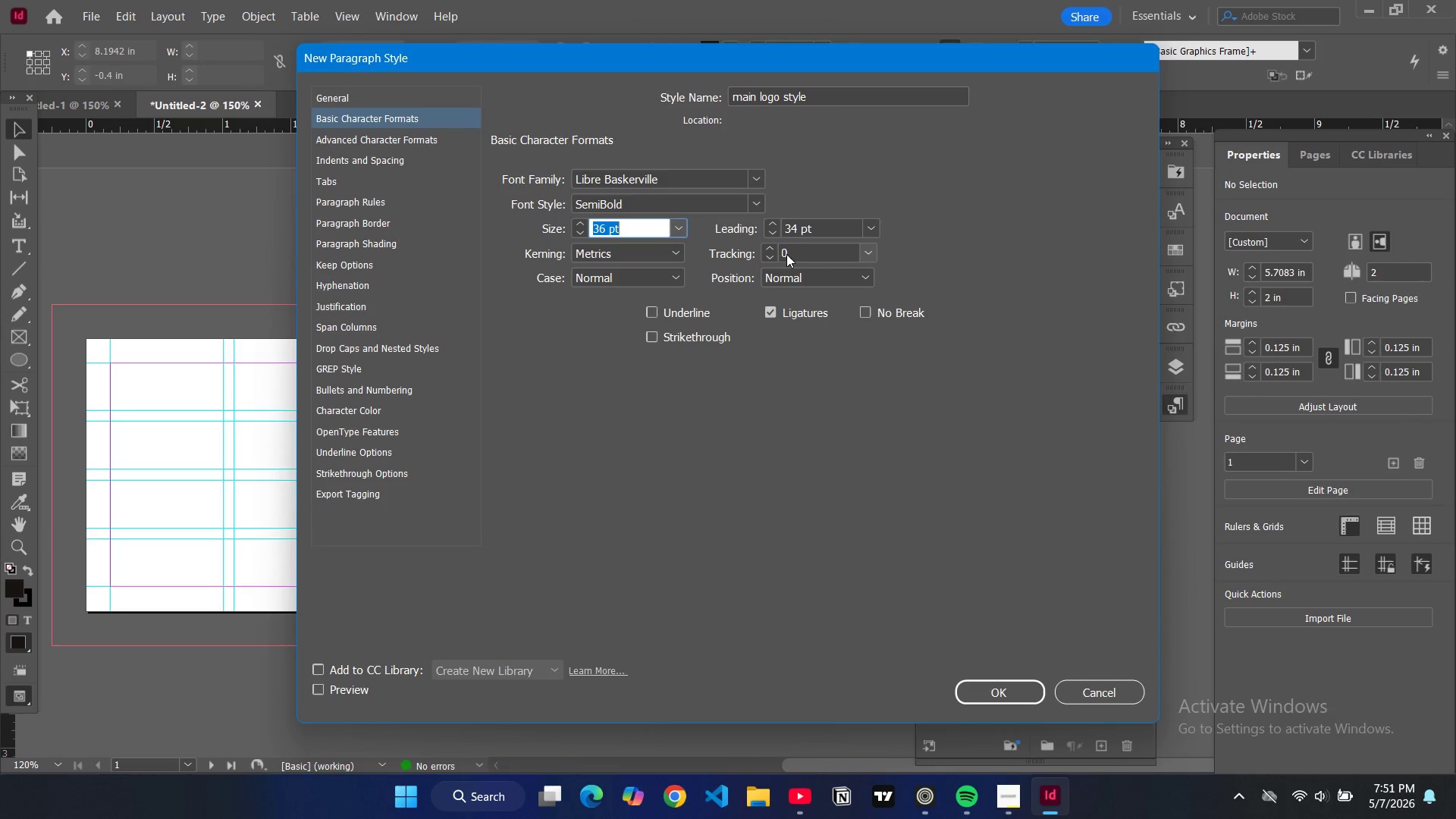 
double_click([765, 259])
 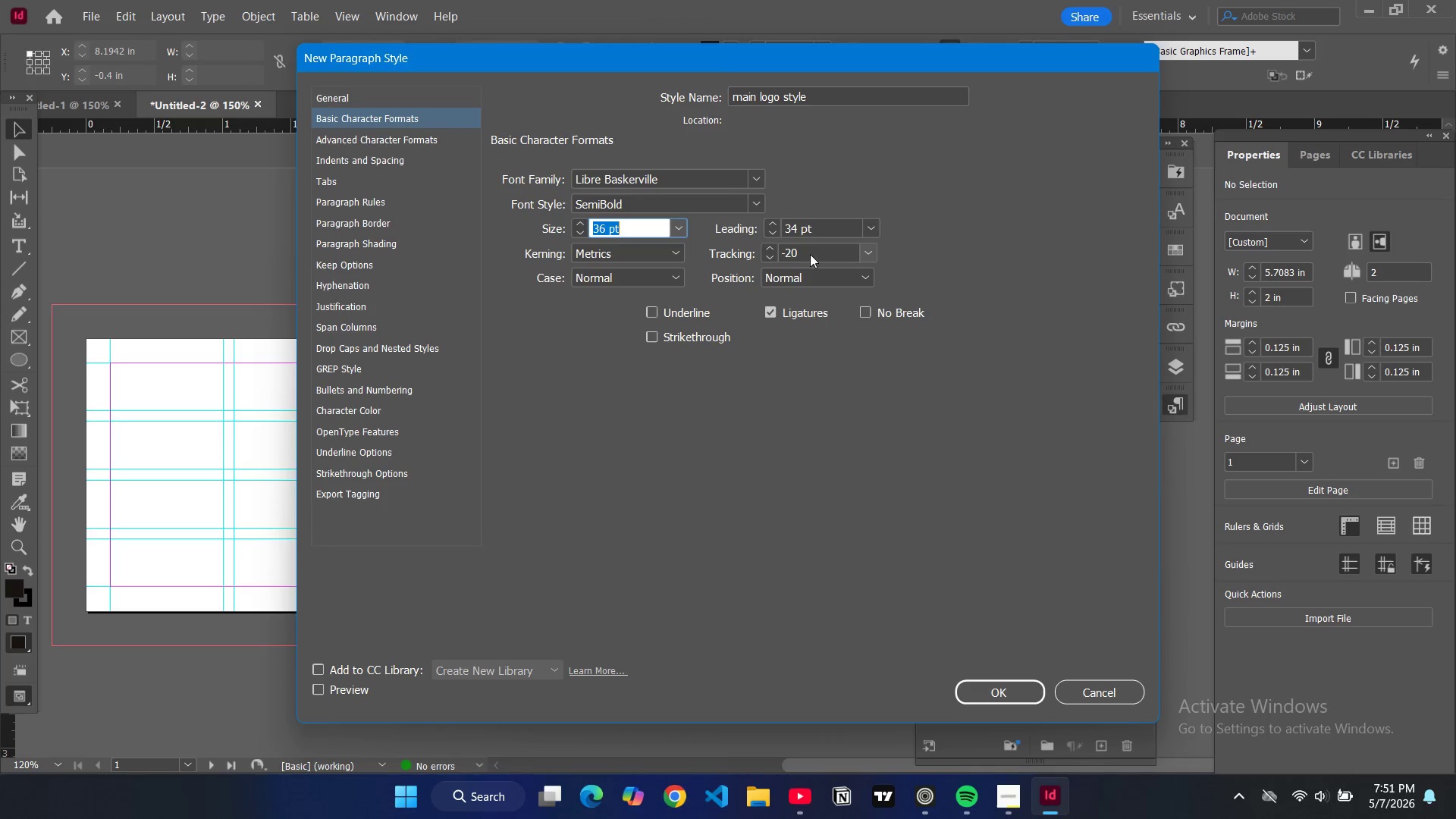 
double_click([810, 254])
 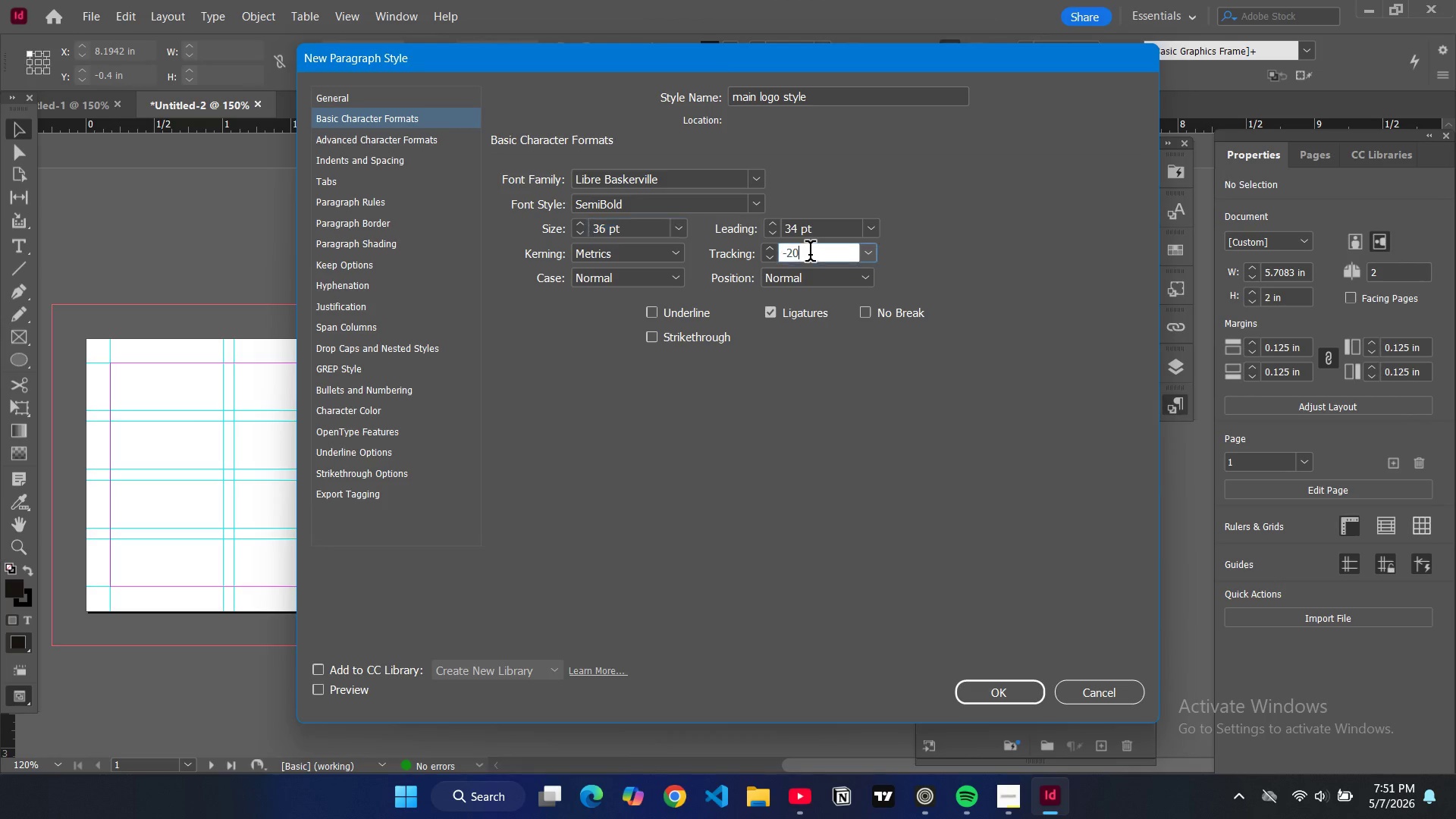 
triple_click([810, 254])
 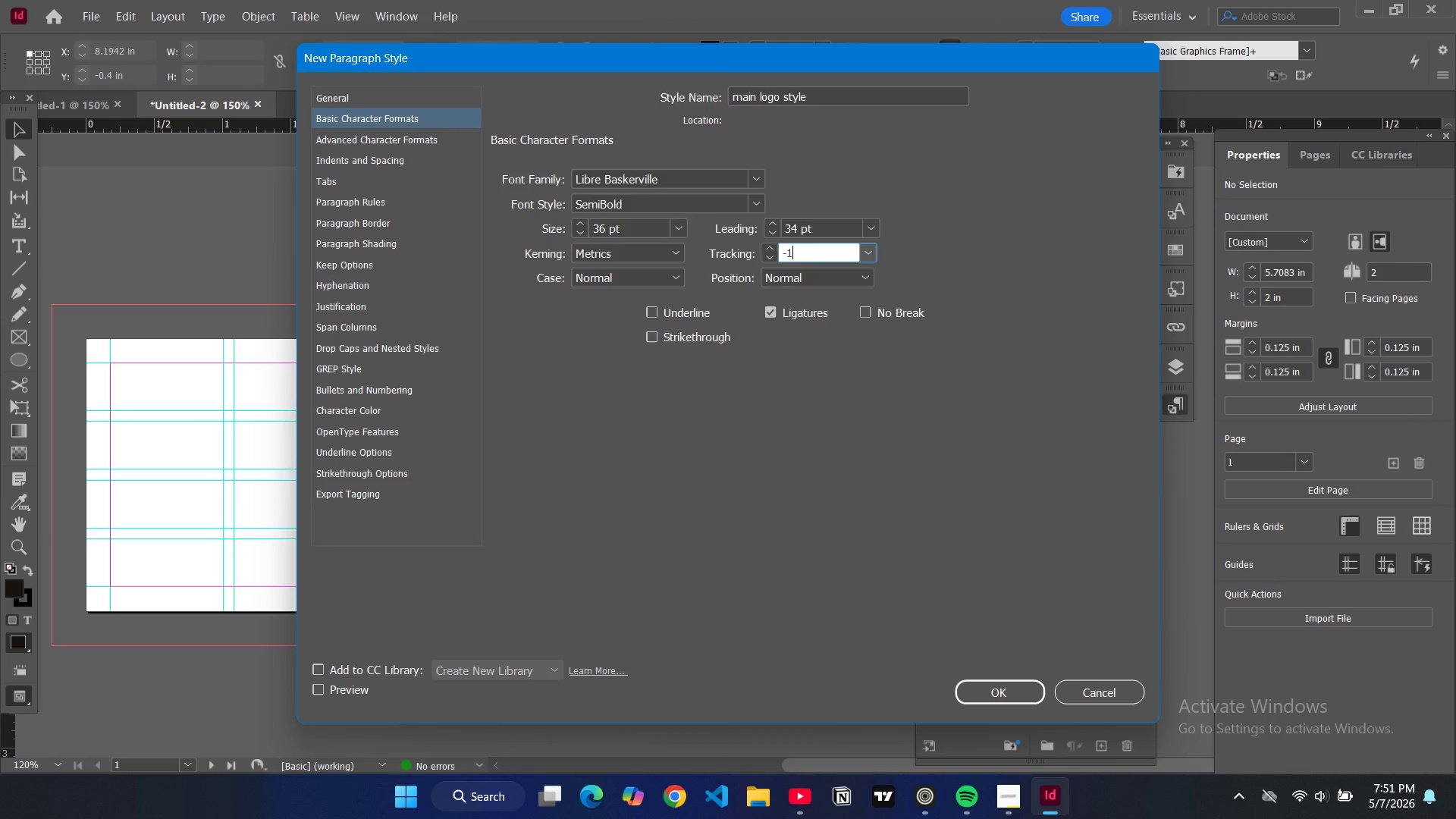 
type(15)
 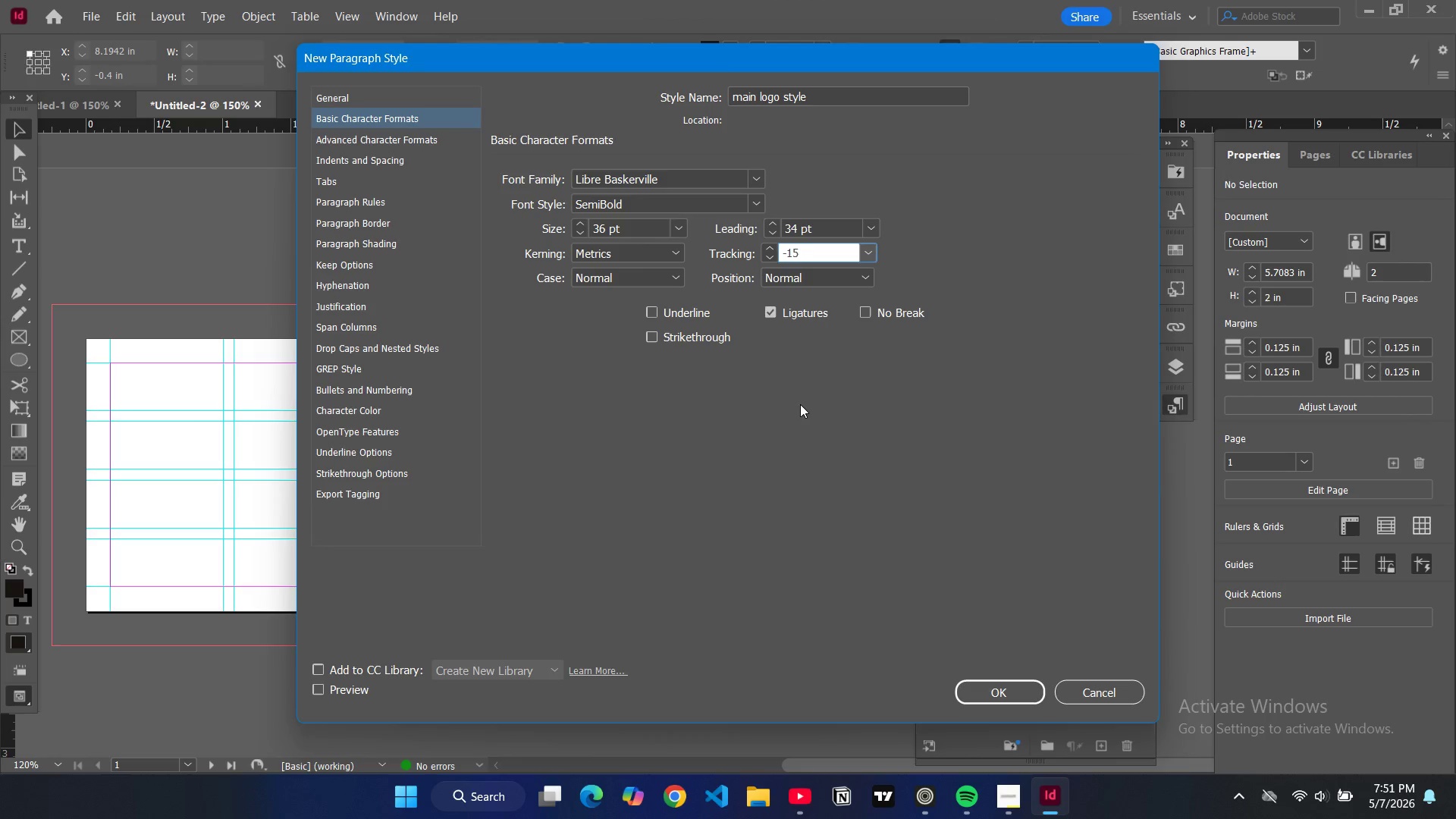 
left_click([799, 406])
 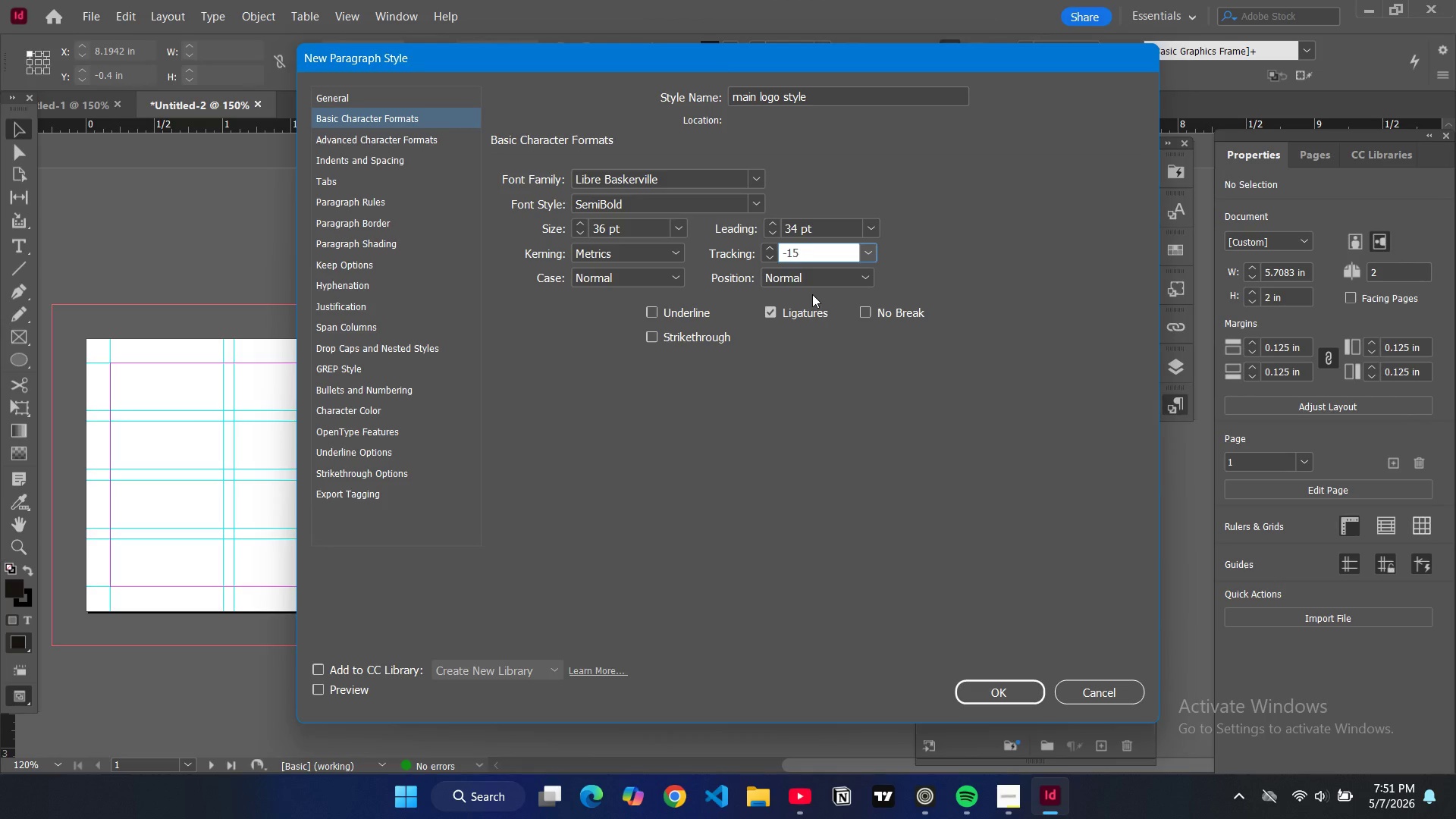 
wait(8.09)
 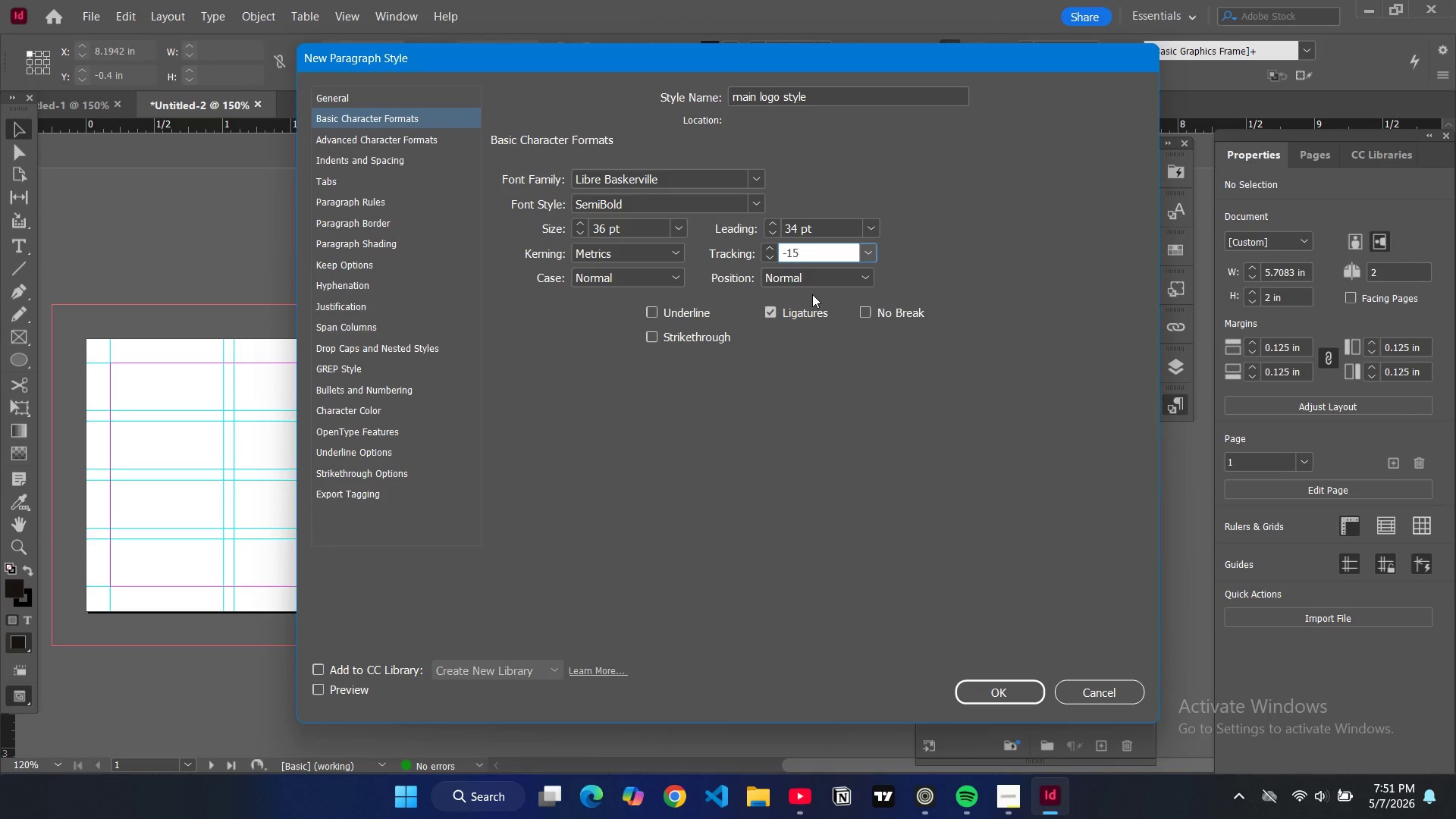 
left_click([1022, 701])
 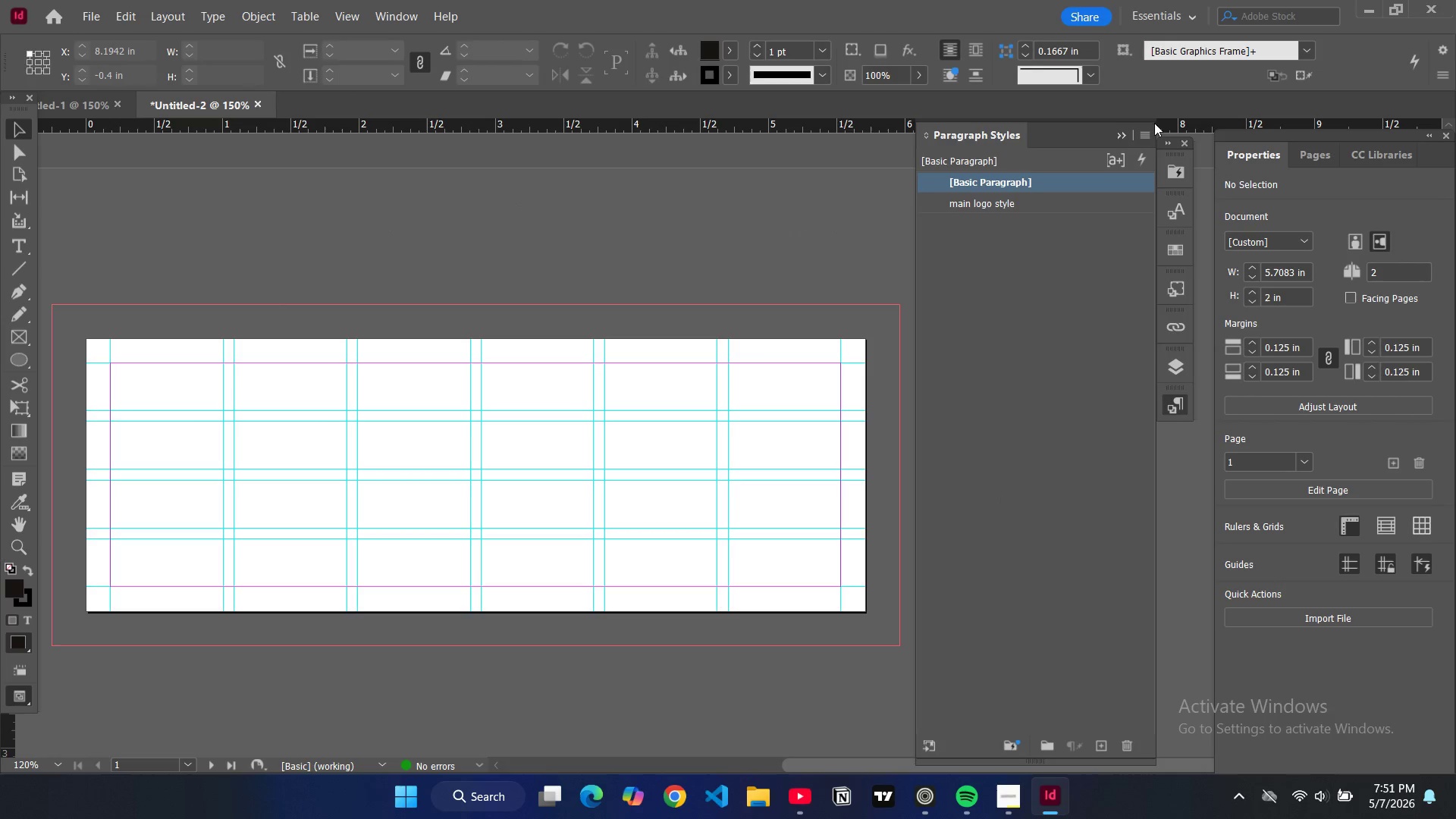 
left_click([1056, 145])
 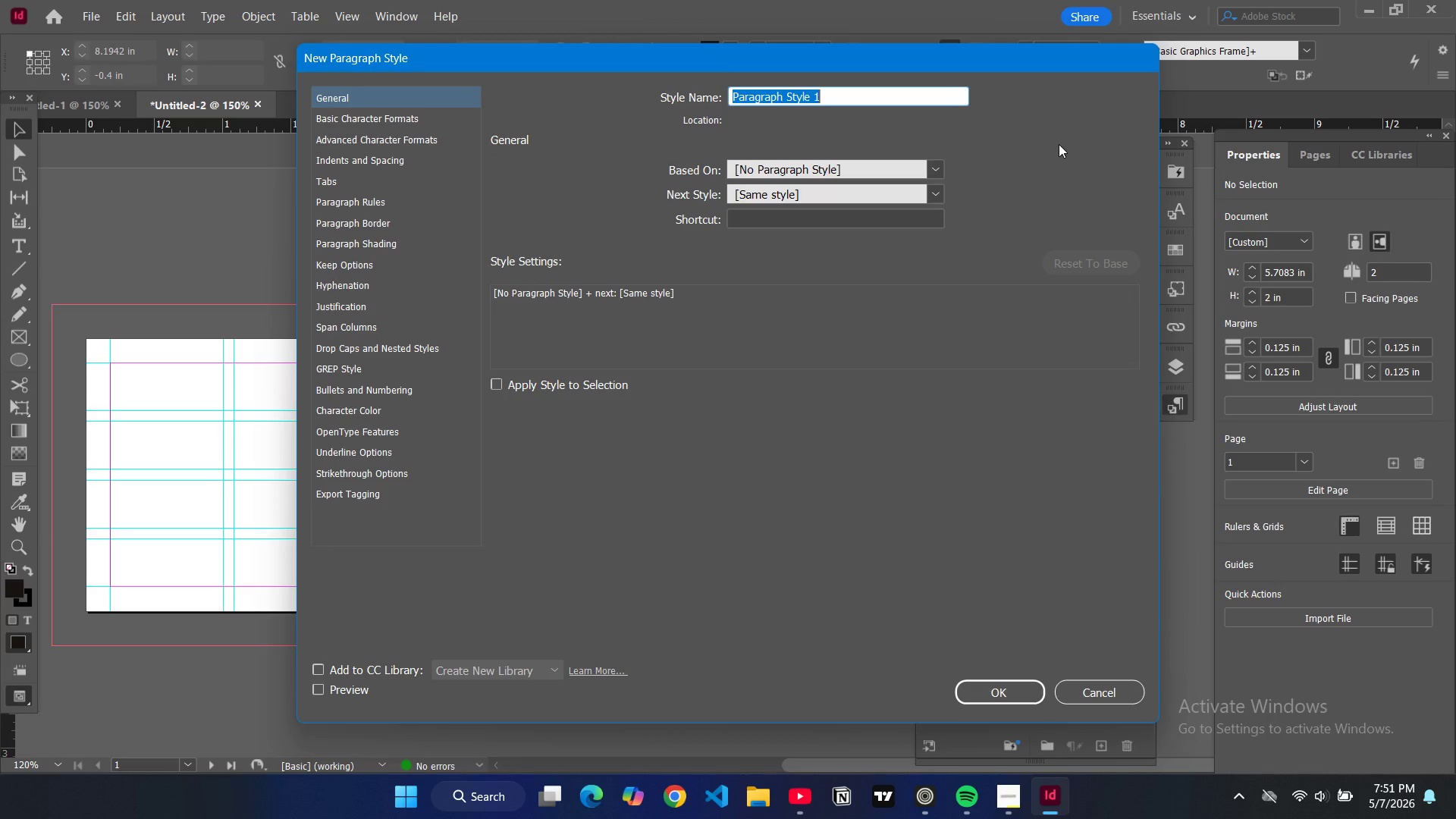 
wait(11.72)
 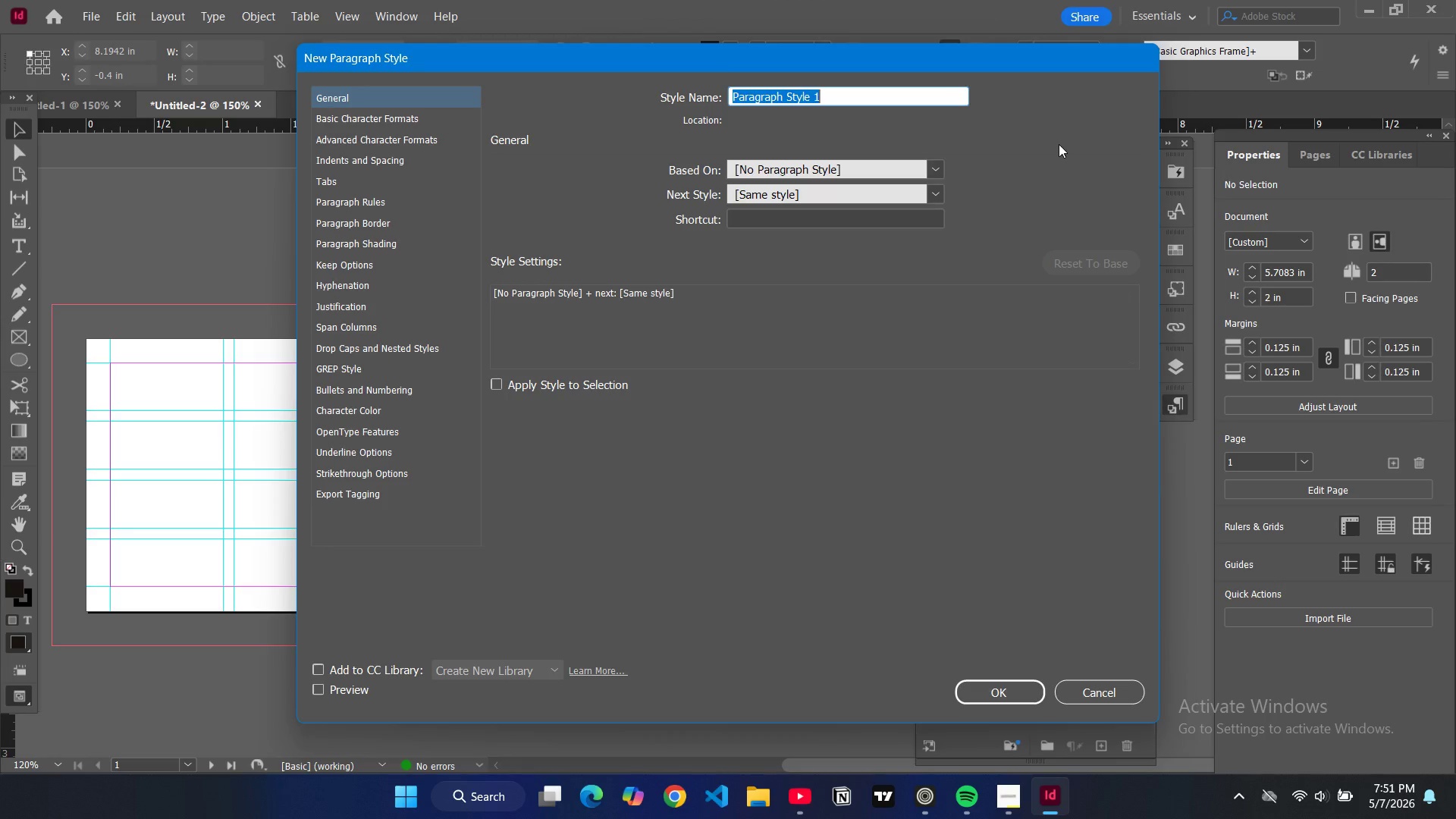 
type(specu)
key(Backspace)
type(ial styling)
 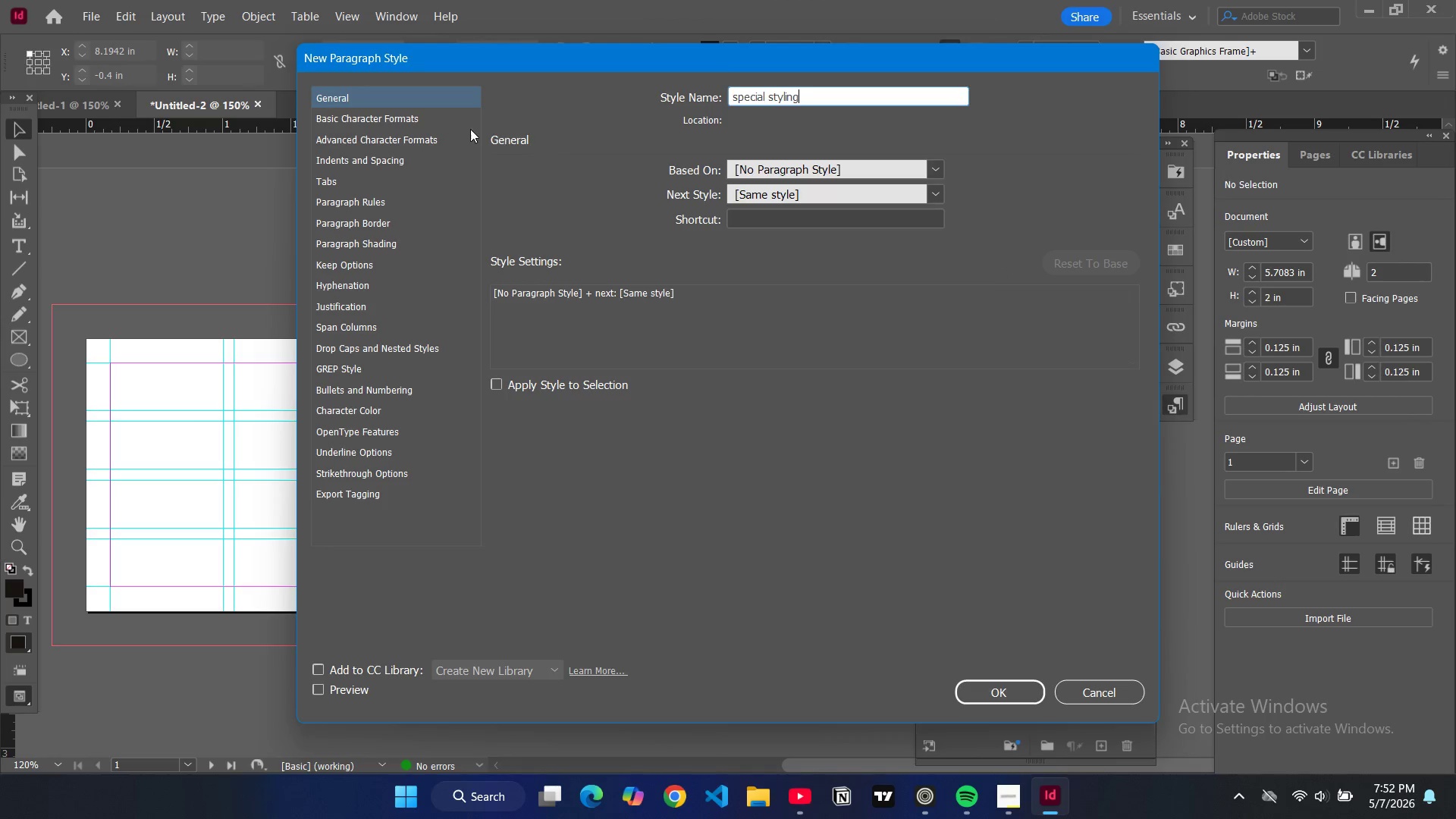 
left_click([464, 128])
 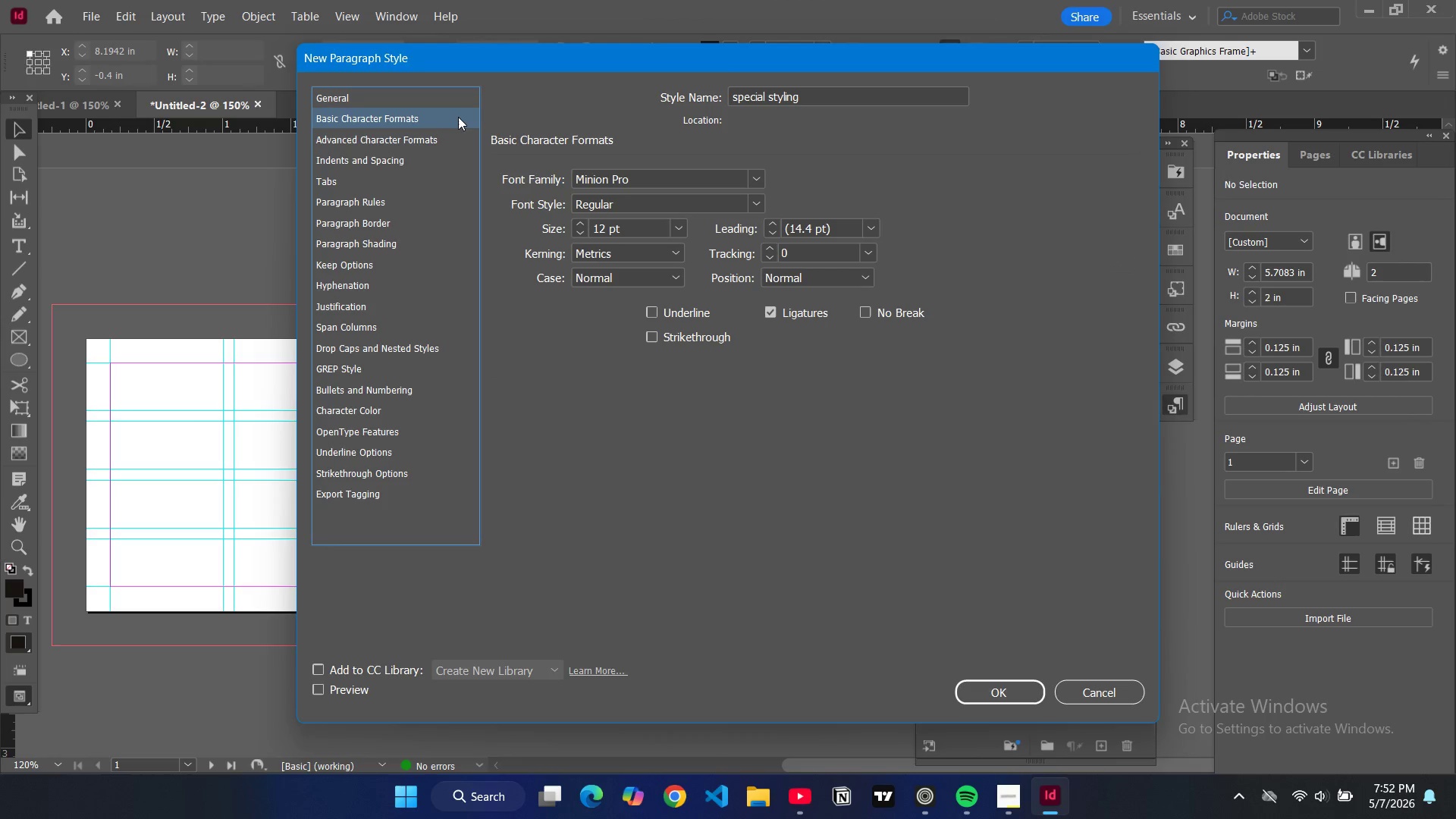 
left_click([458, 117])
 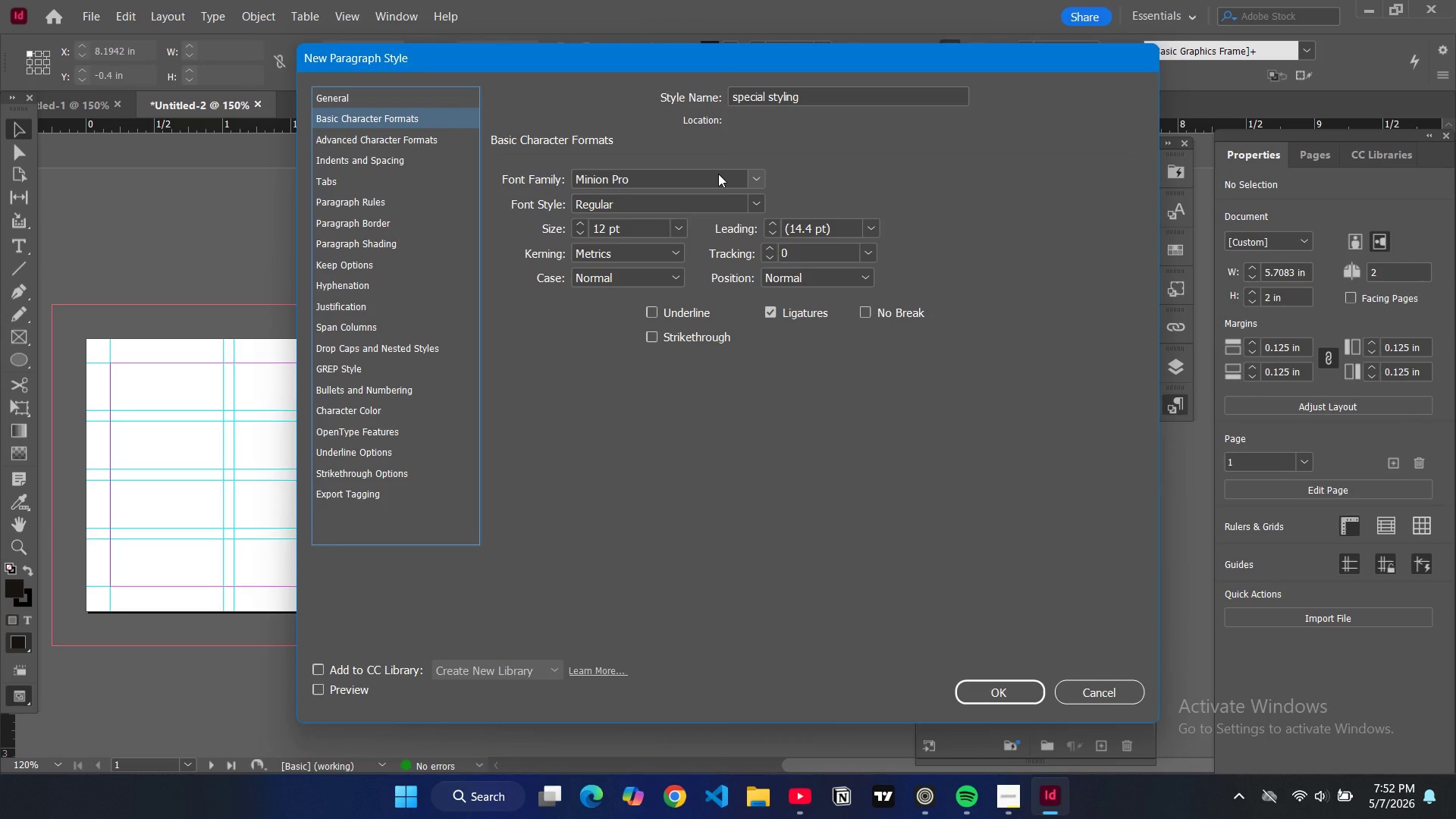 
wait(11.17)
 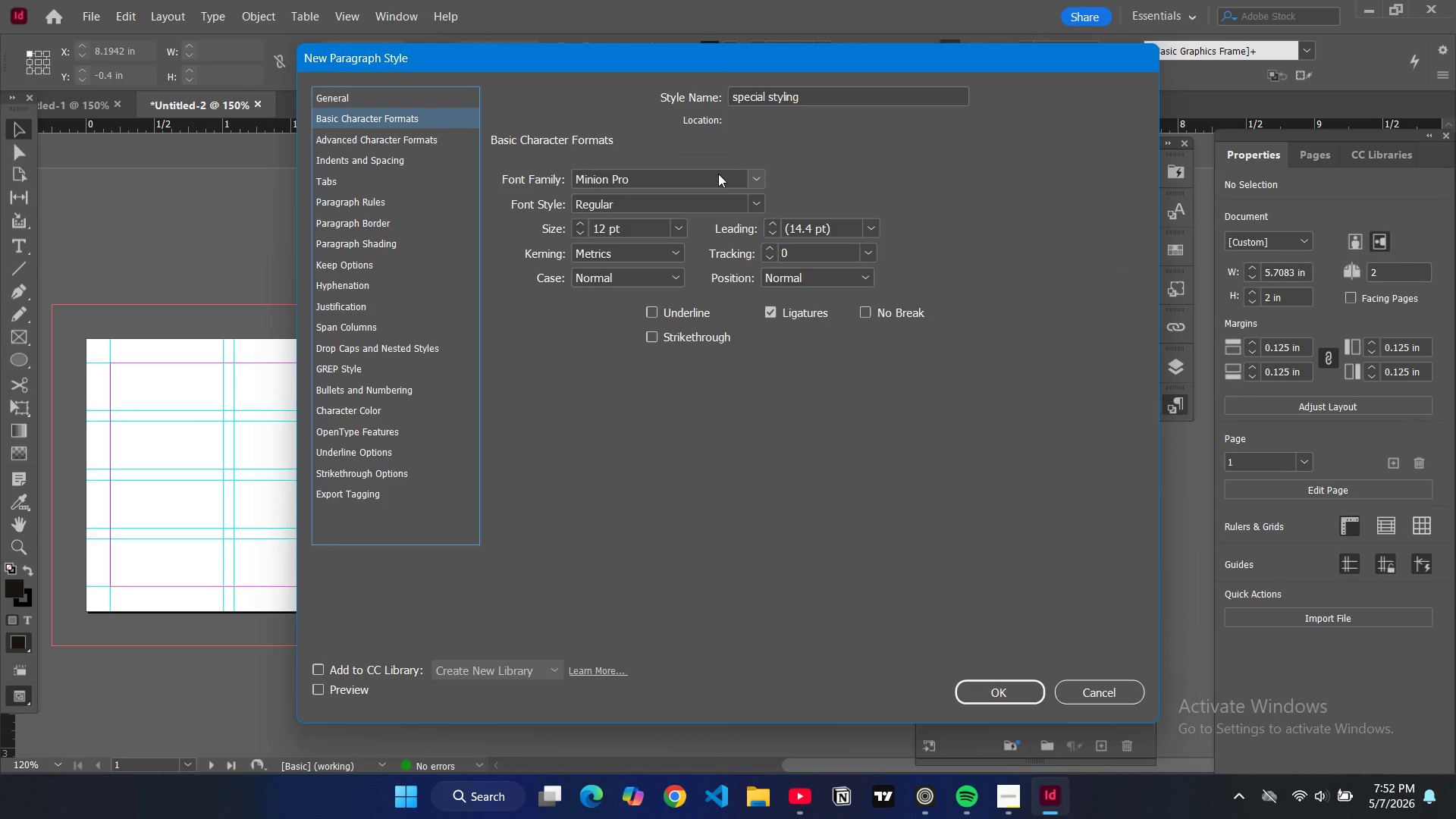 
double_click([699, 178])
 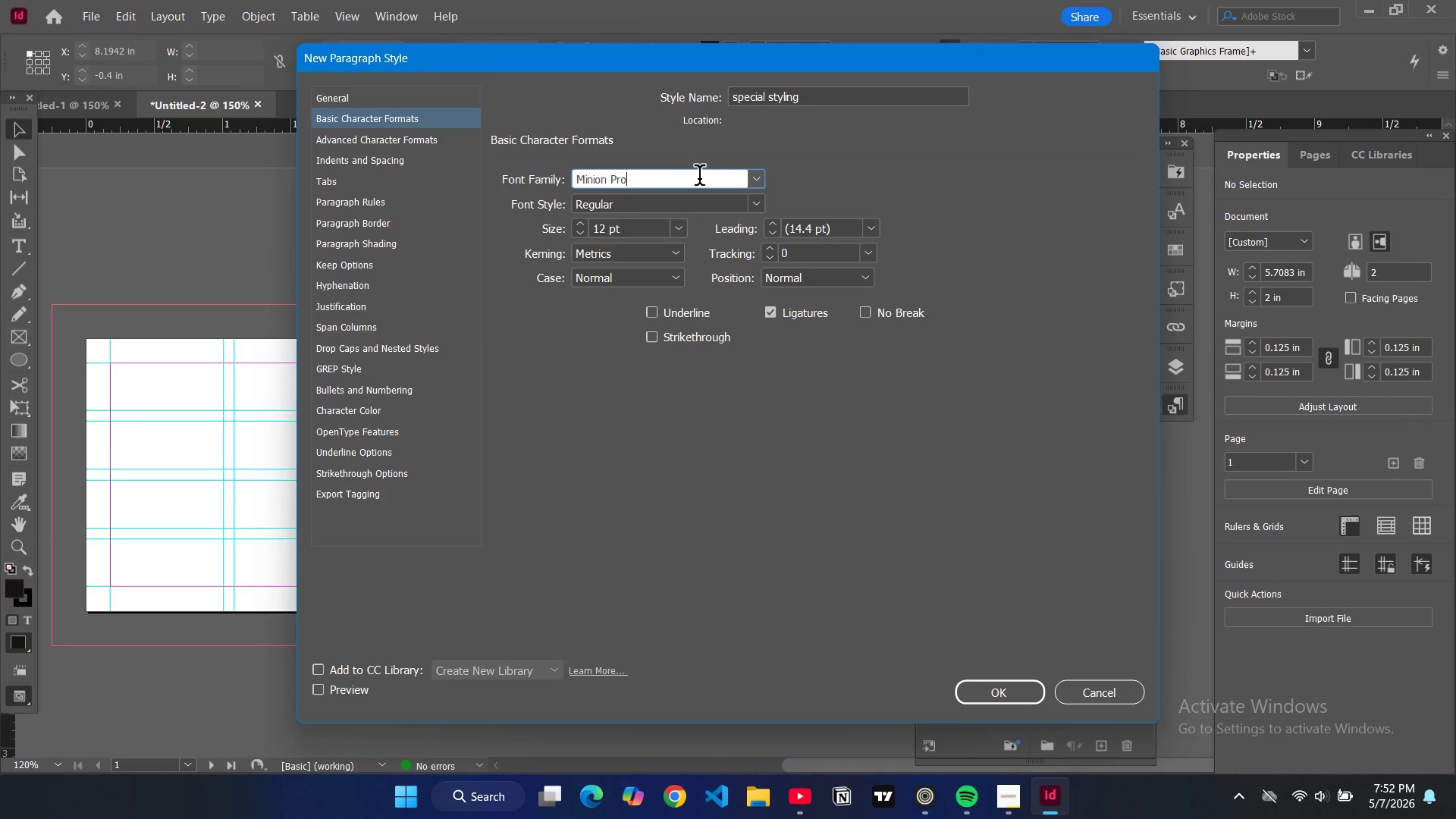 
key(Control+ControlLeft)
 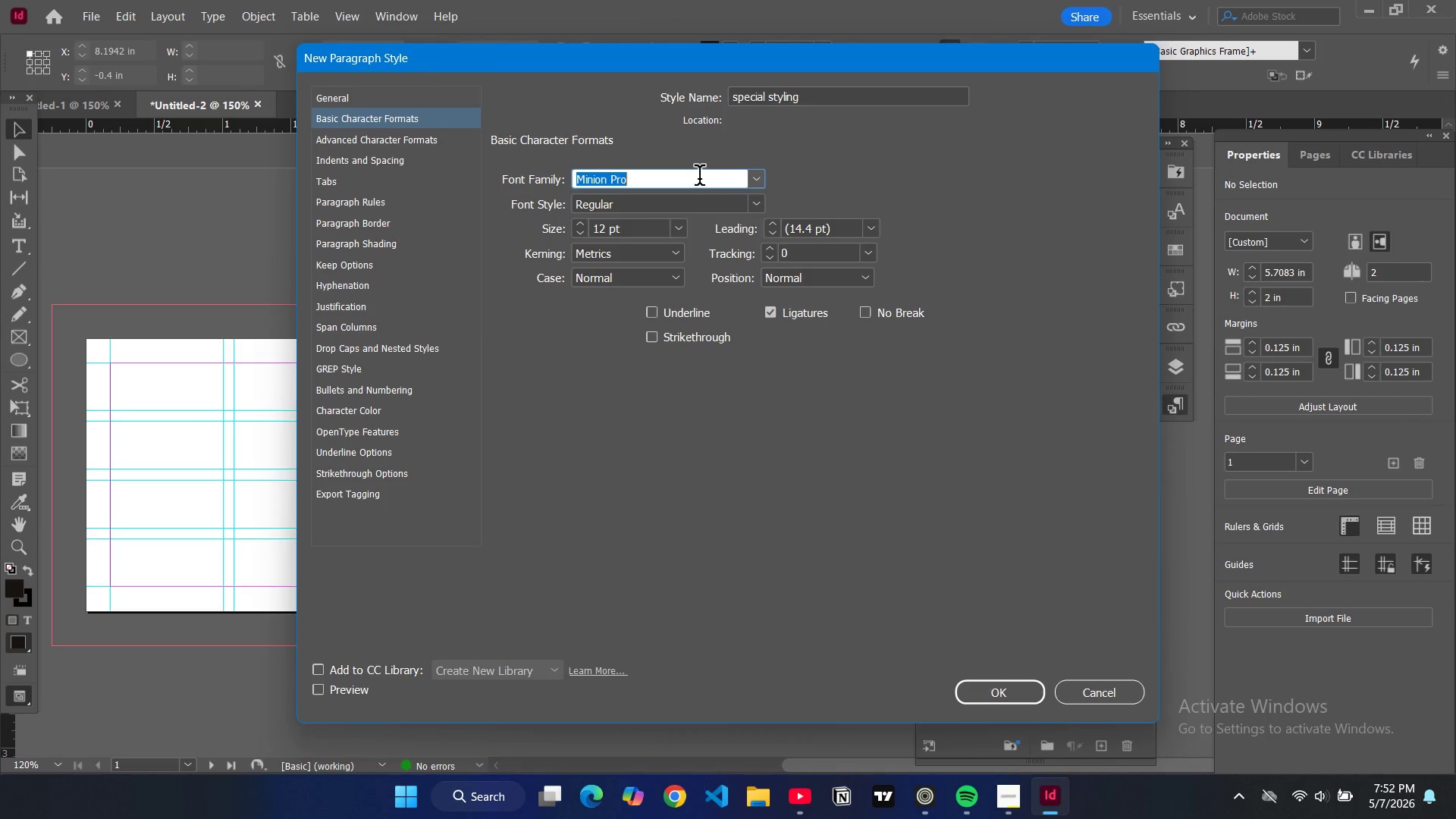 
key(Control+A)
 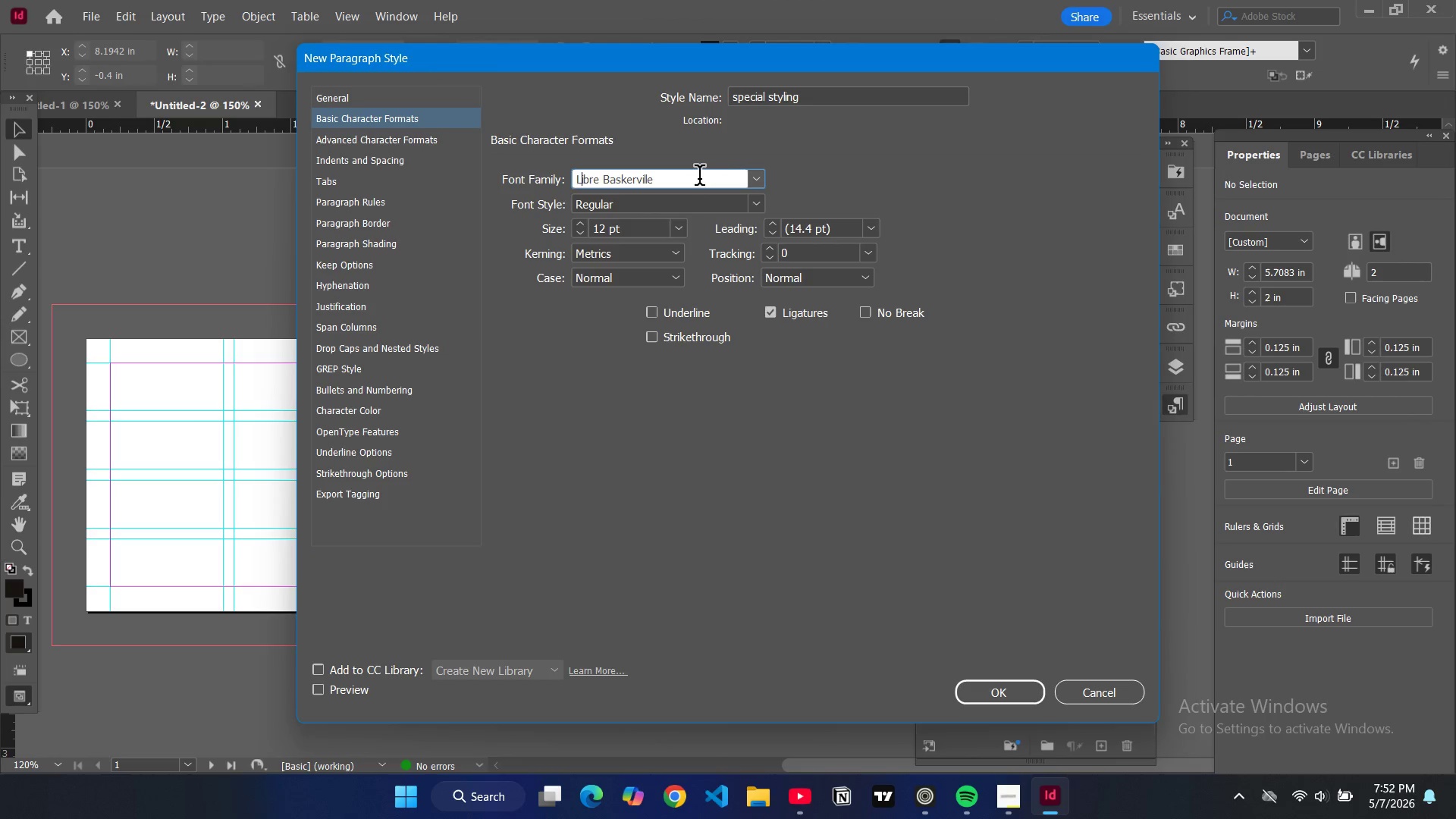 
type(li)
 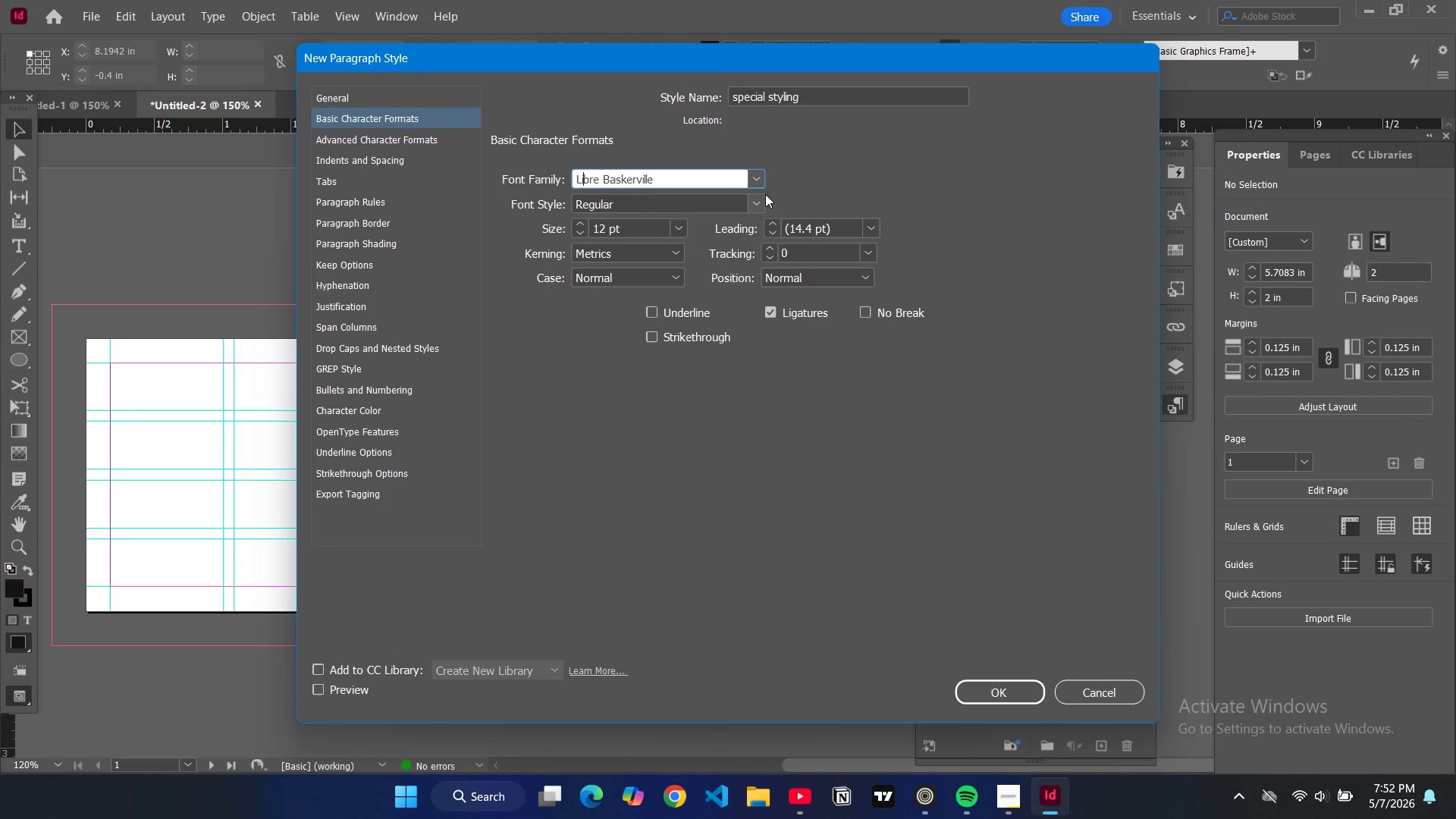 
wait(6.95)
 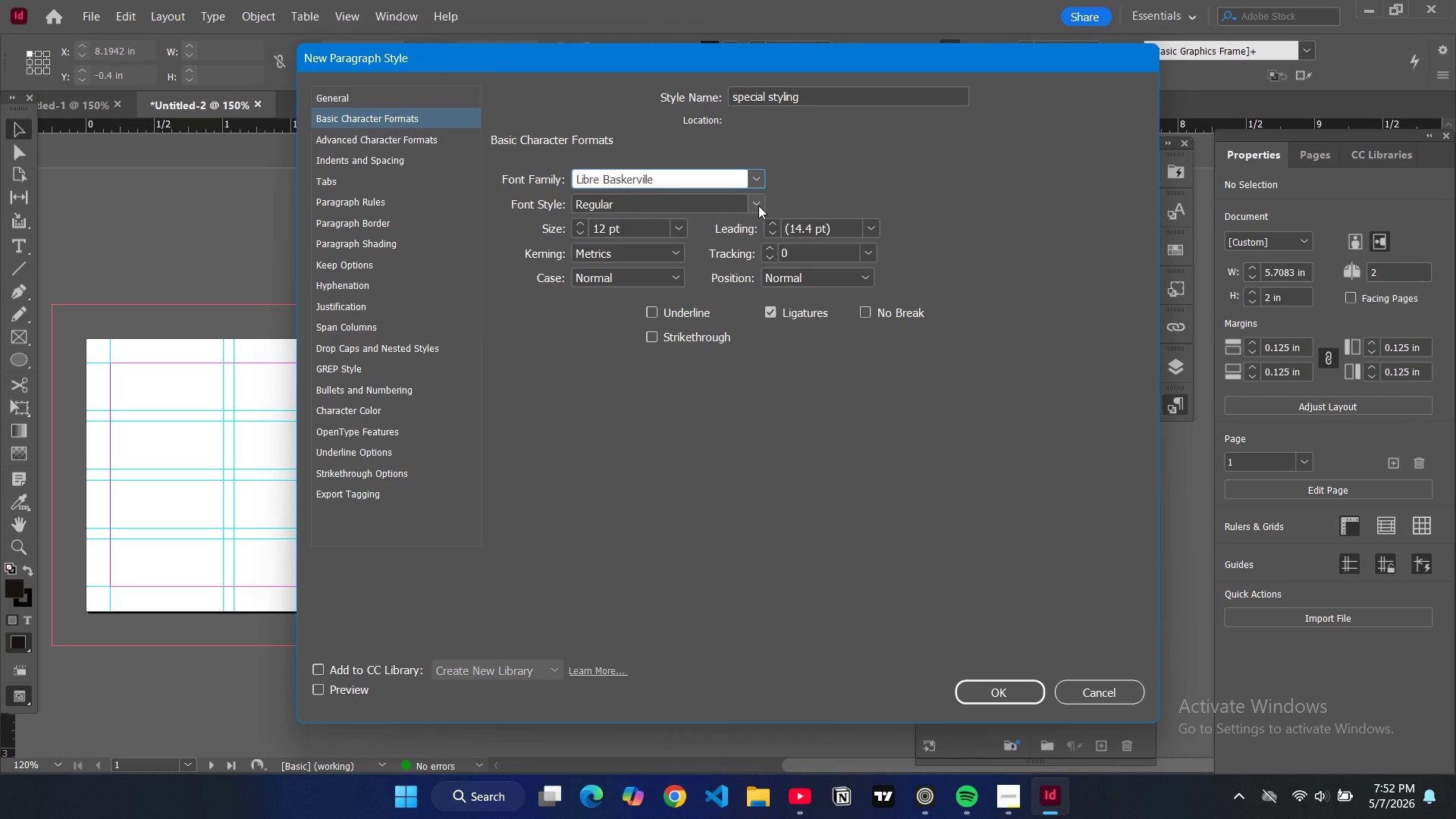 
left_click([679, 227])
 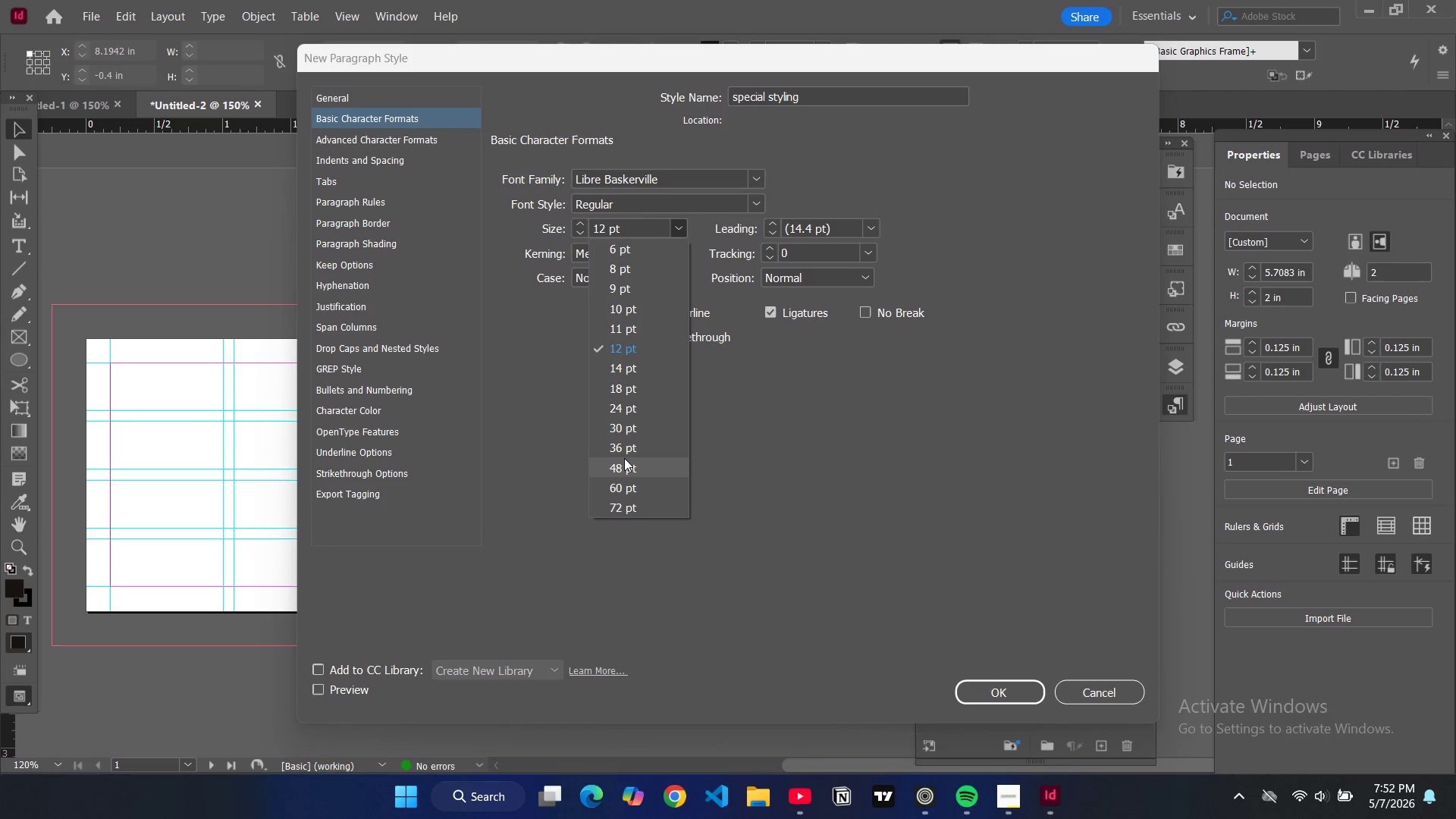 
left_click([623, 448])
 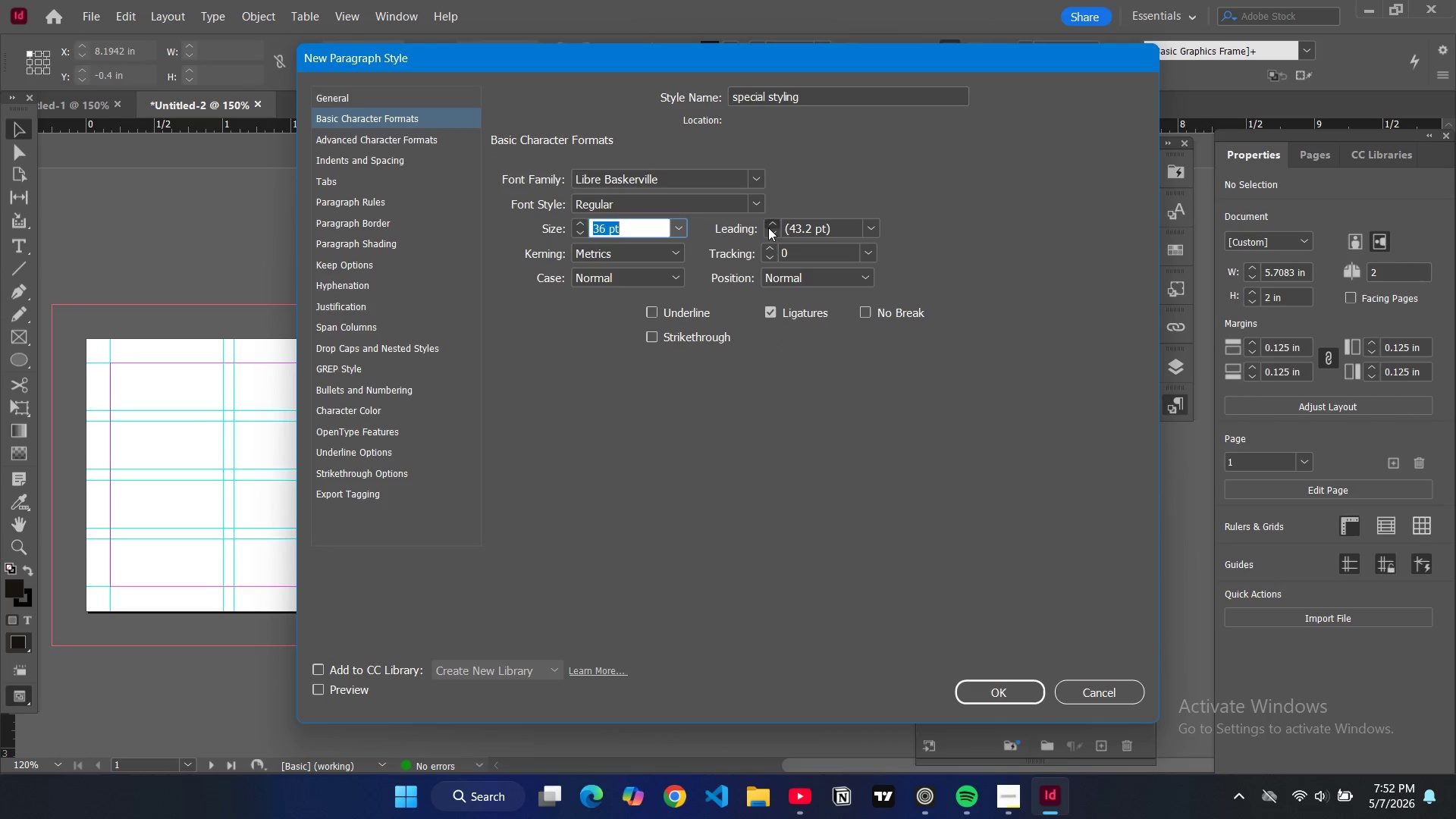 
double_click([772, 233])
 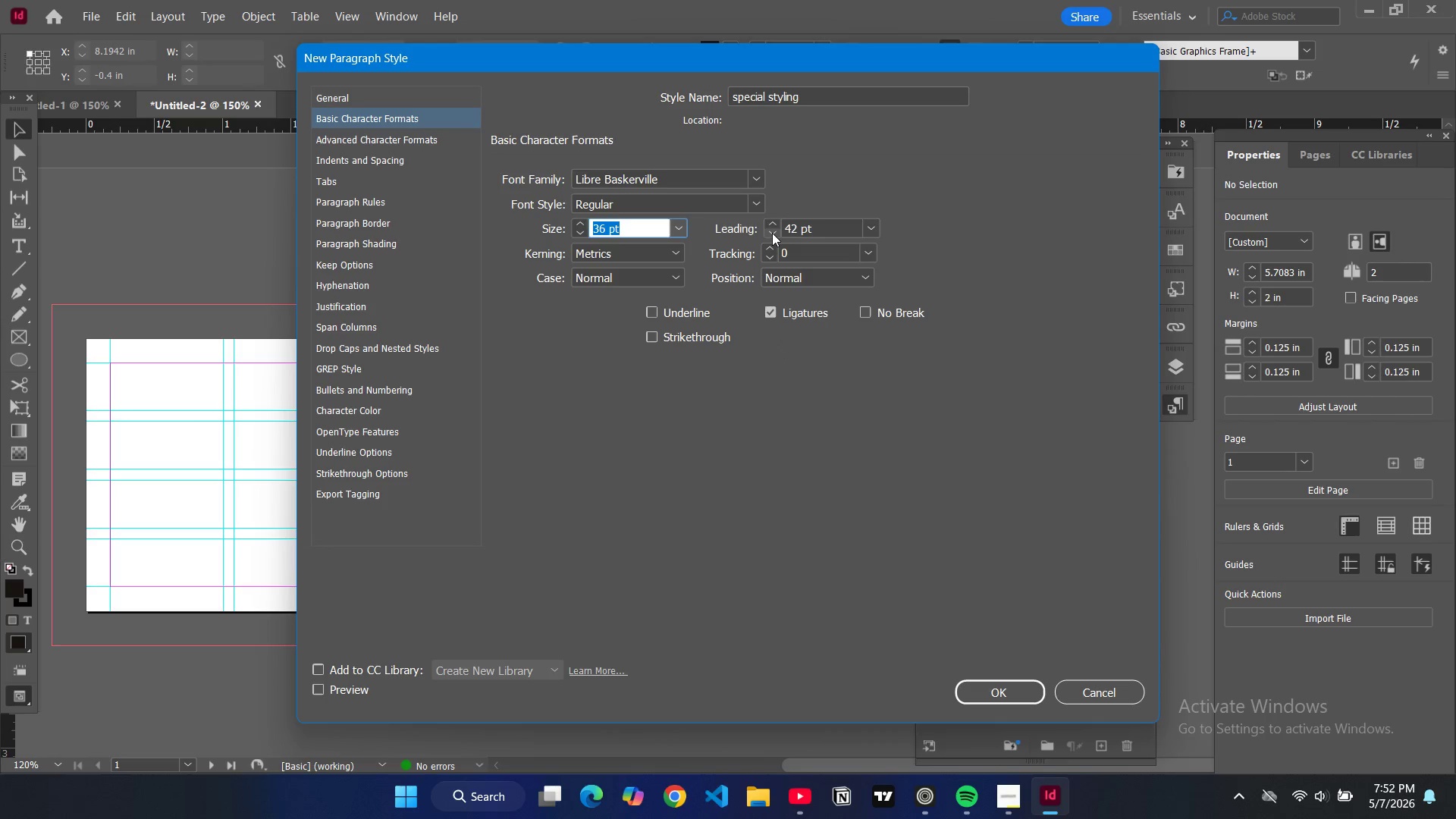 
triple_click([772, 233])
 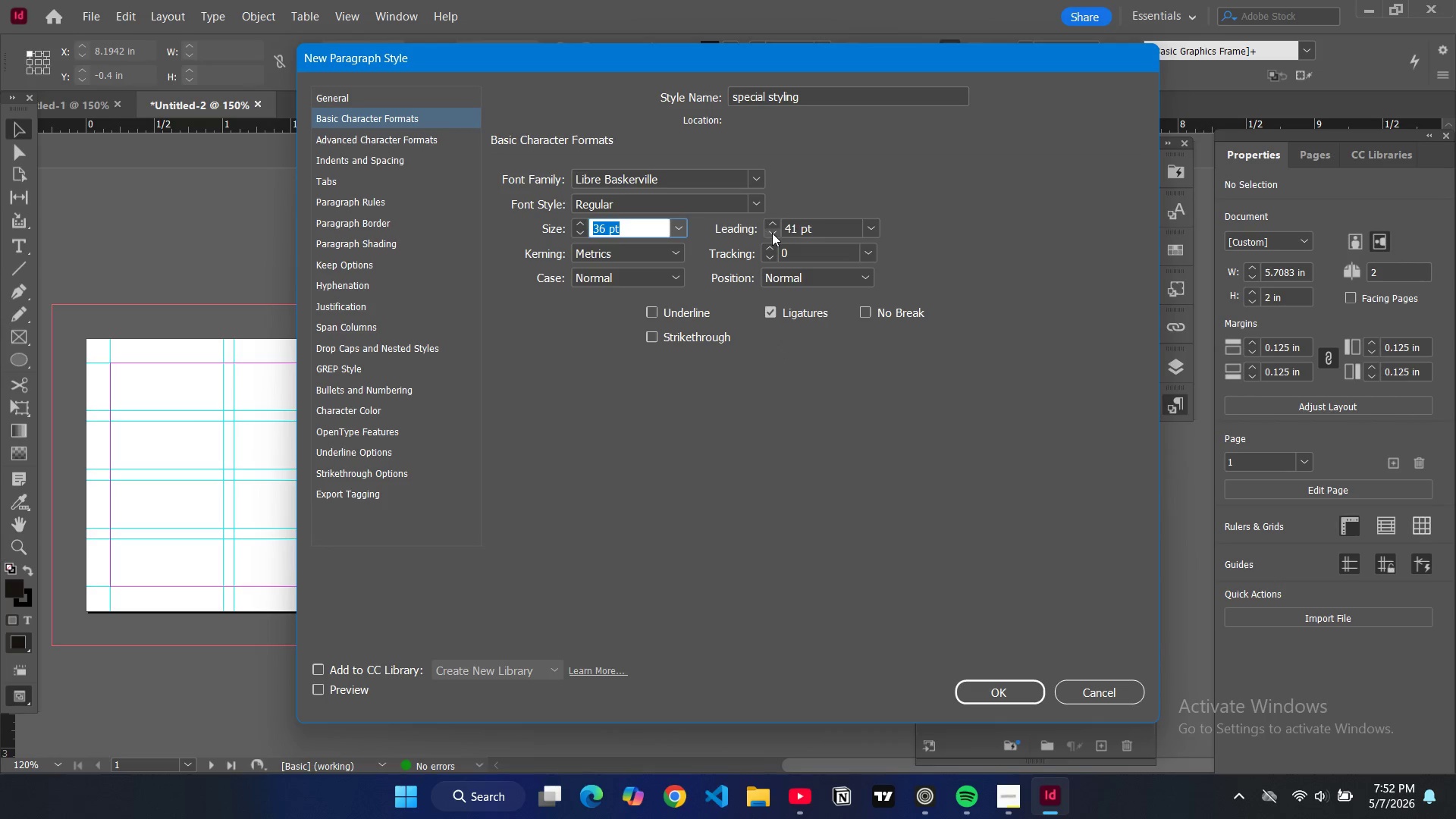 
triple_click([772, 233])
 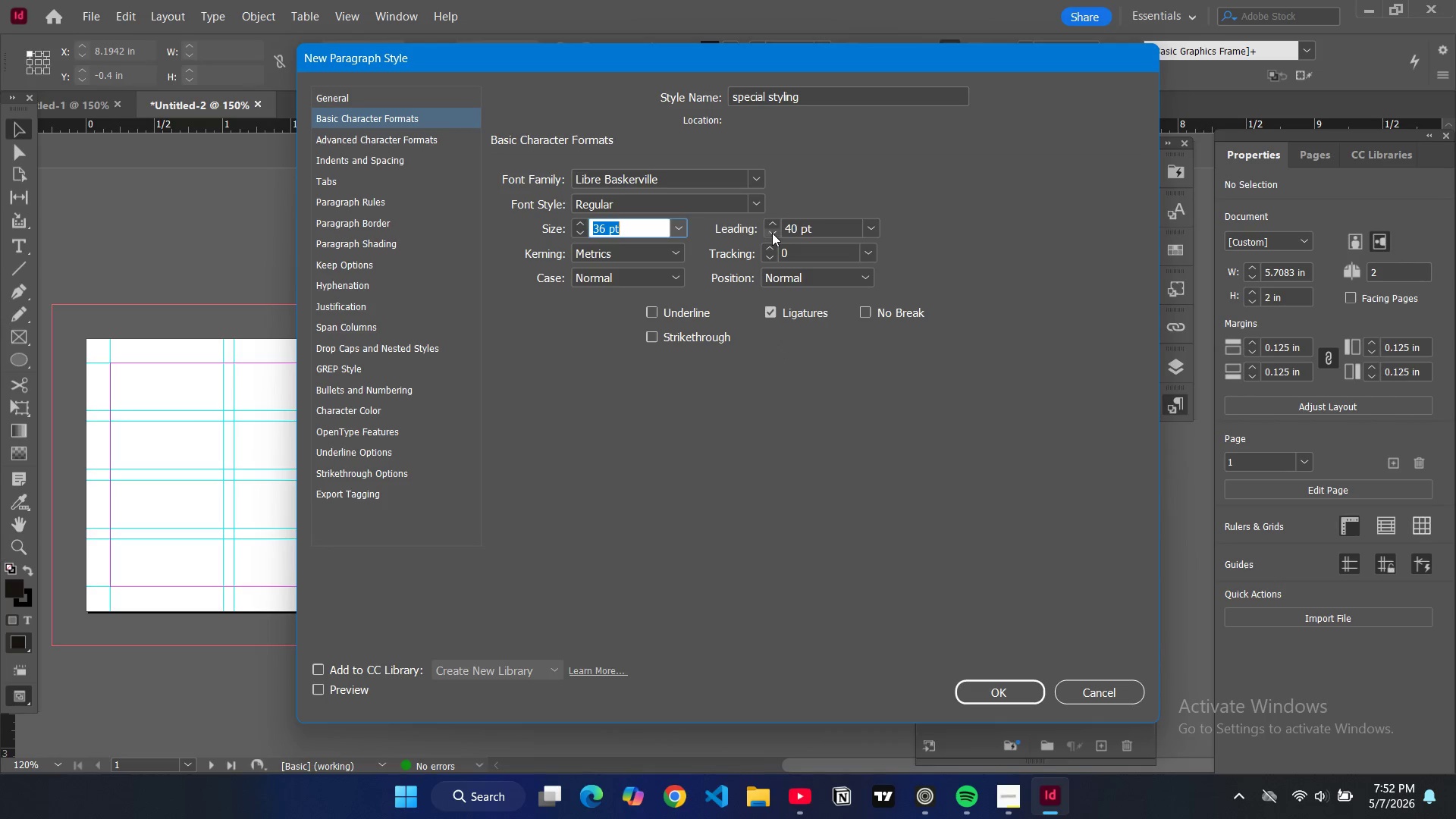 
triple_click([772, 233])
 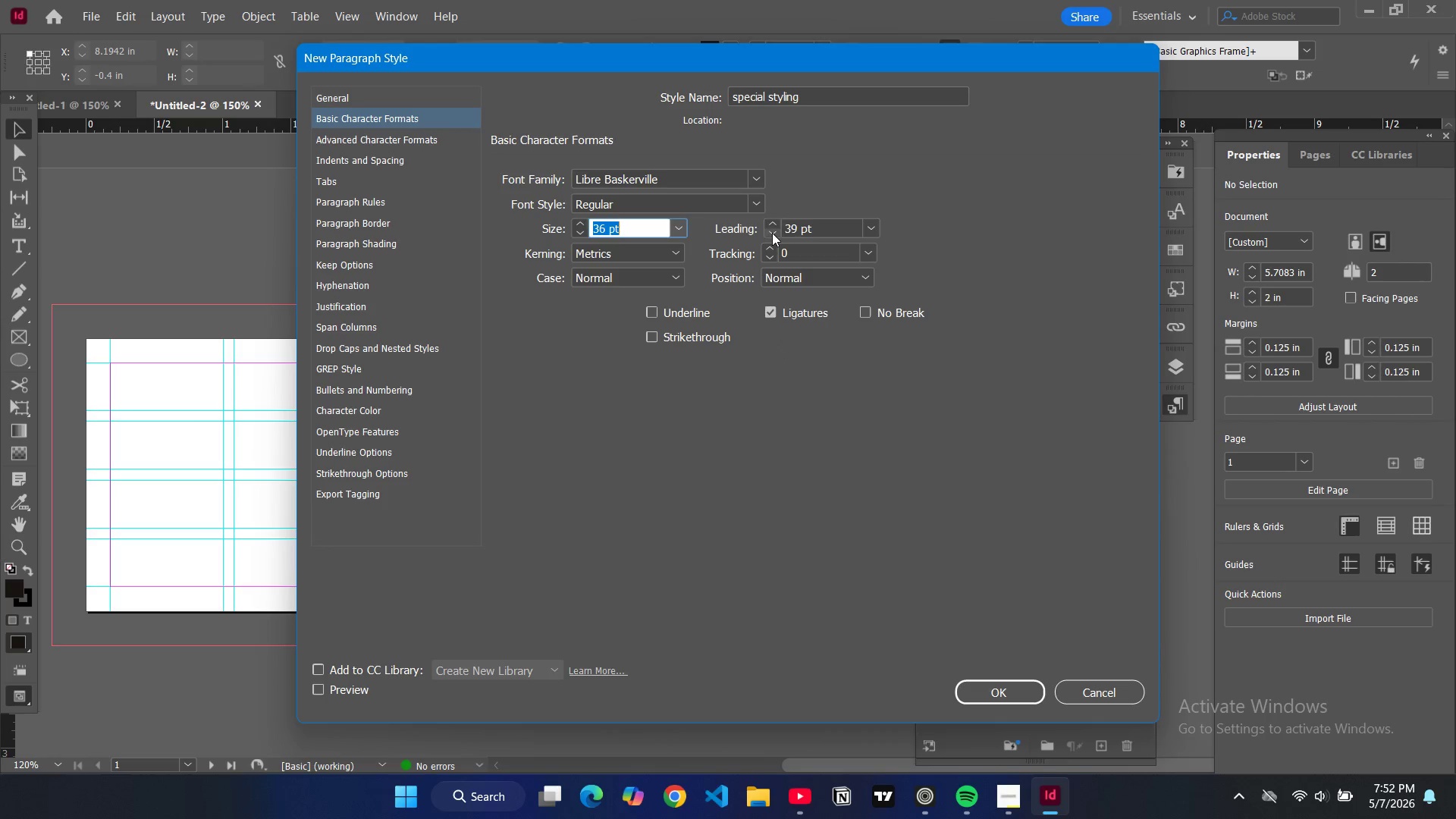 
triple_click([772, 233])
 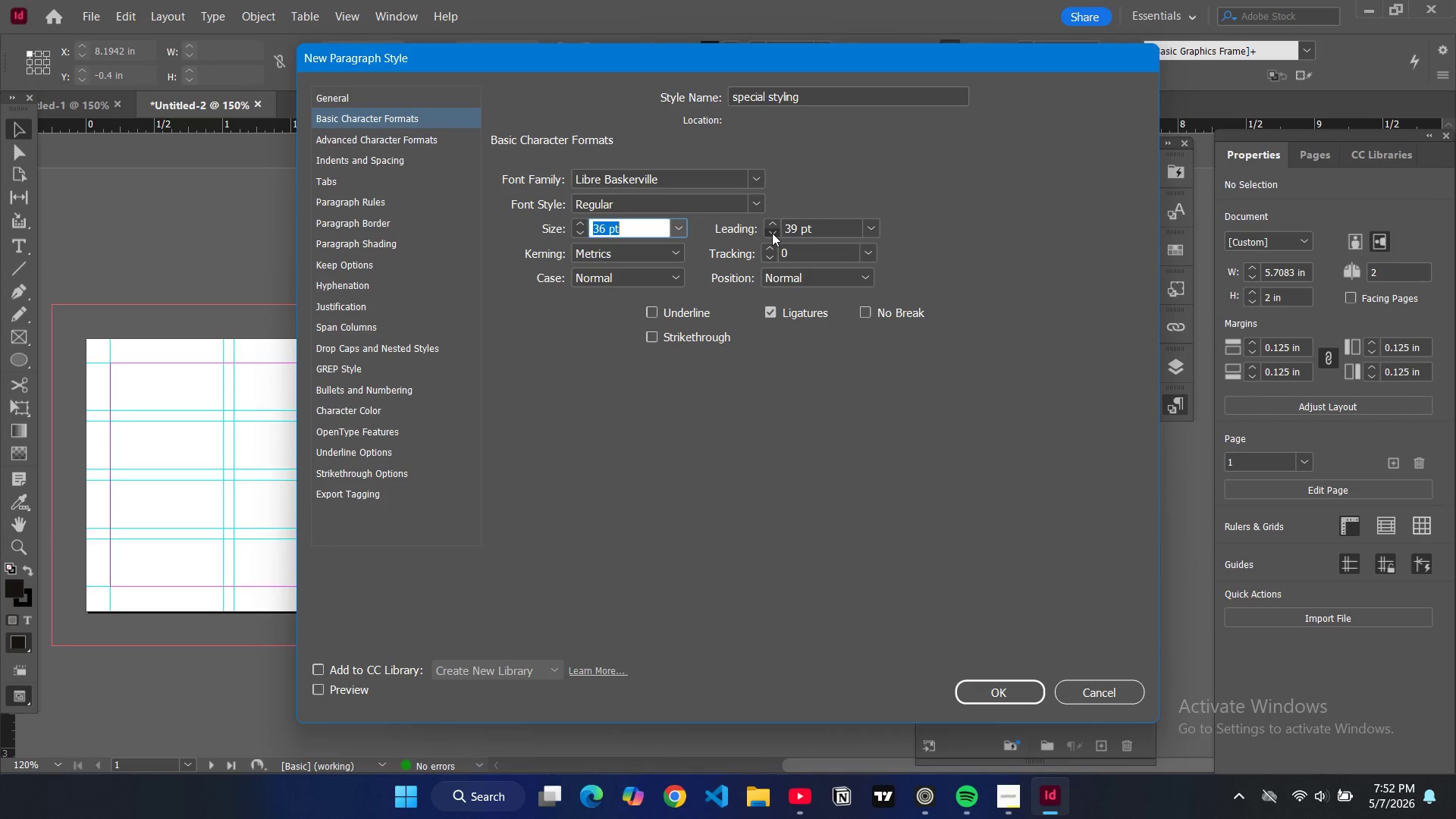 
triple_click([772, 233])
 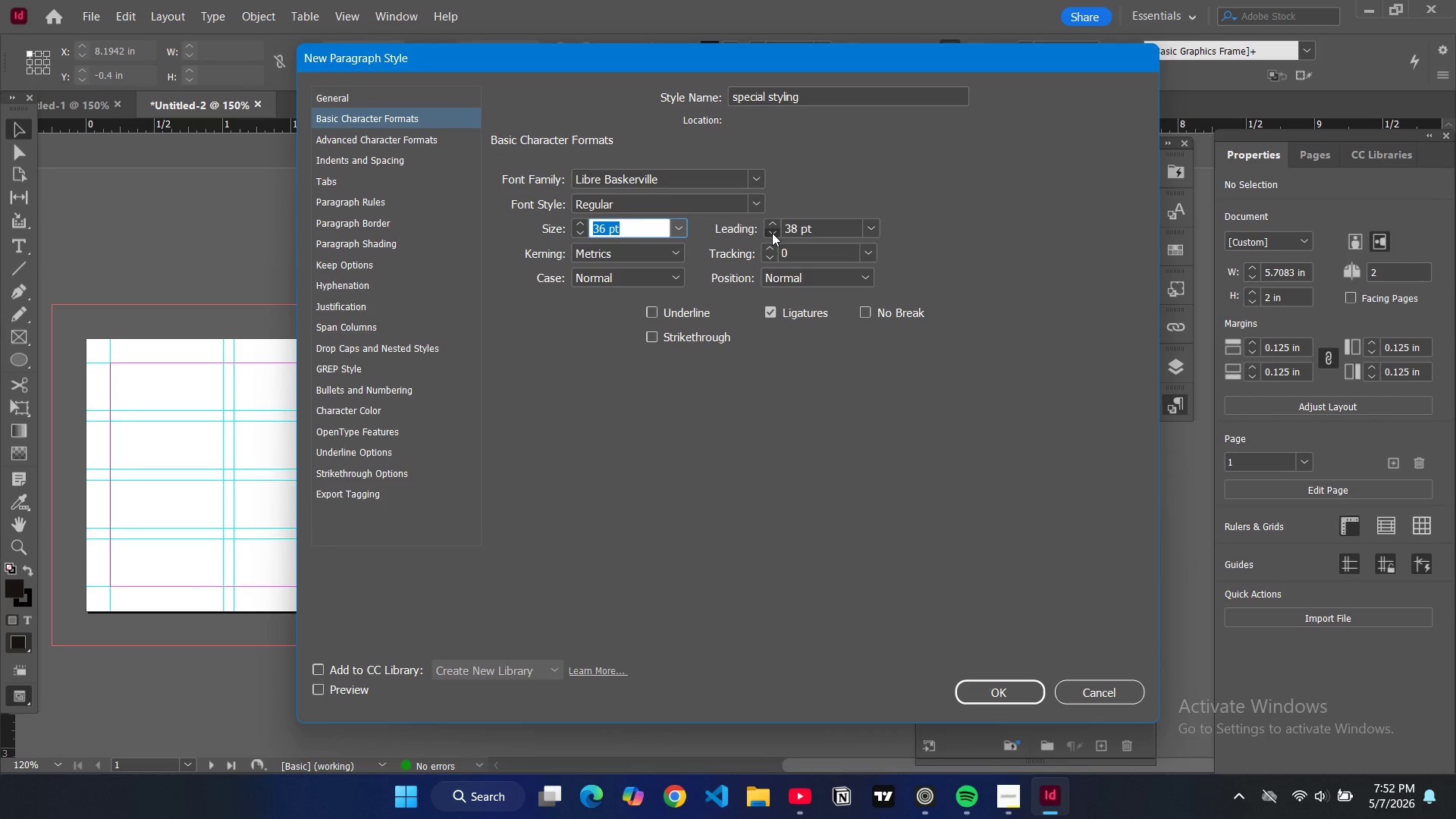 
triple_click([772, 233])
 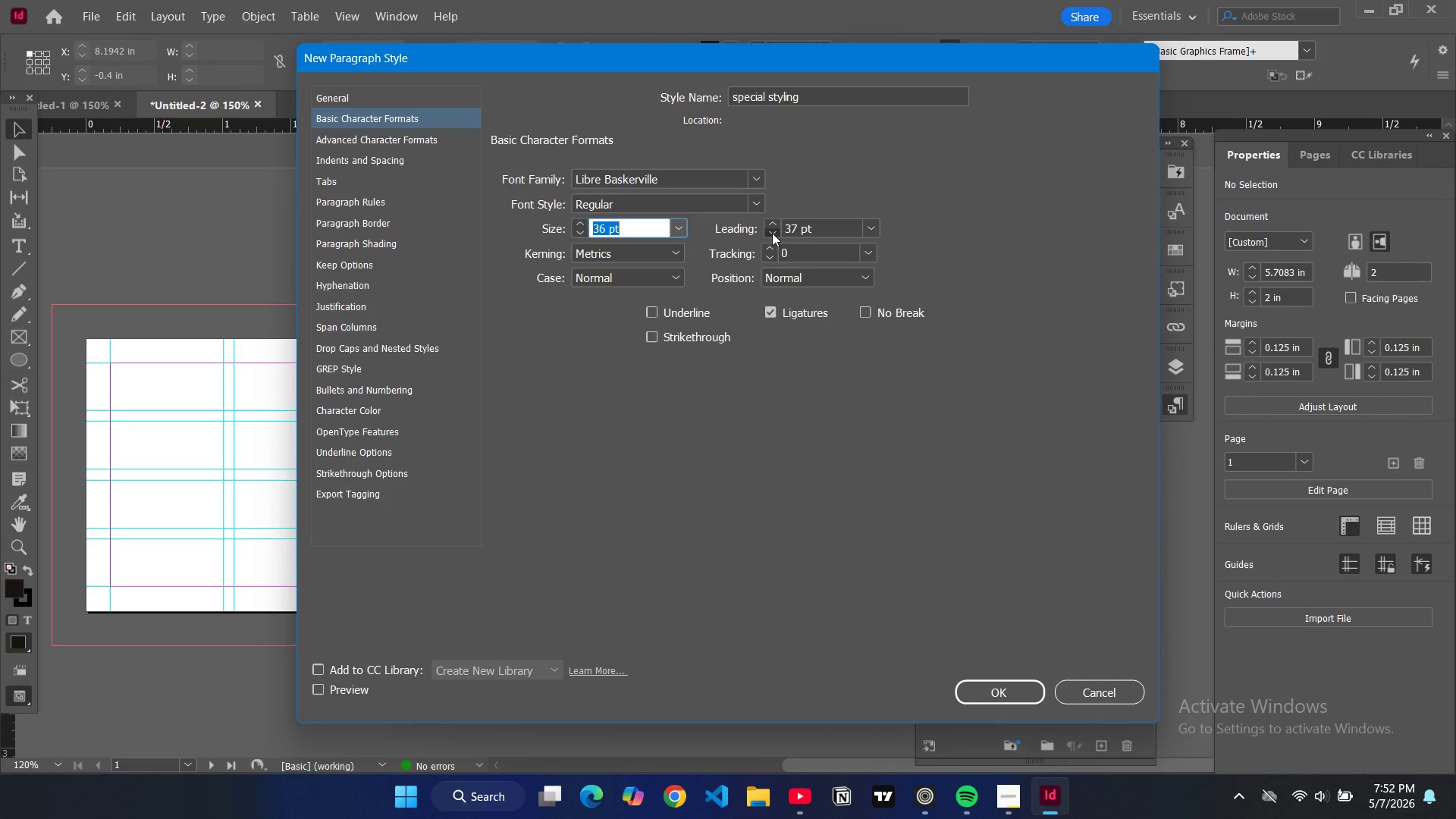 
triple_click([772, 233])
 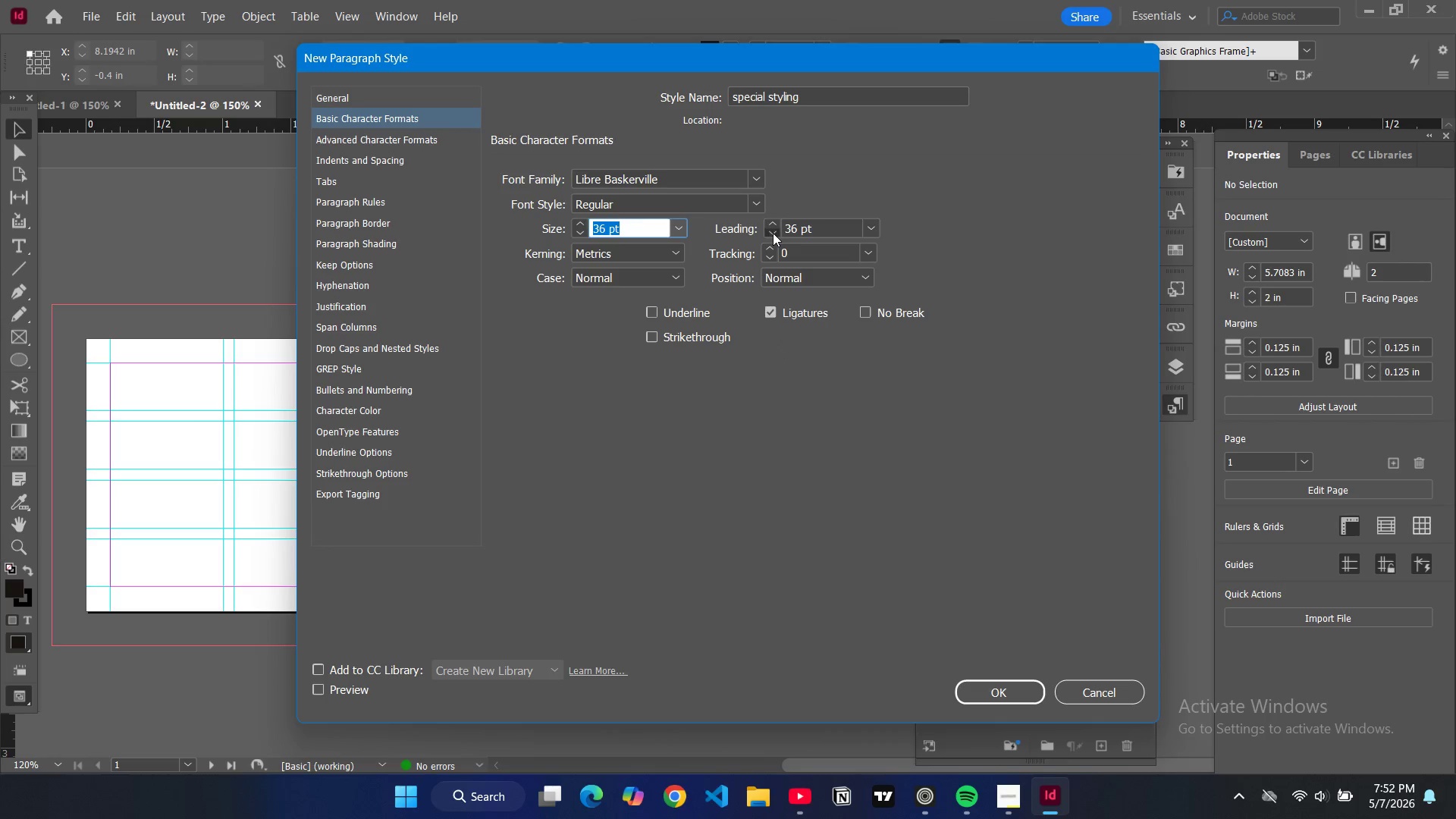 
triple_click([773, 233])
 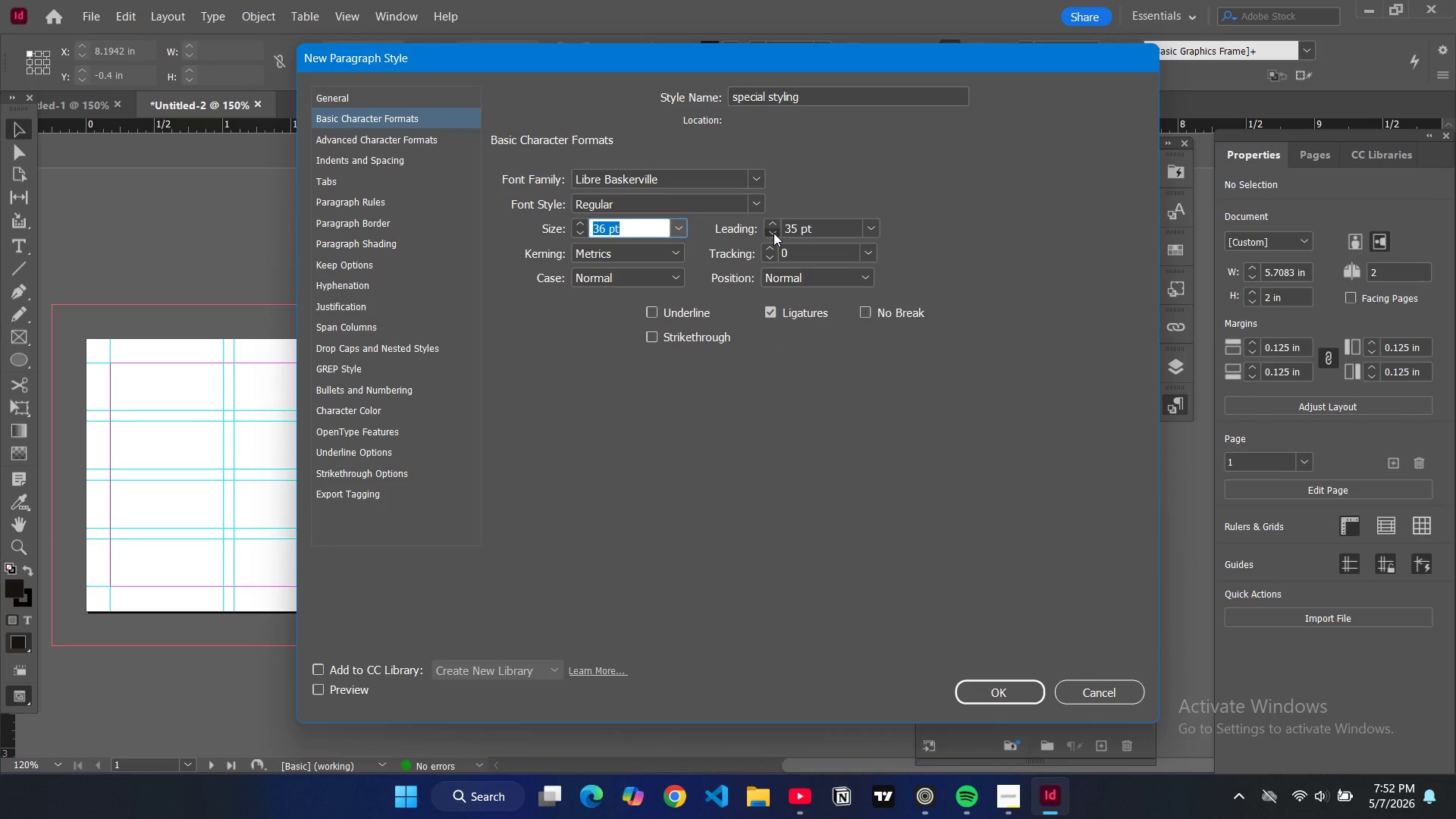 
triple_click([774, 233])
 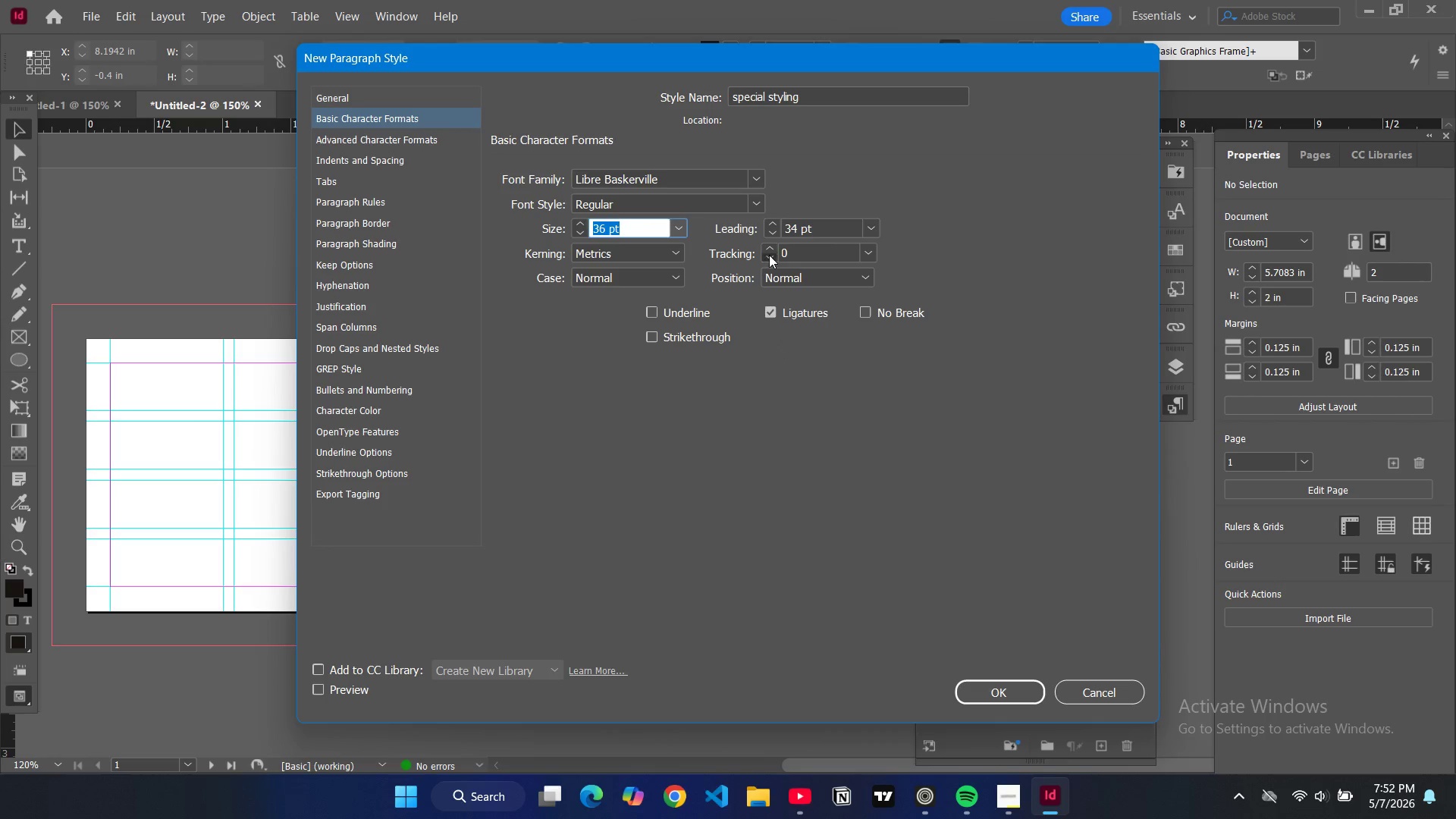 
left_click([769, 255])
 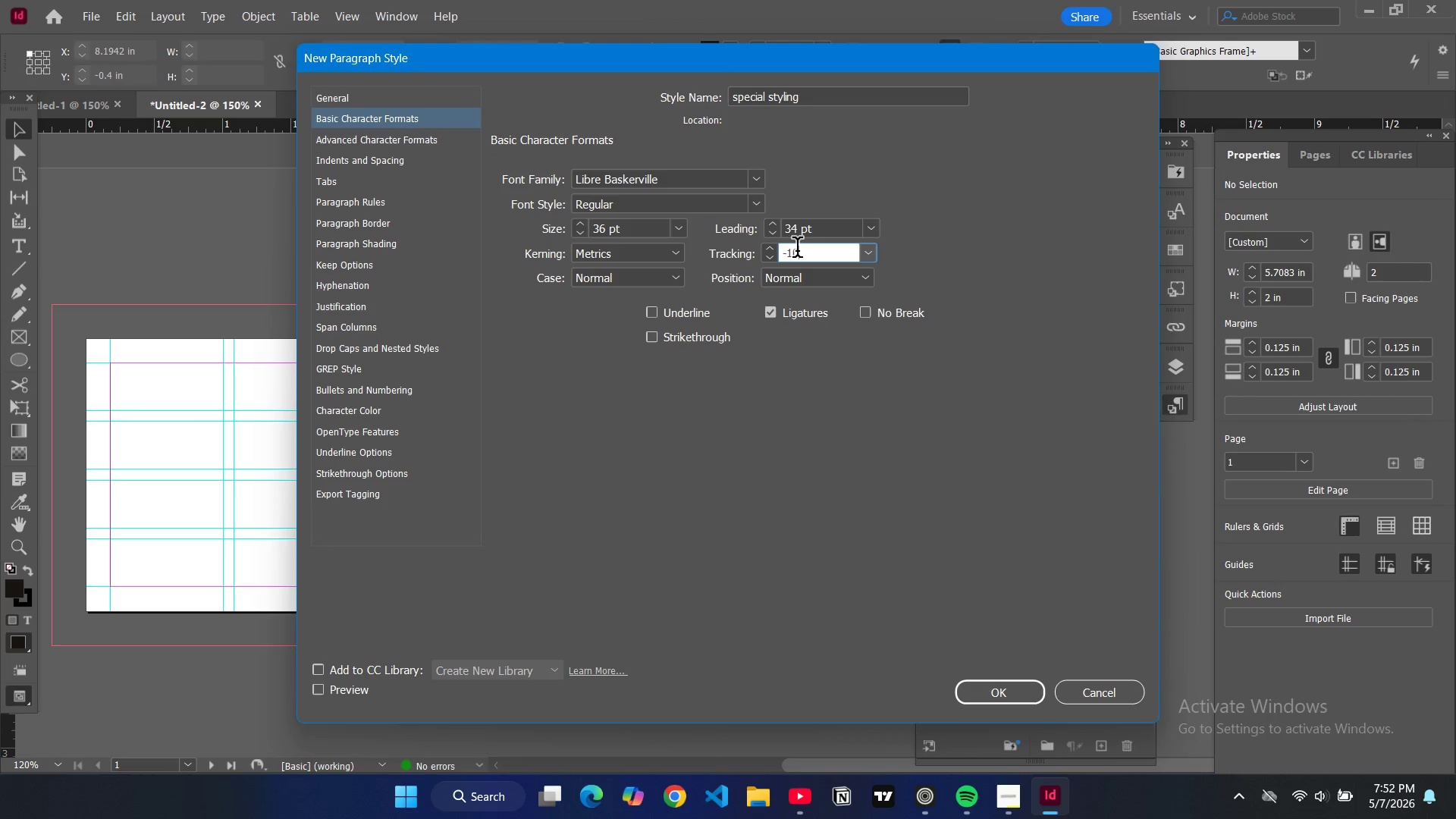 
triple_click([797, 250])
 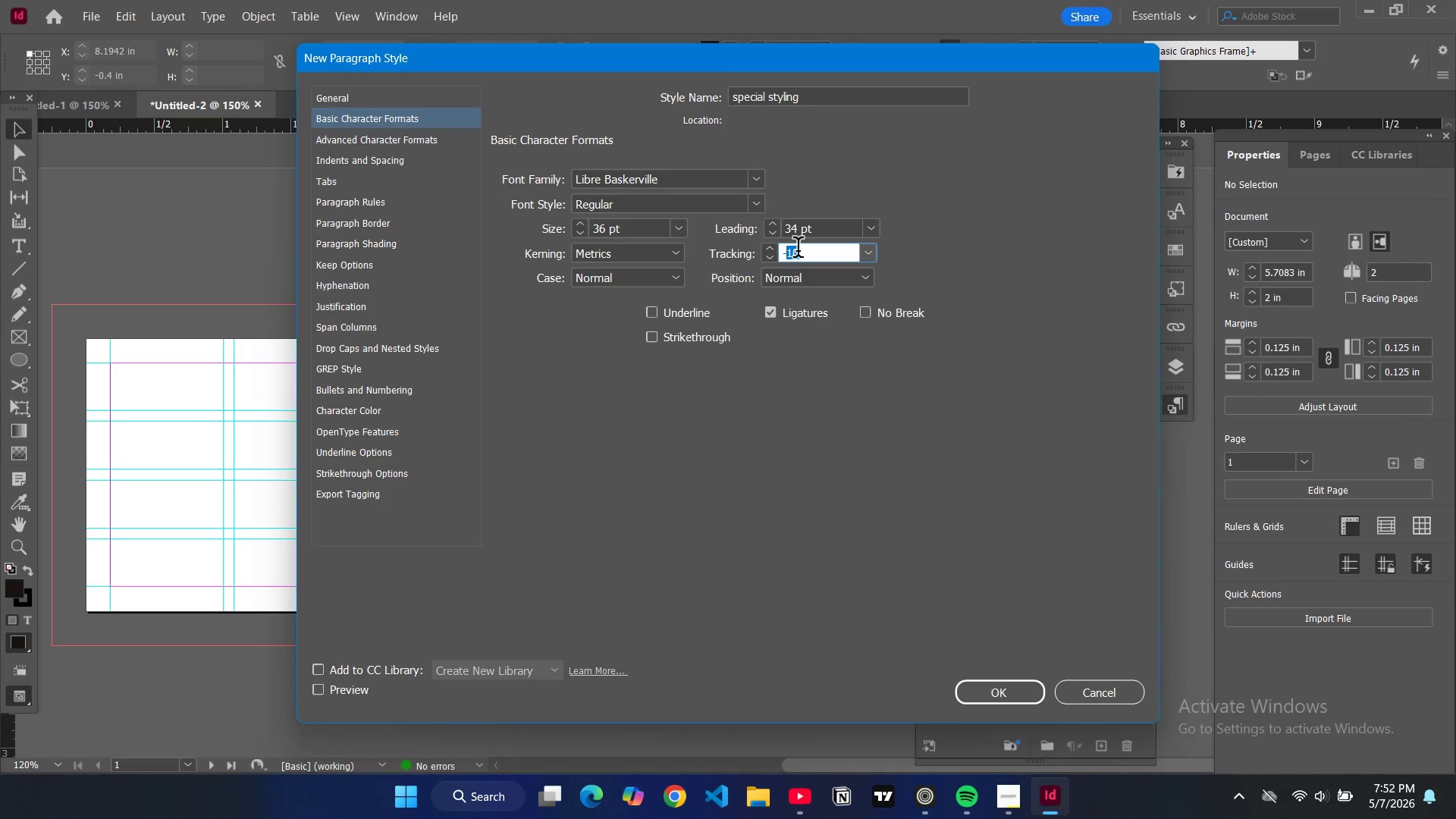 
type(15)
 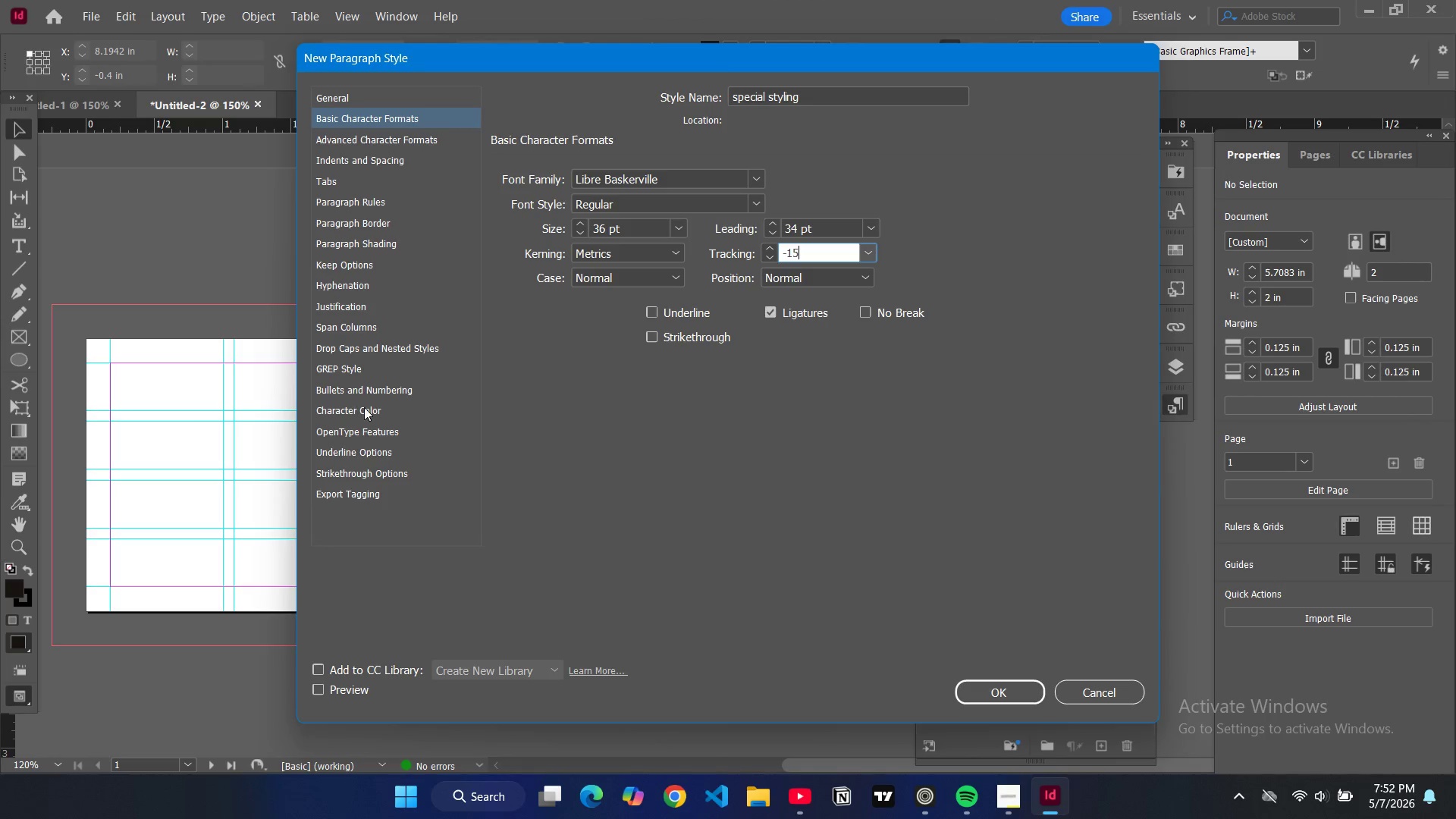 
left_click([364, 409])
 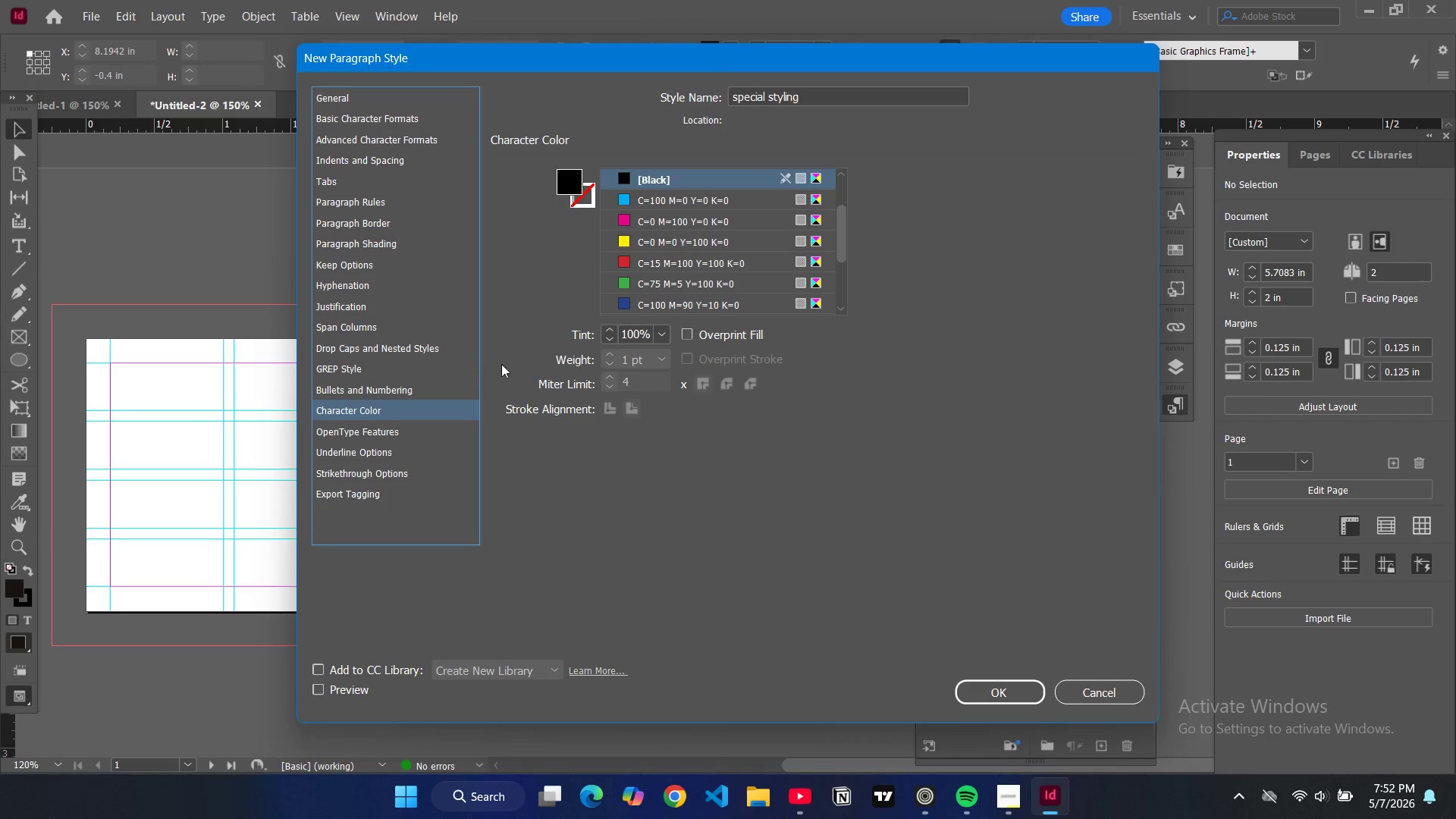 
scroll: coordinate [735, 253], scroll_direction: down, amount: 9.0
 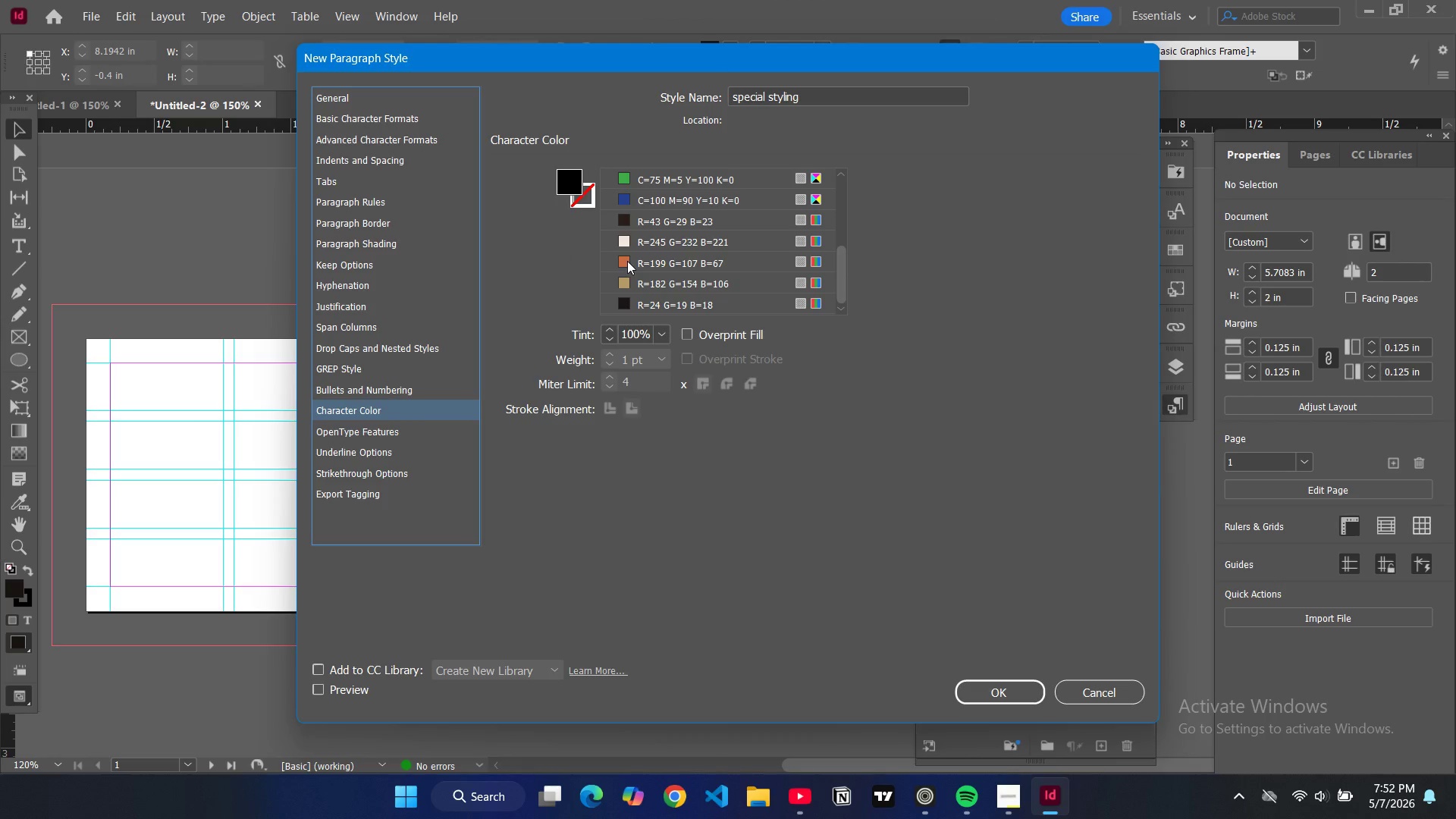 
left_click([627, 261])
 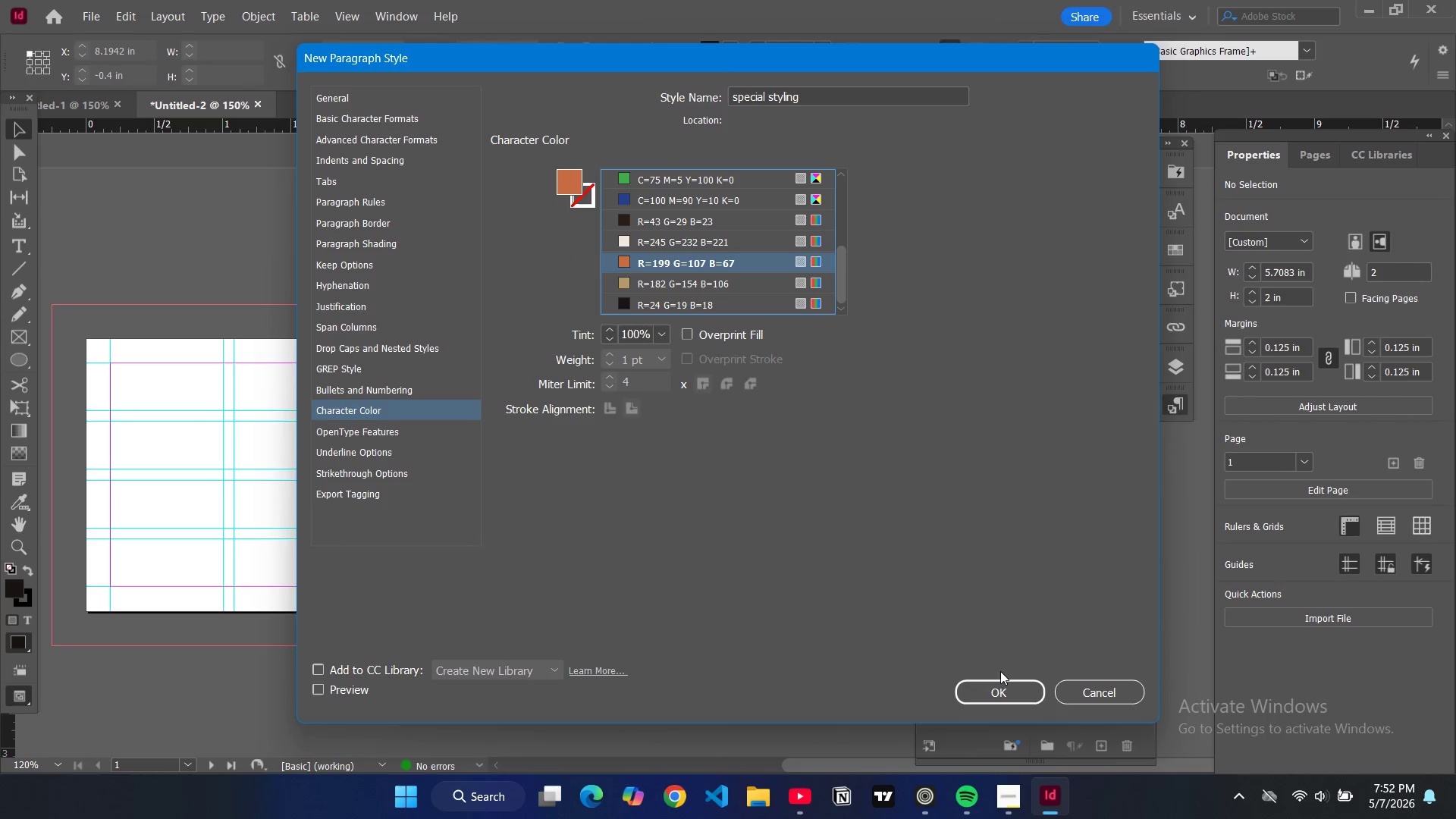 
left_click([1008, 697])
 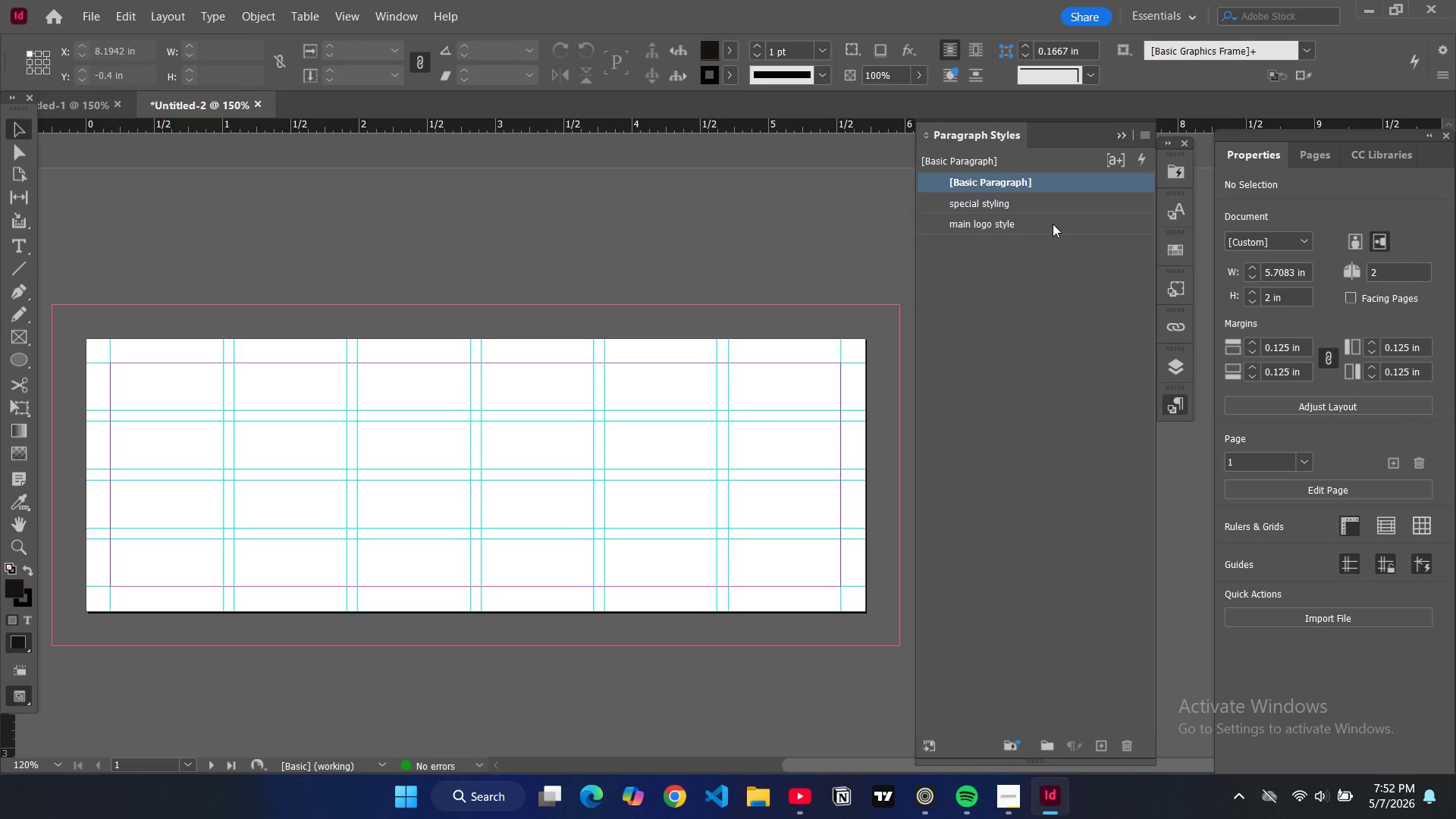 
double_click([1050, 223])
 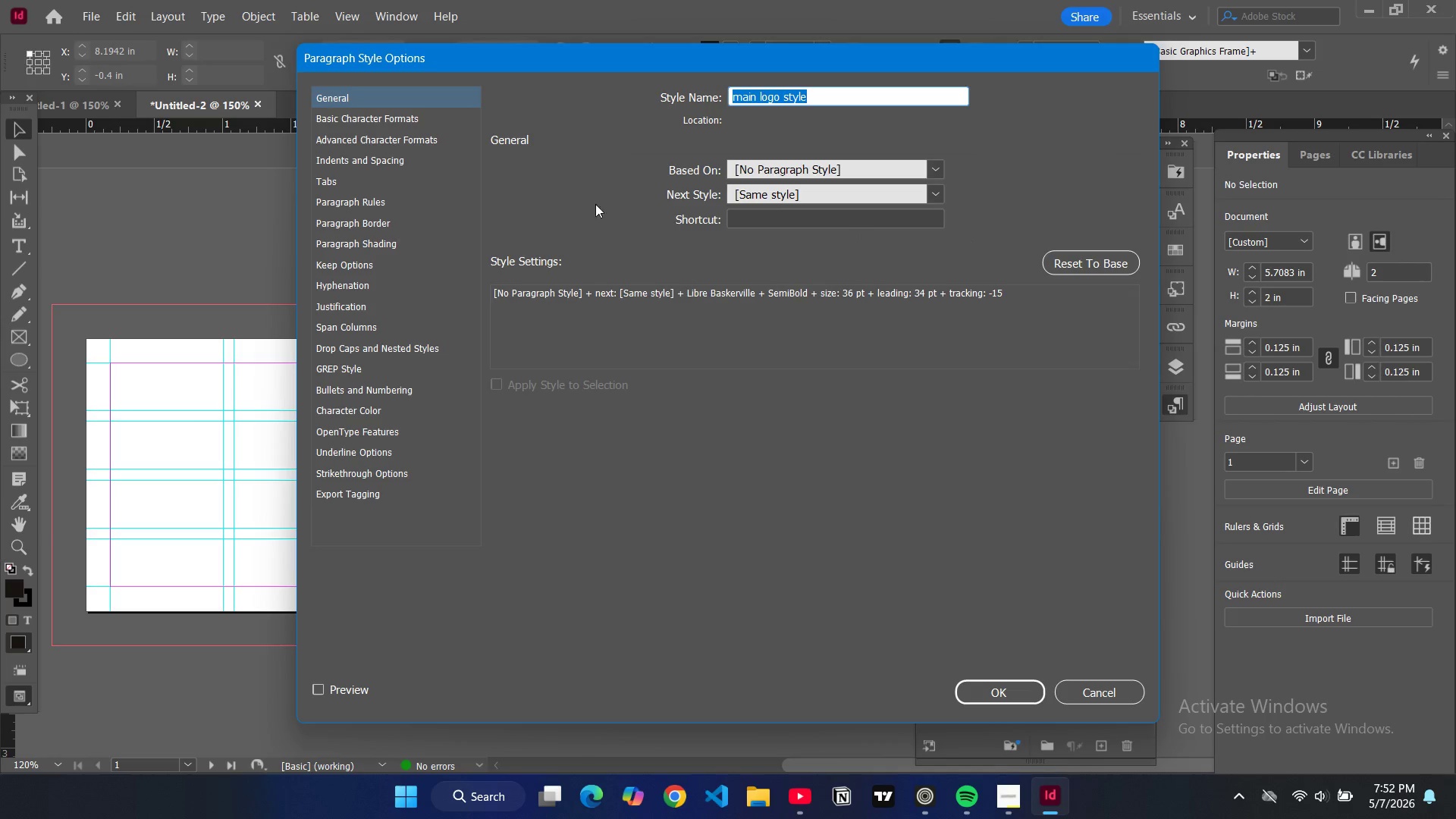 
left_click([397, 113])
 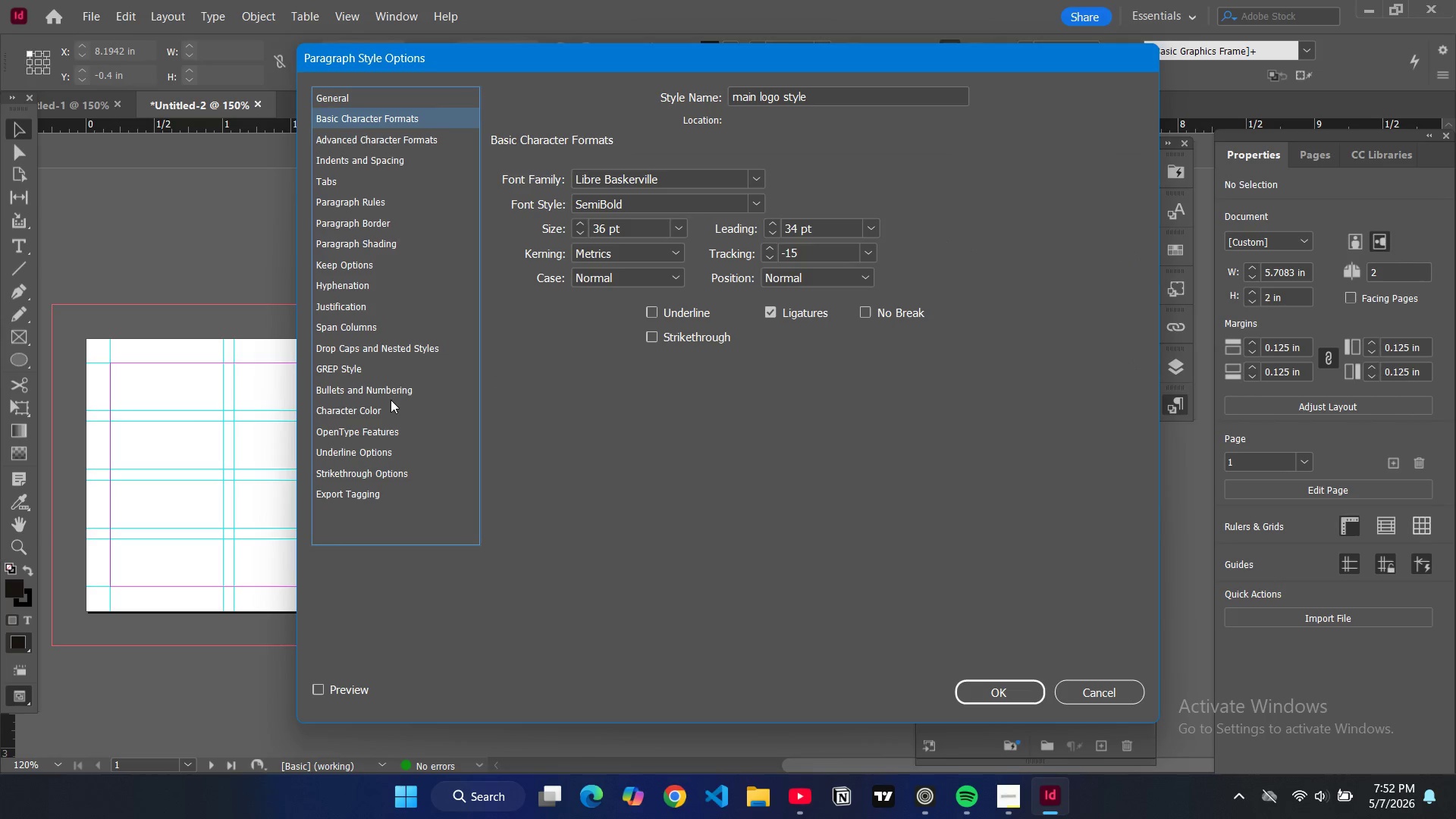 
left_click([390, 406])
 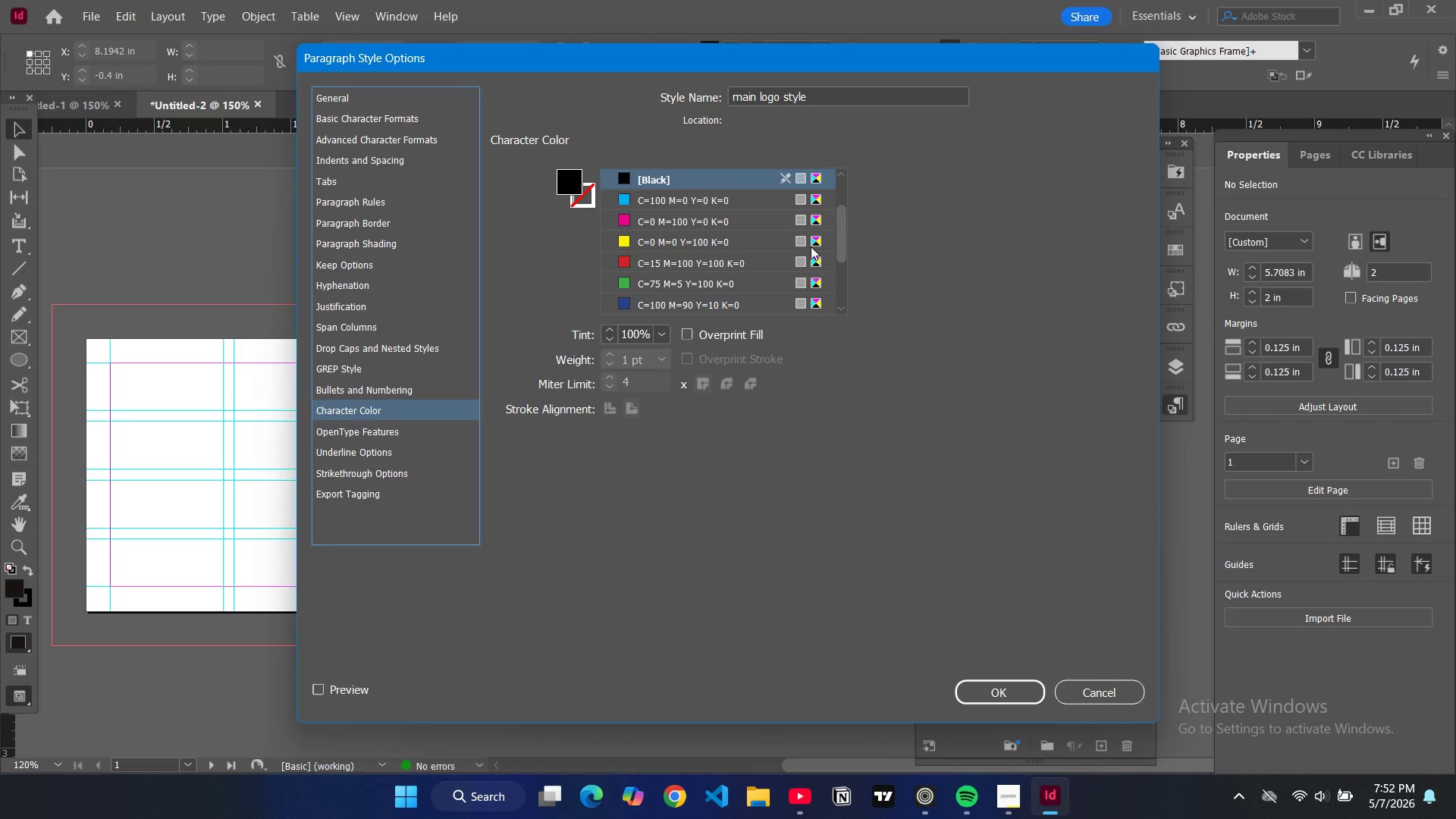 
scroll: coordinate [681, 289], scroll_direction: down, amount: 9.0
 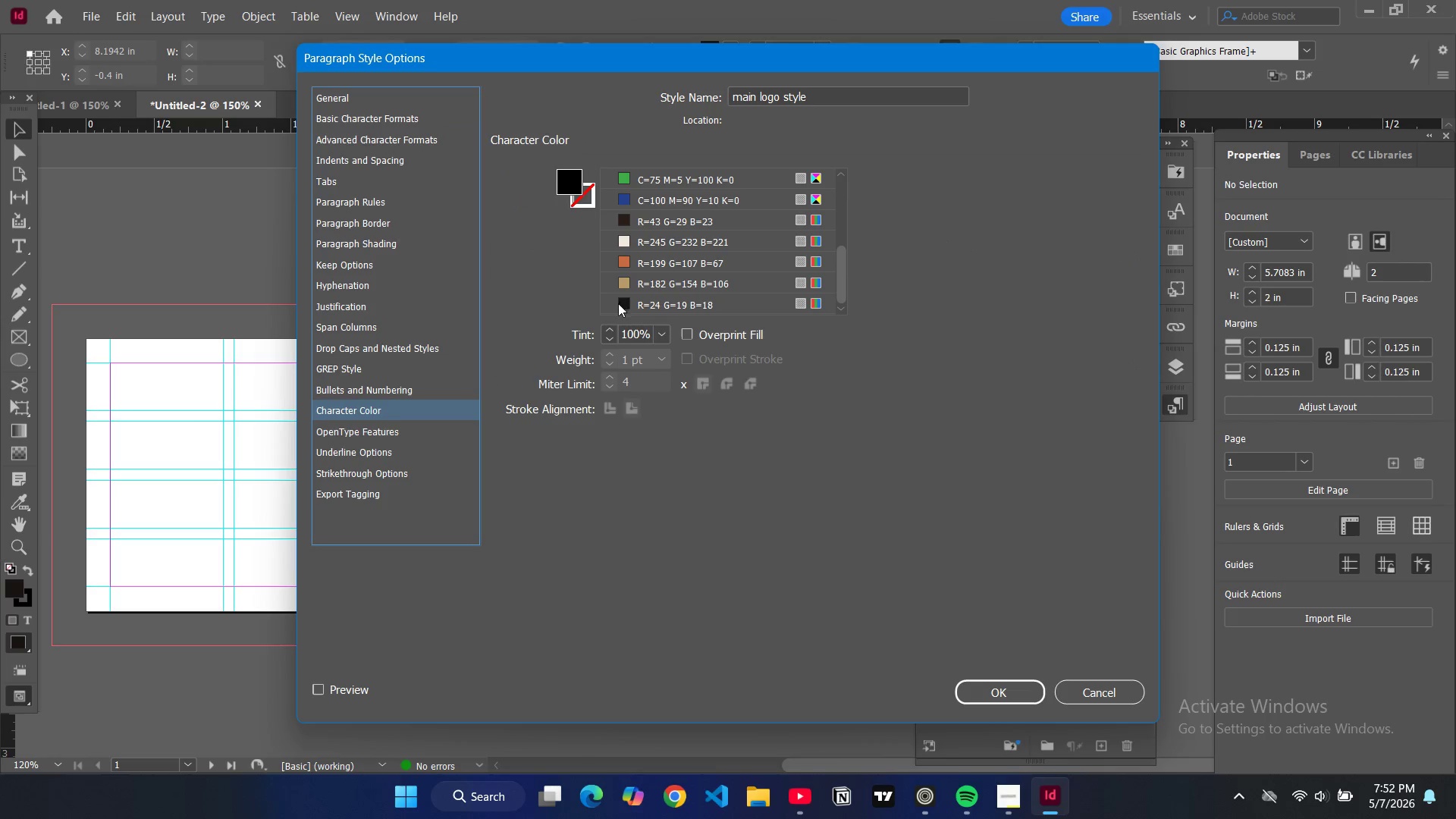 
left_click([618, 303])
 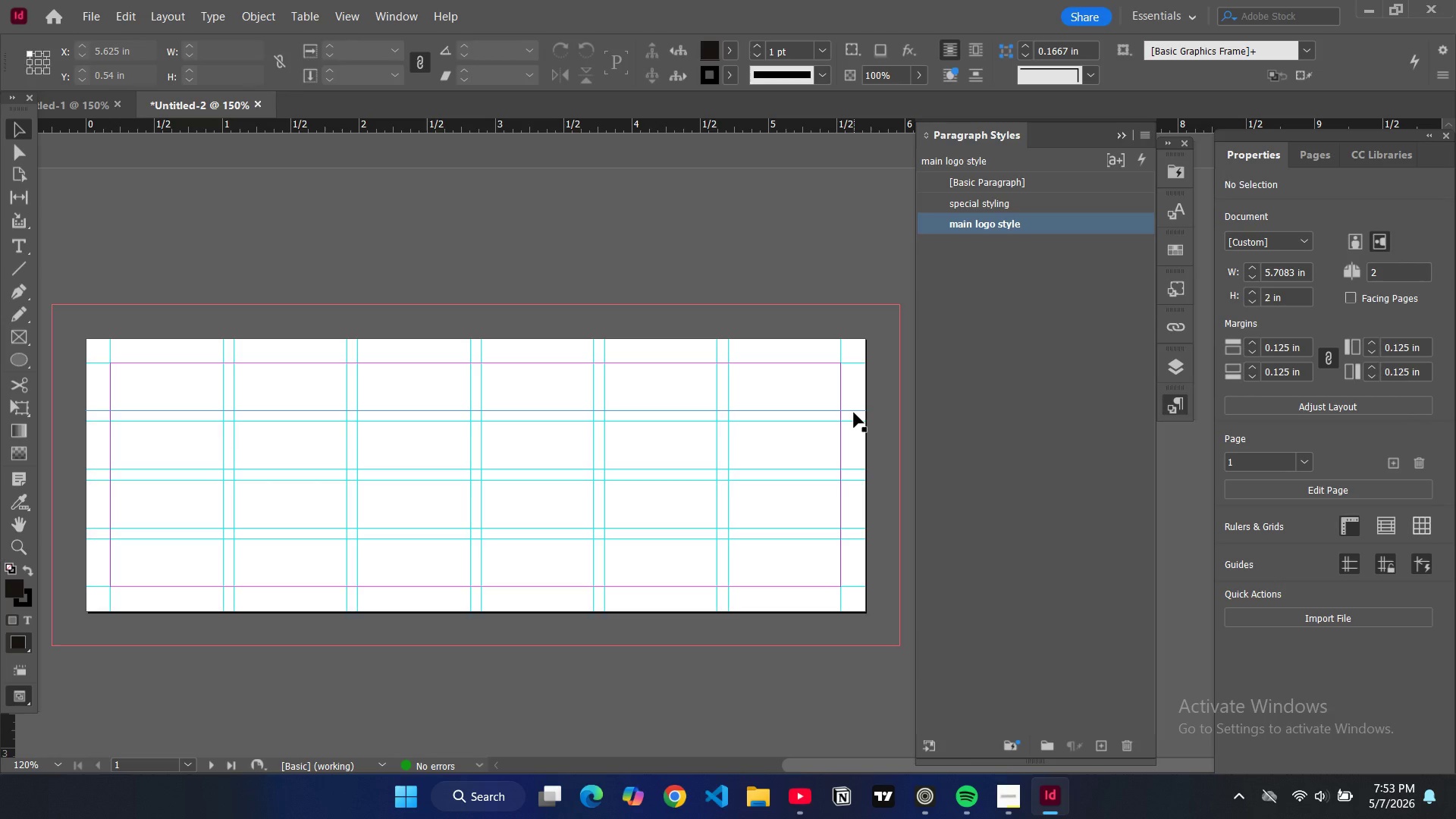 
wait(10.59)
 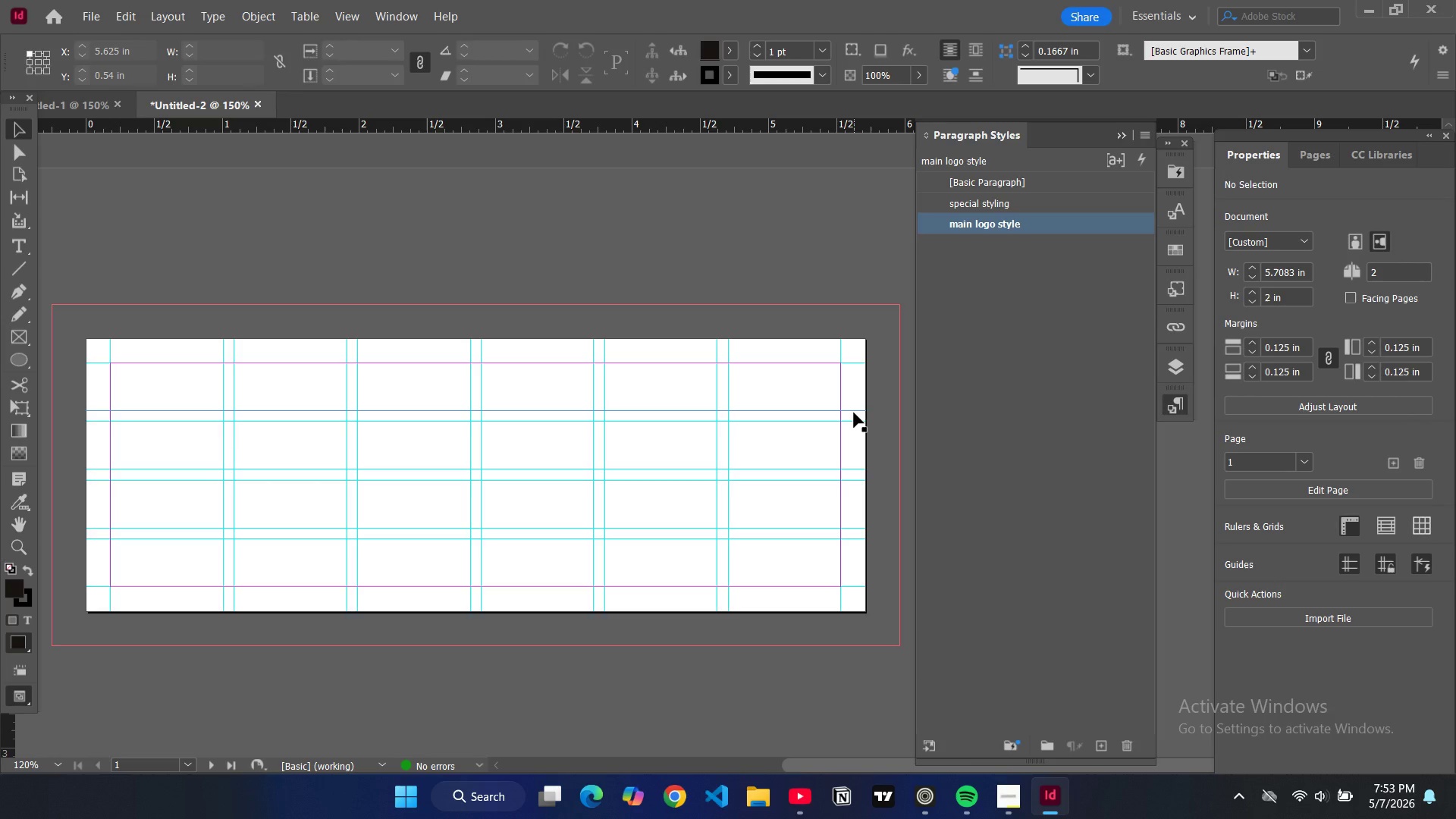 
double_click([1042, 142])
 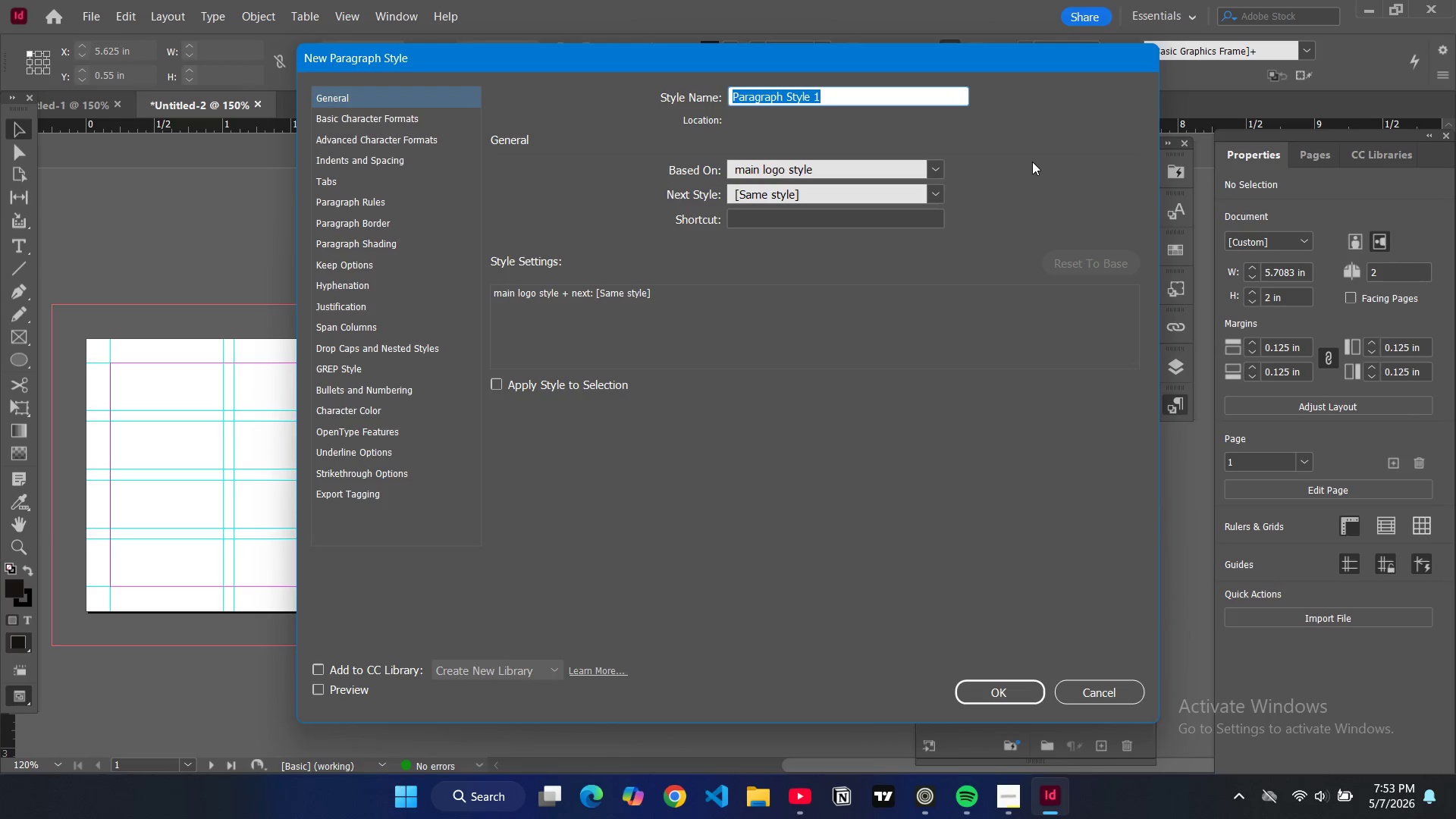 
type(style name)
 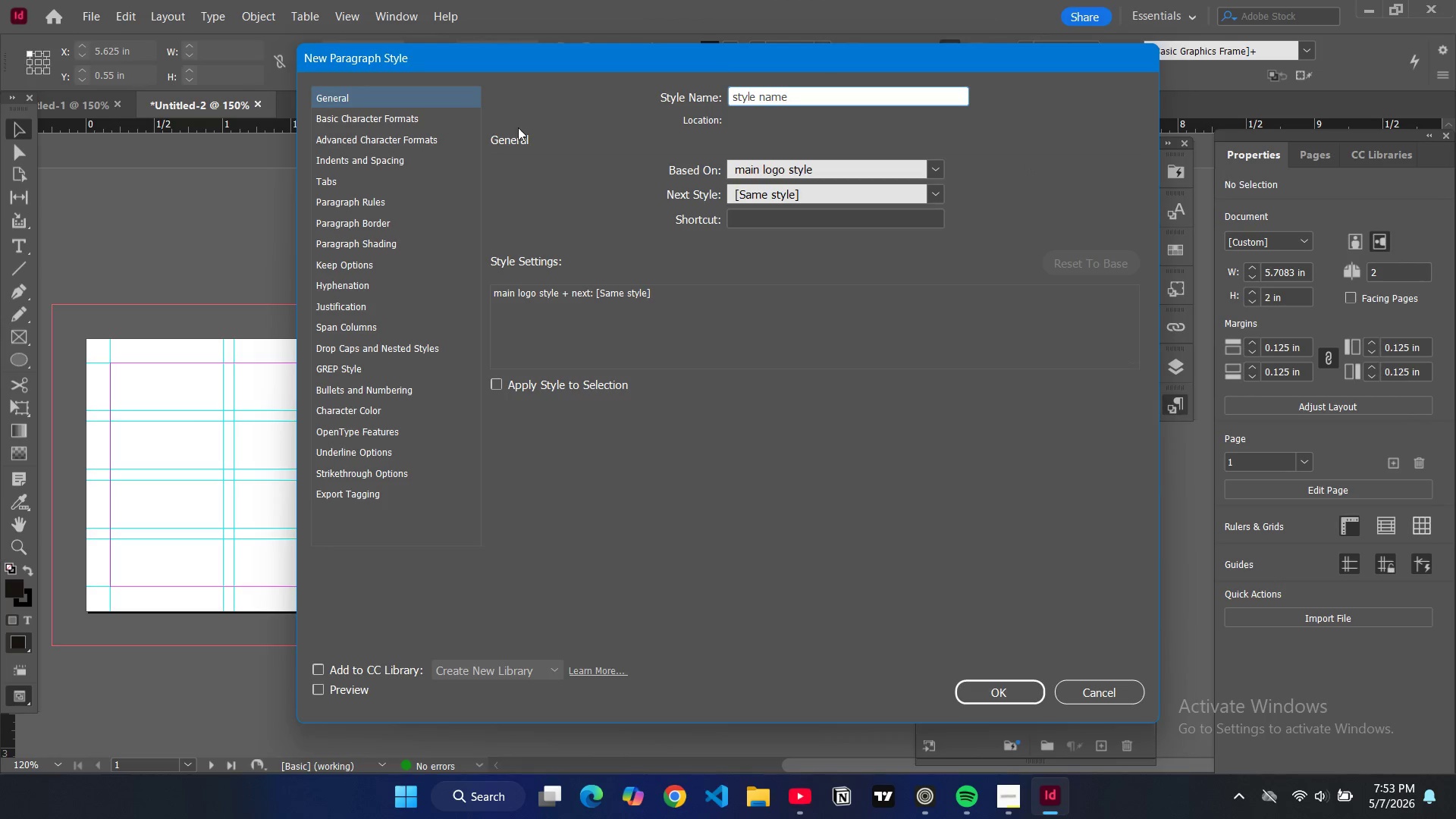 
left_click([436, 120])
 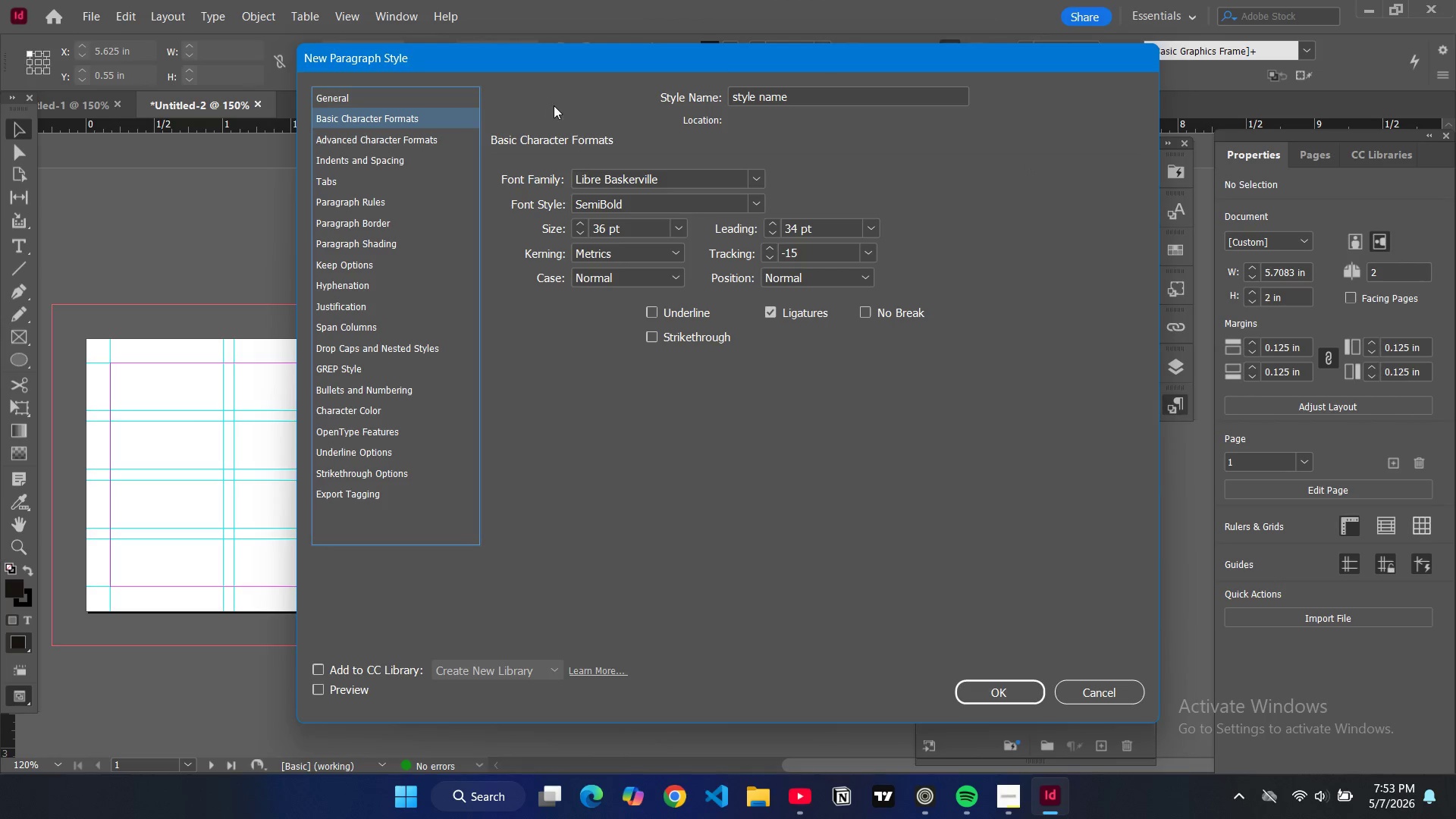 
double_click([651, 172])
 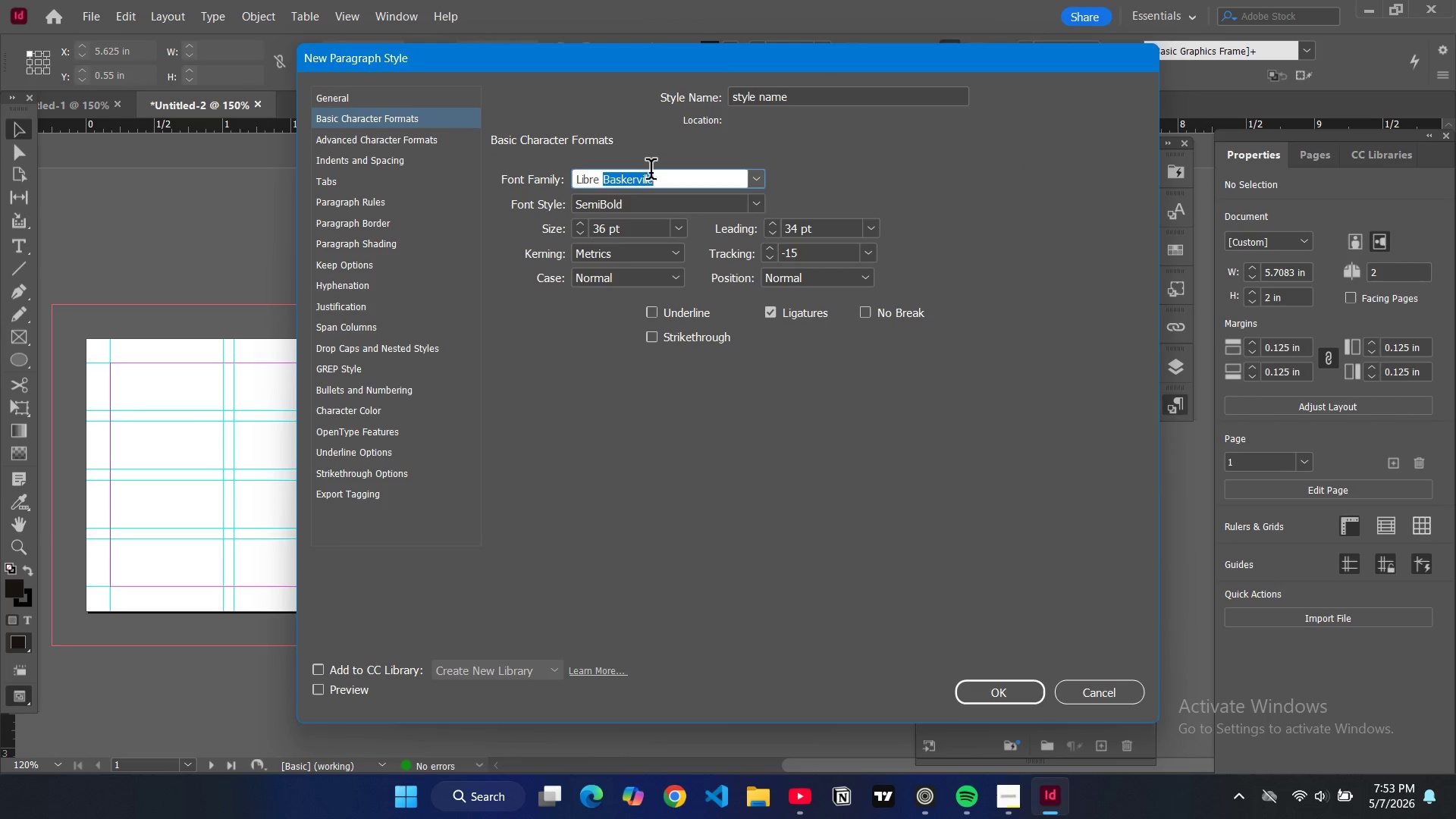 
triple_click([651, 172])
 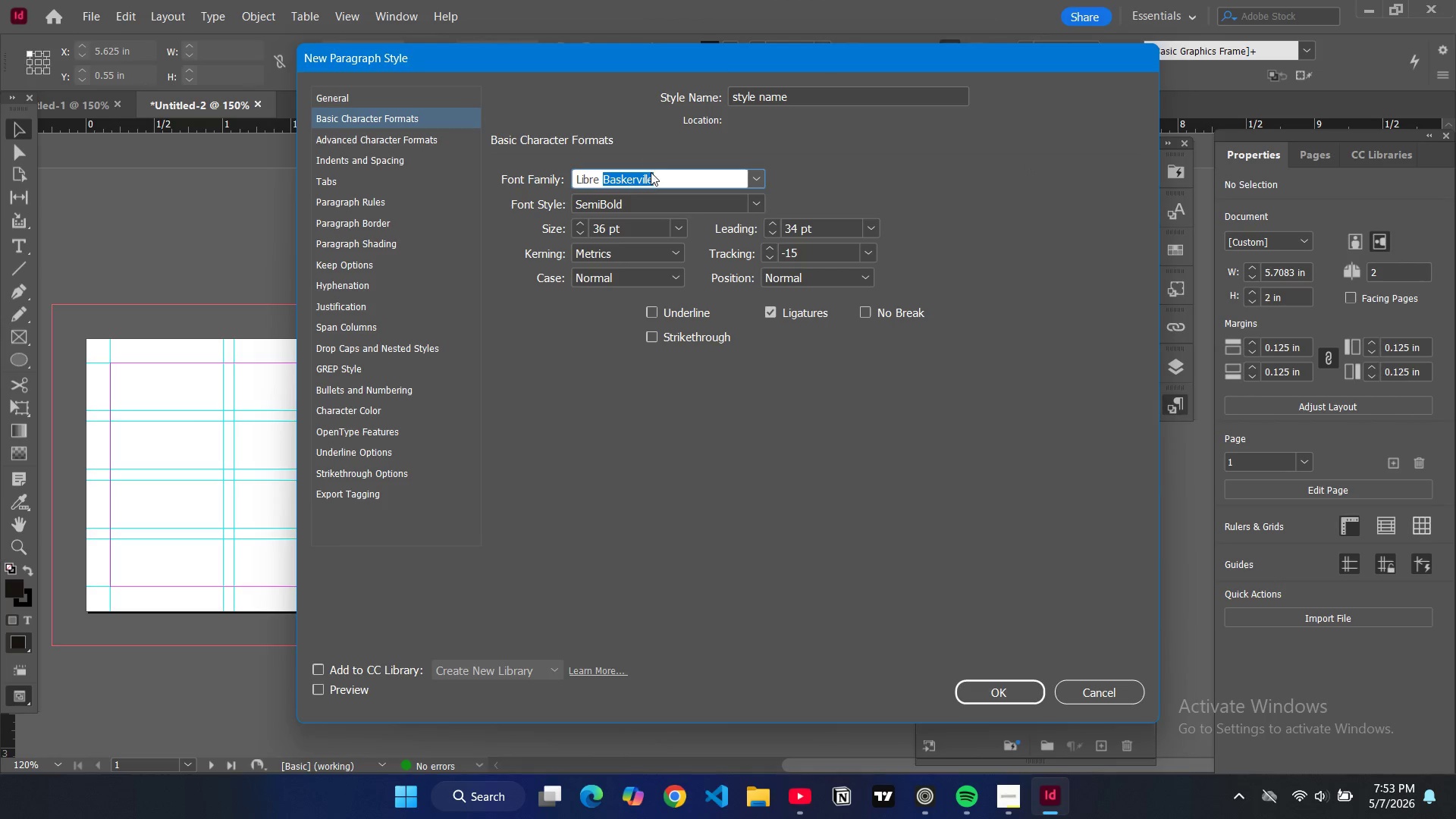 
key(Control+ControlLeft)
 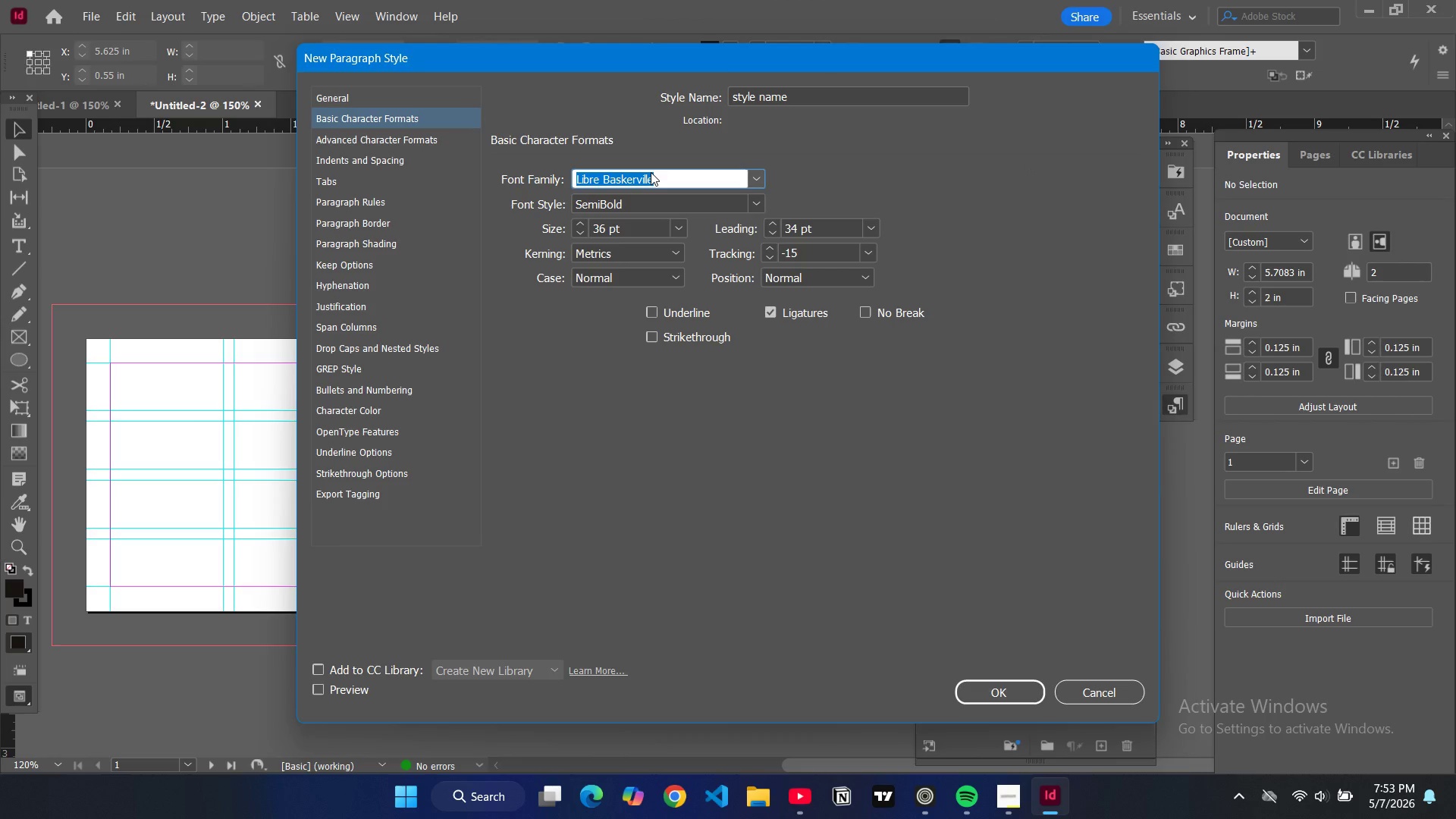 
key(Control+A)
 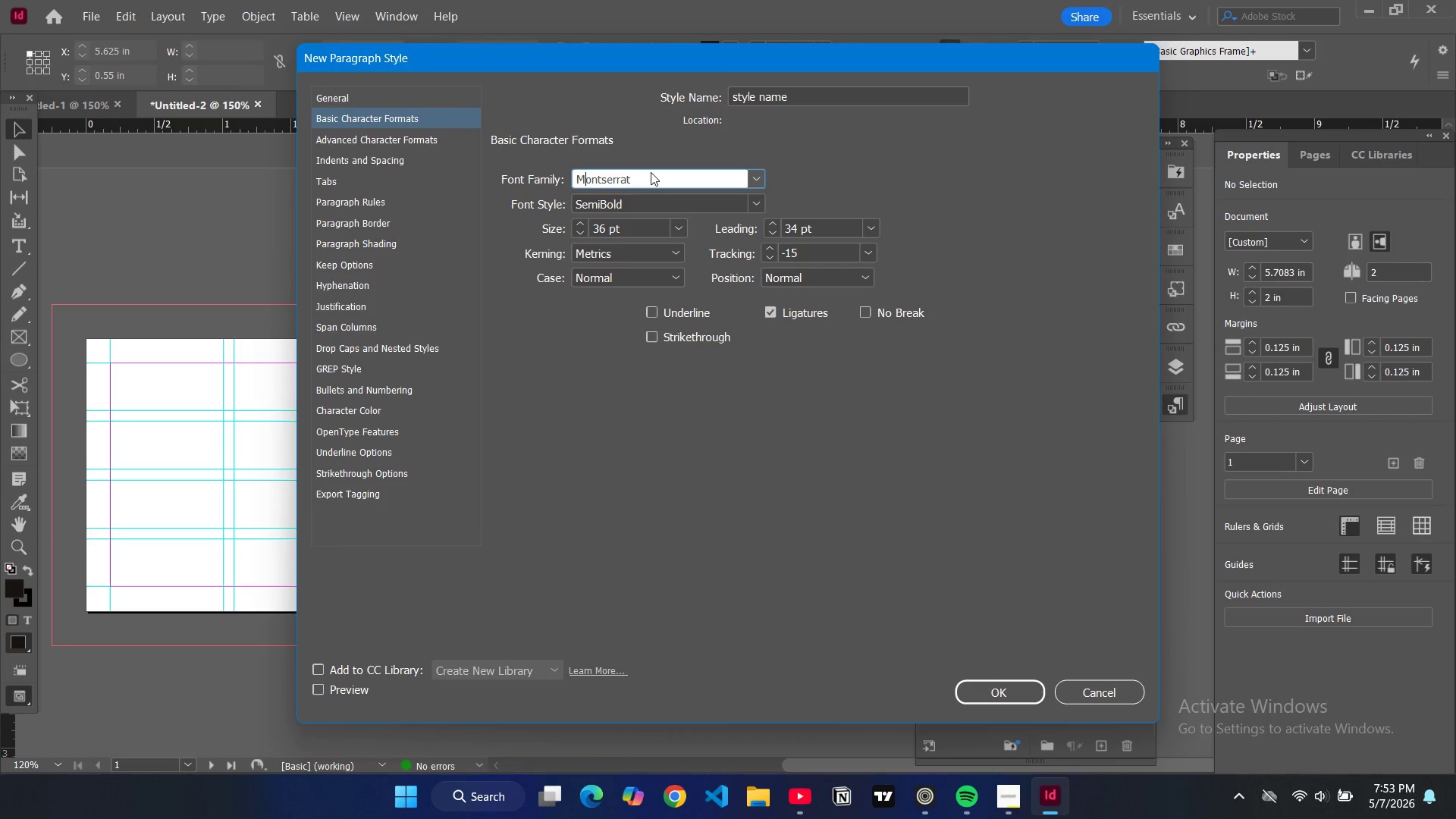 
type(mo)
 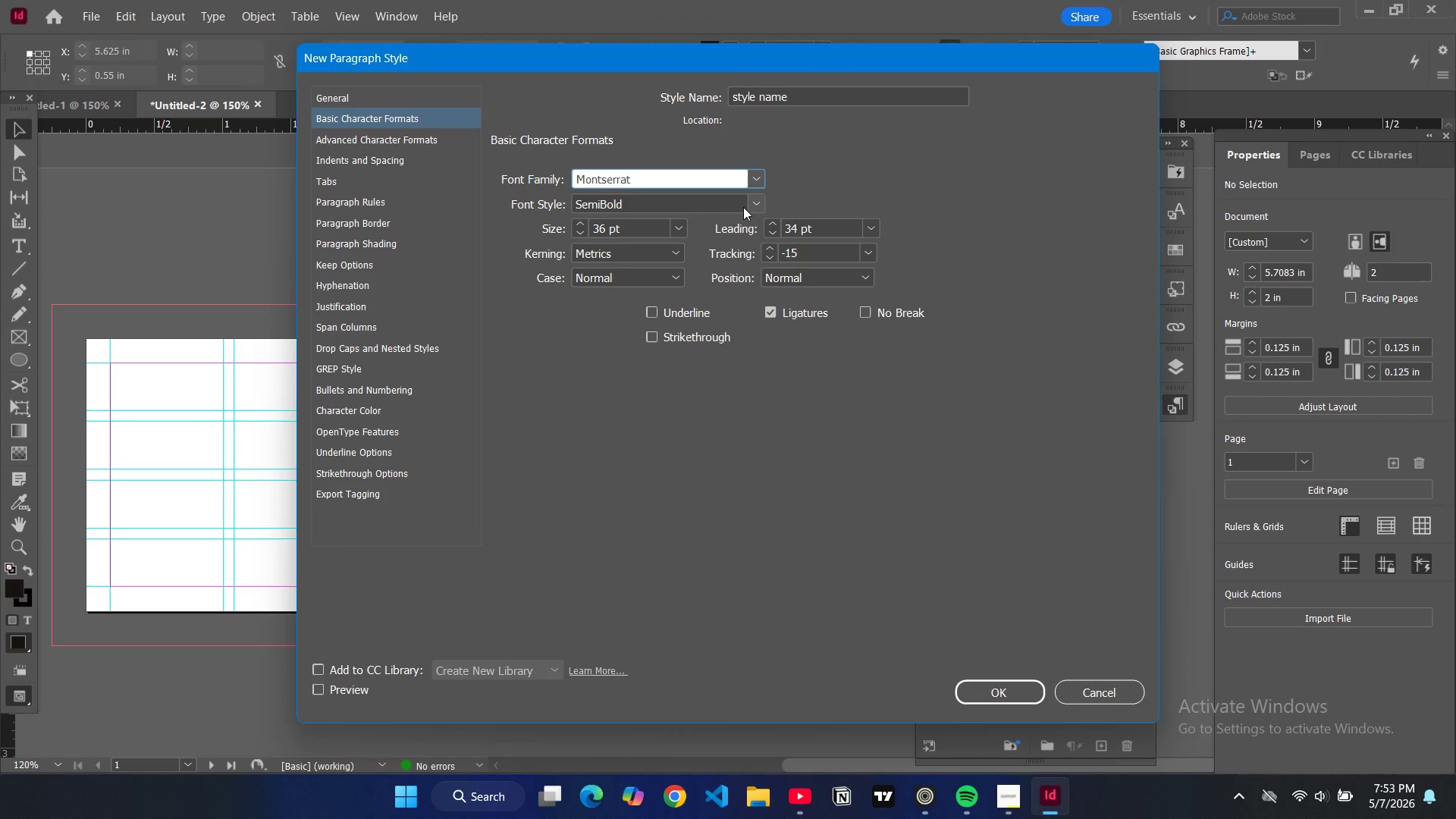 
left_click([743, 207])
 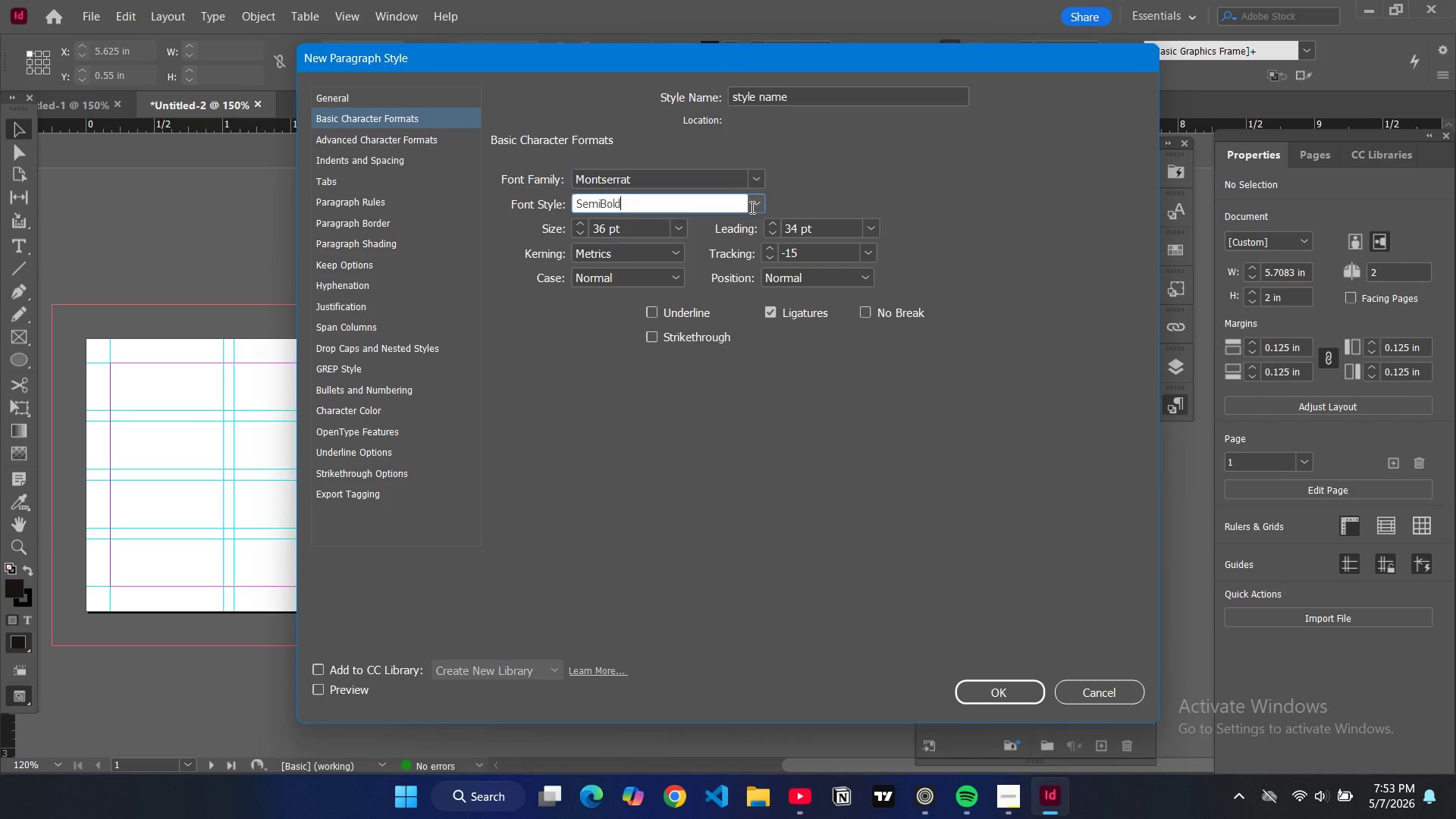 
left_click_drag(start_coordinate=[743, 207], to_coordinate=[751, 207])
 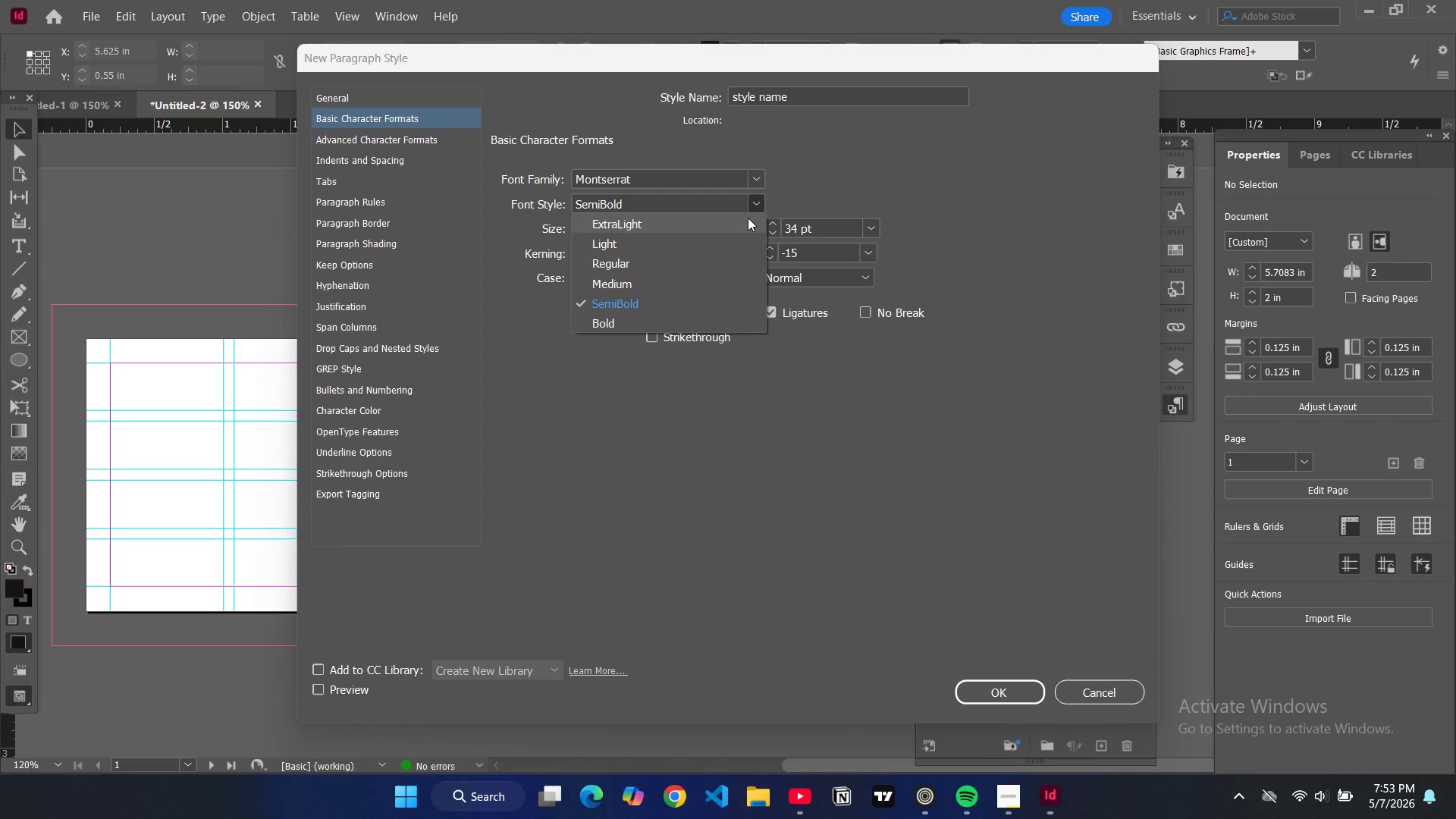 
triple_click([751, 207])
 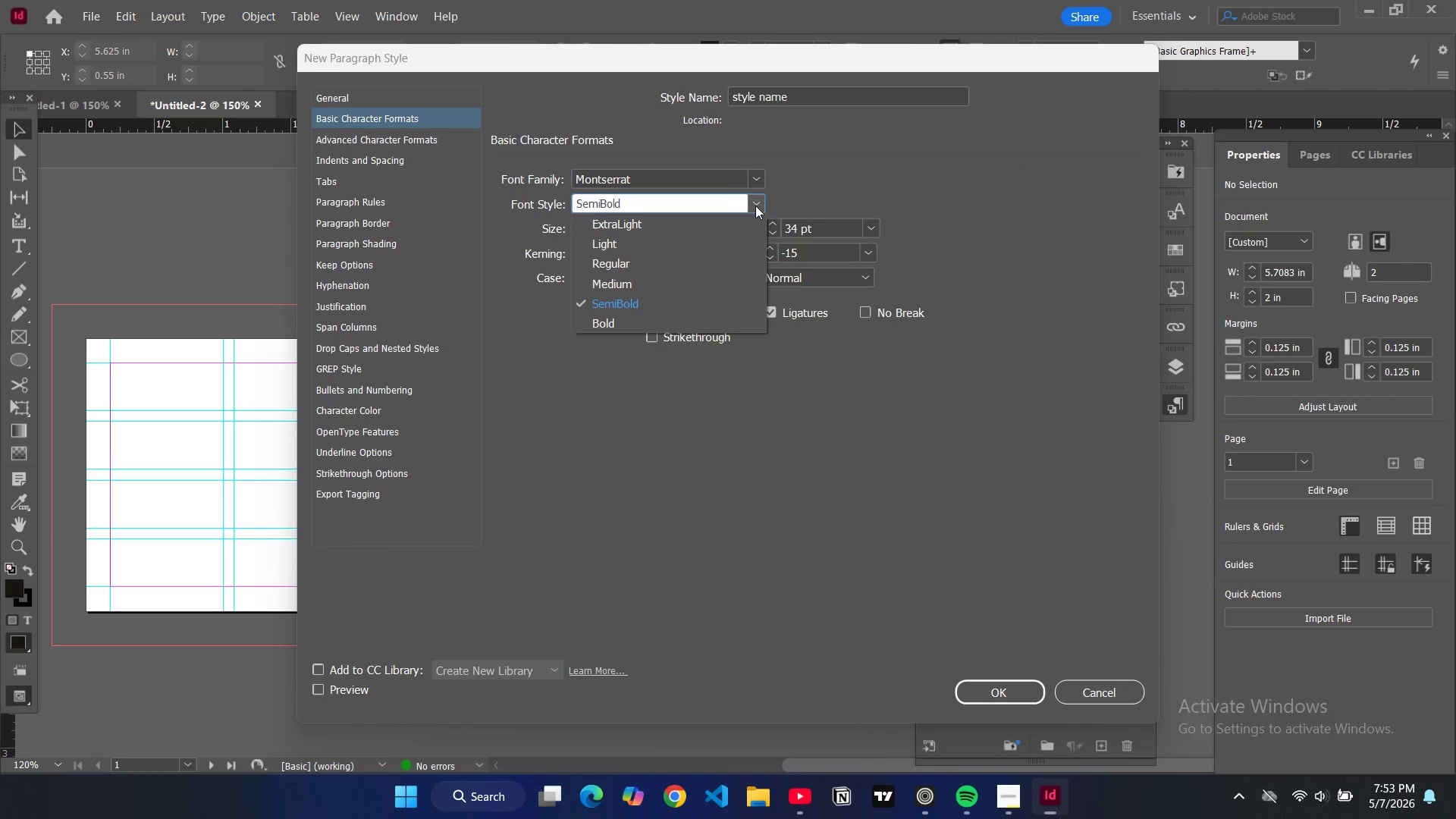 
triple_click([755, 206])
 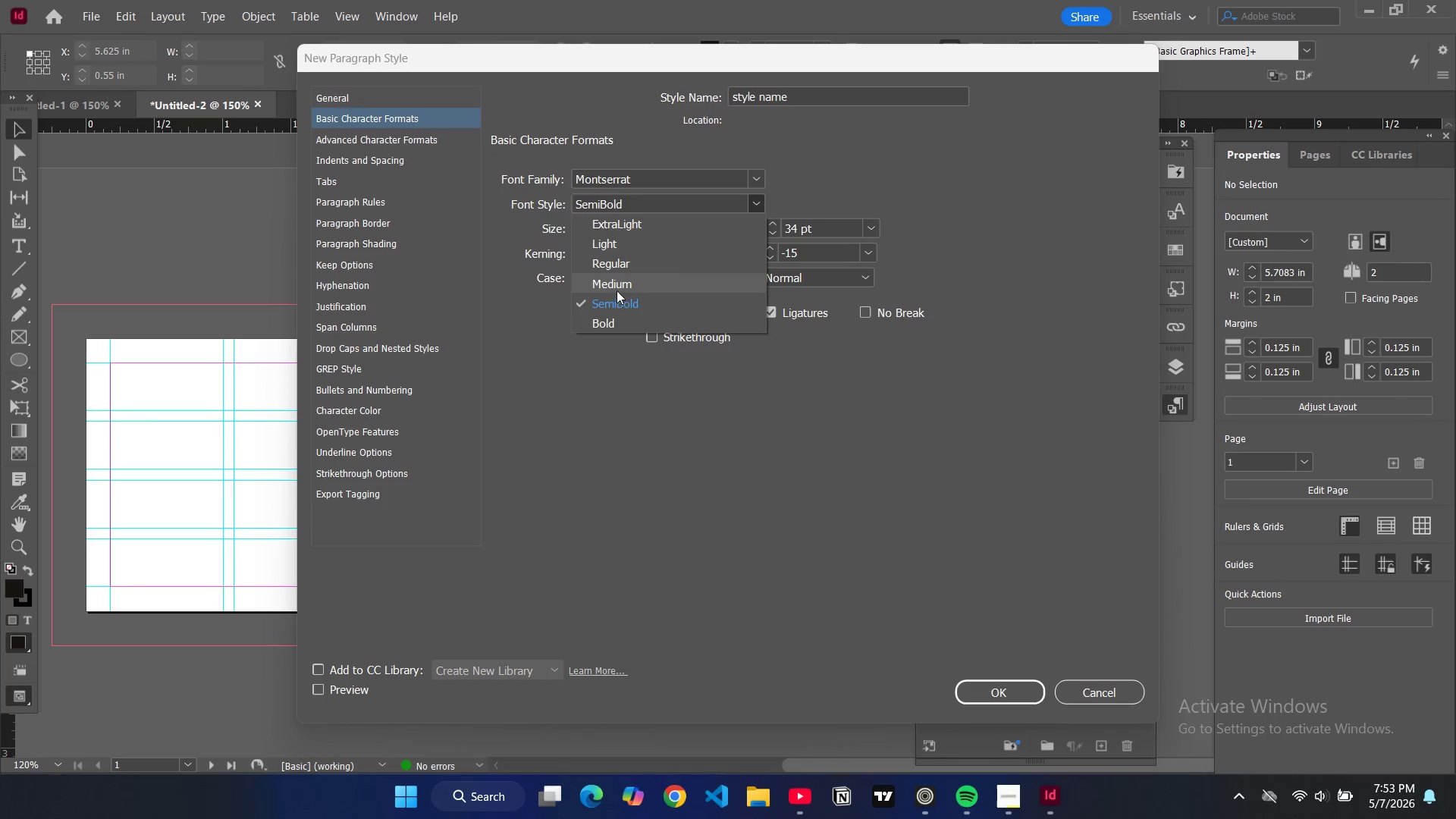 
left_click([617, 290])
 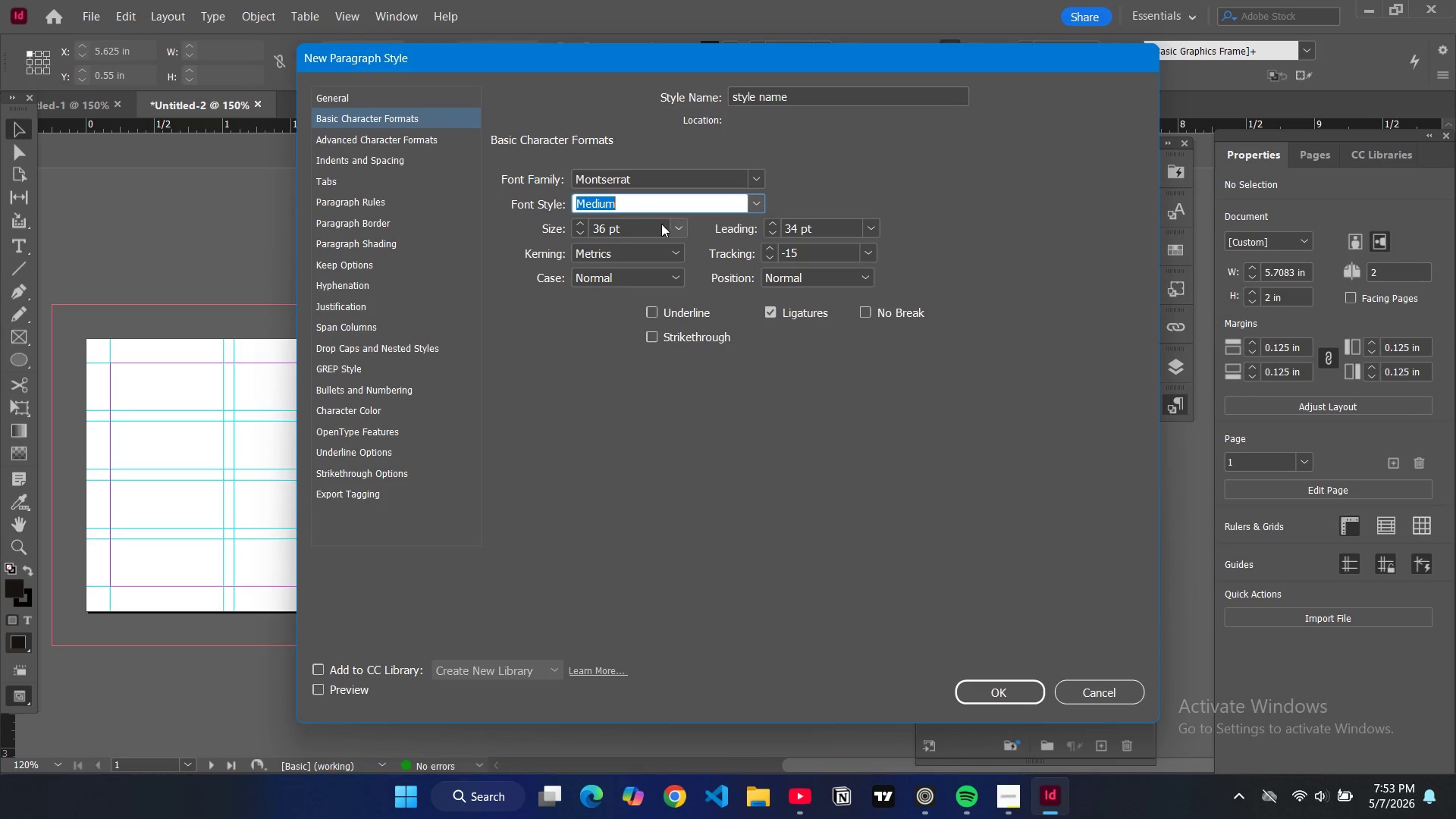 
left_click([686, 228])
 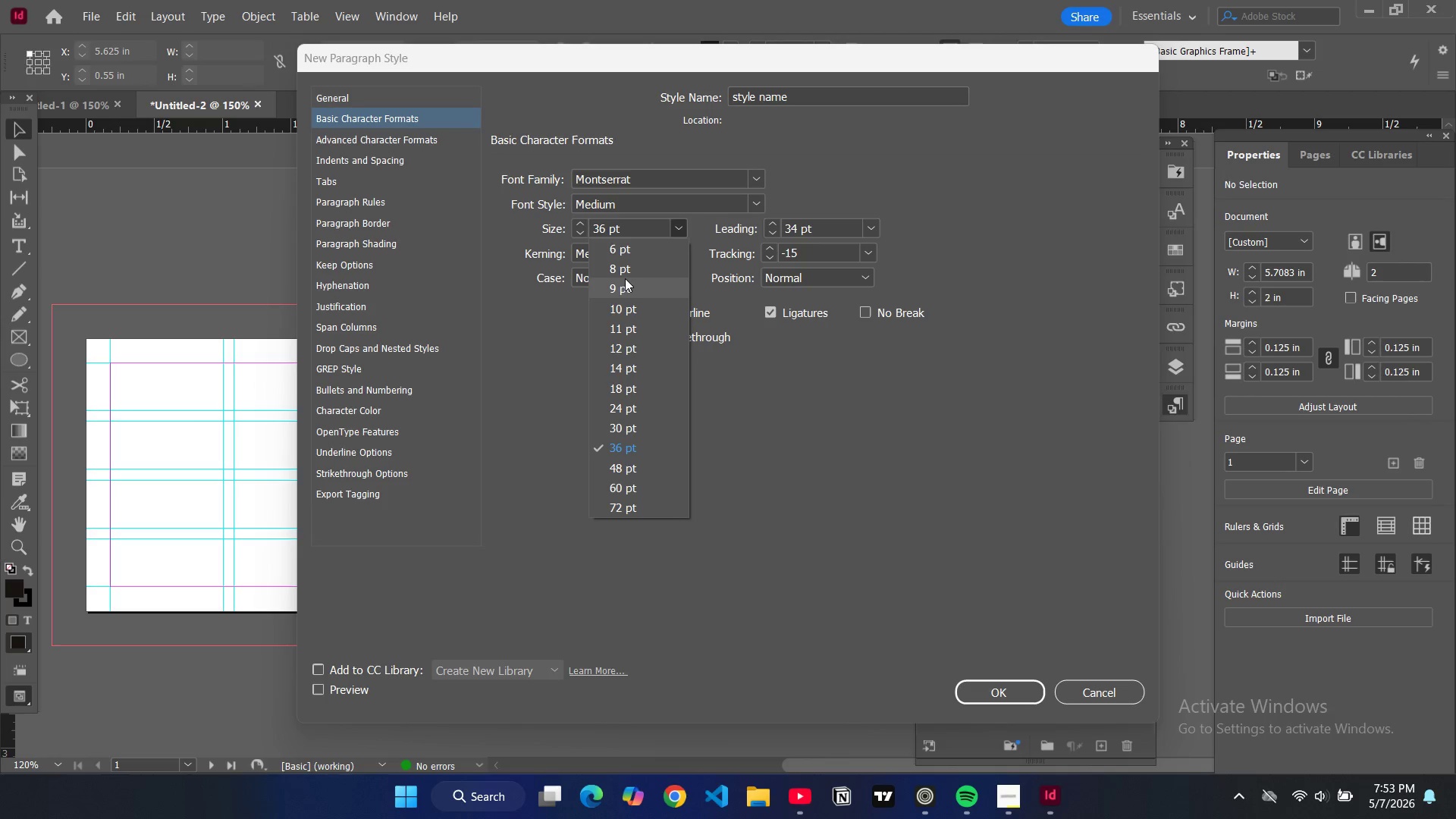 
left_click([627, 289])
 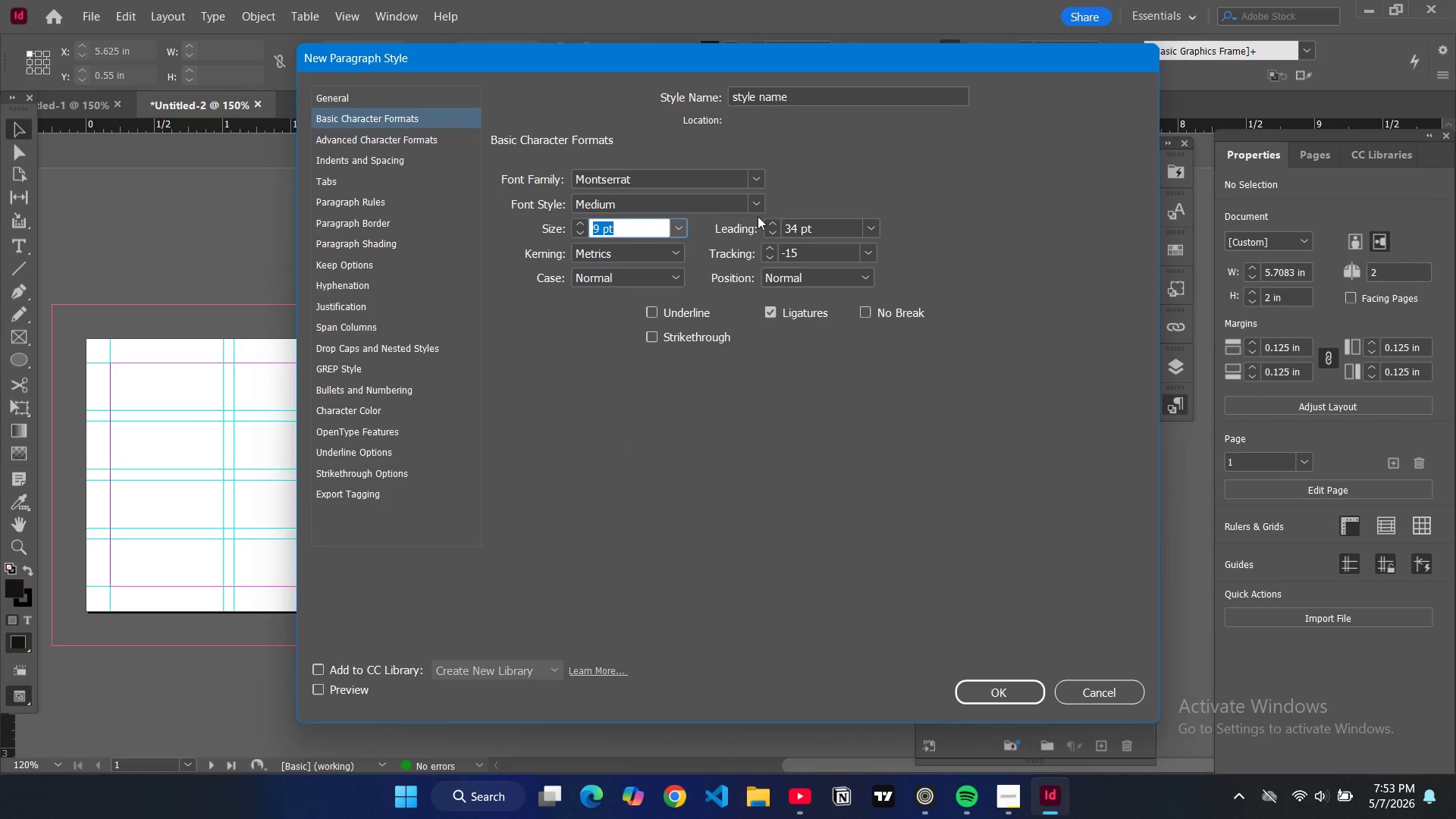 
double_click([770, 233])
 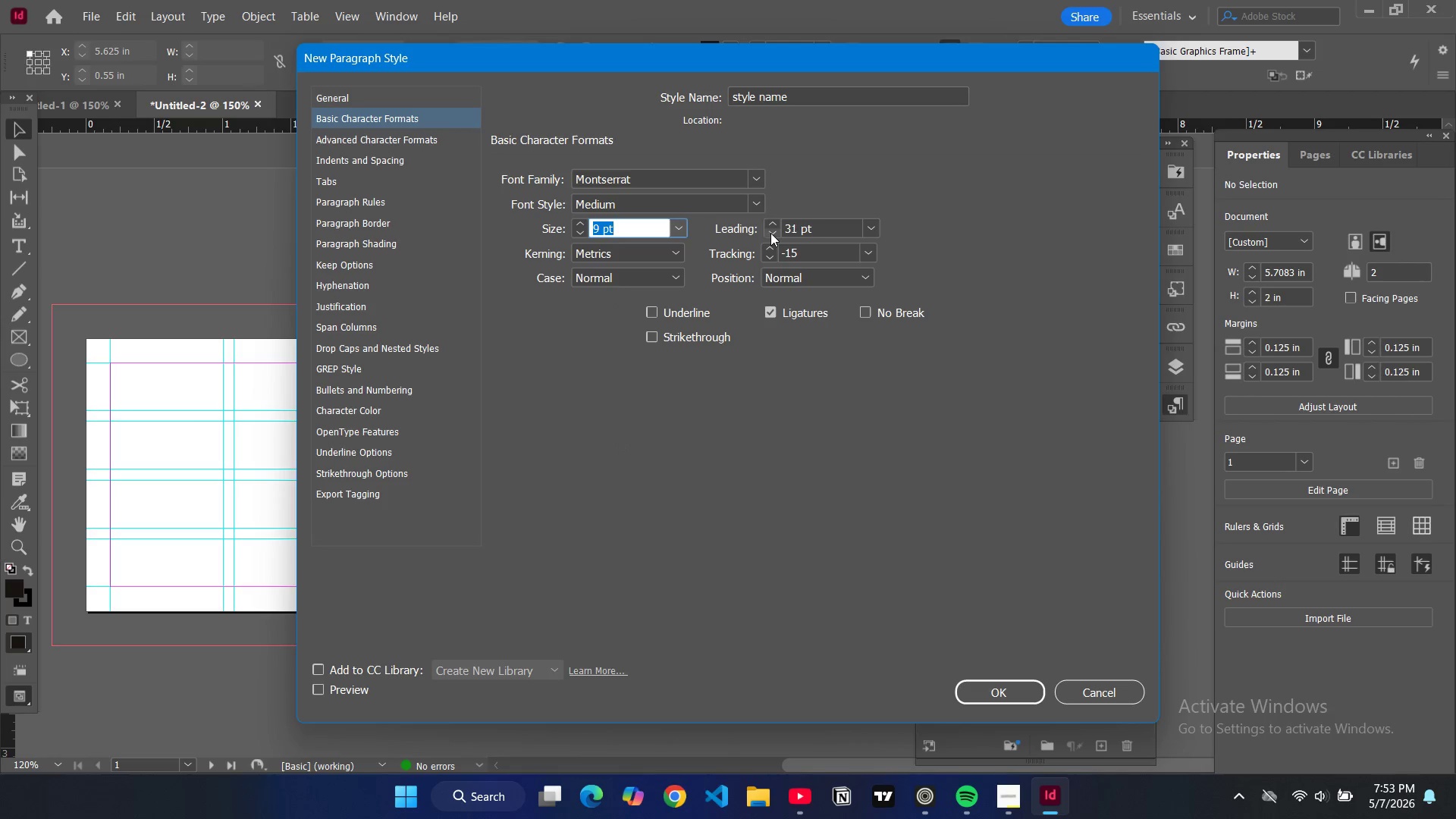 
triple_click([770, 233])
 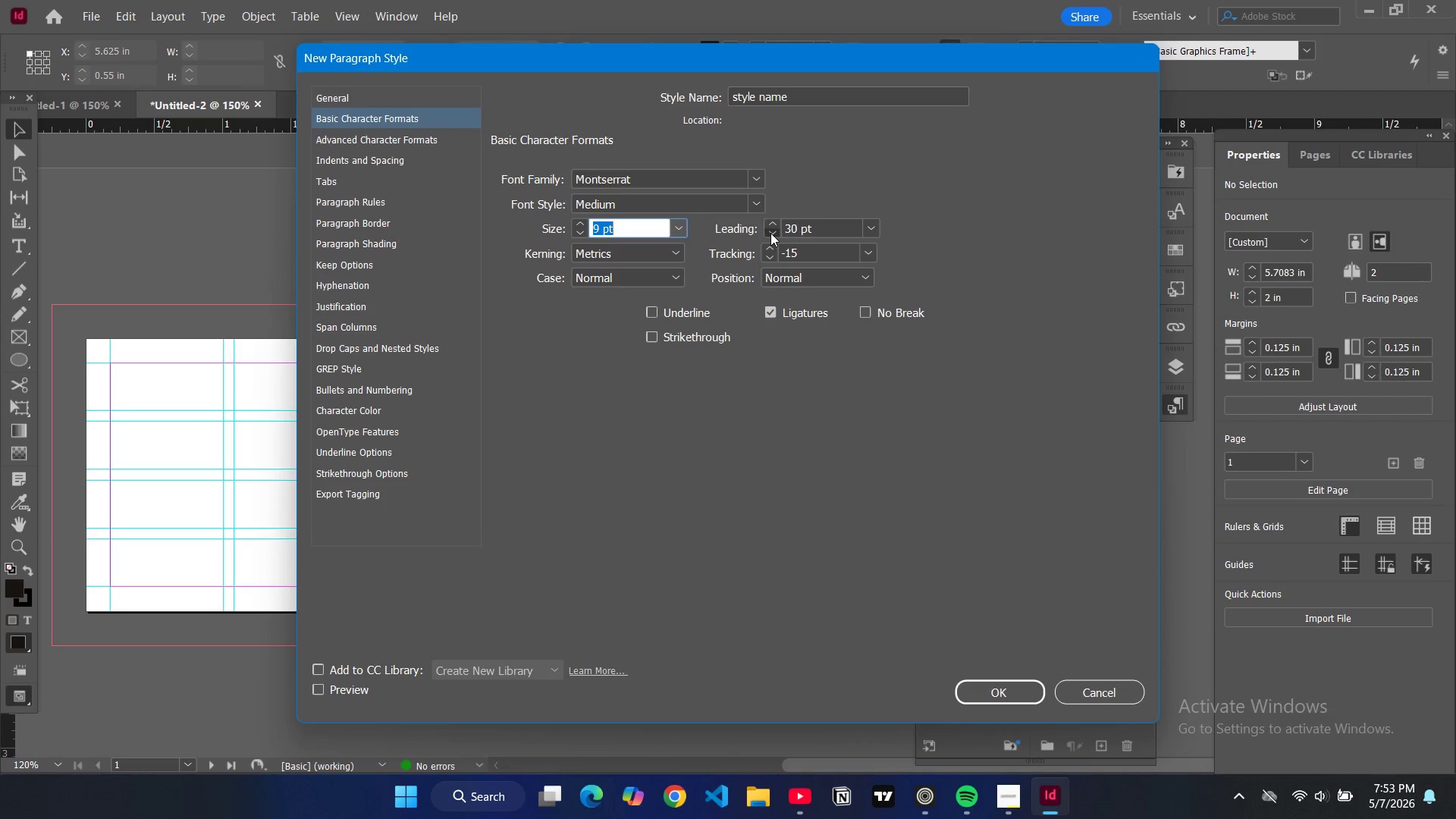 
triple_click([770, 233])
 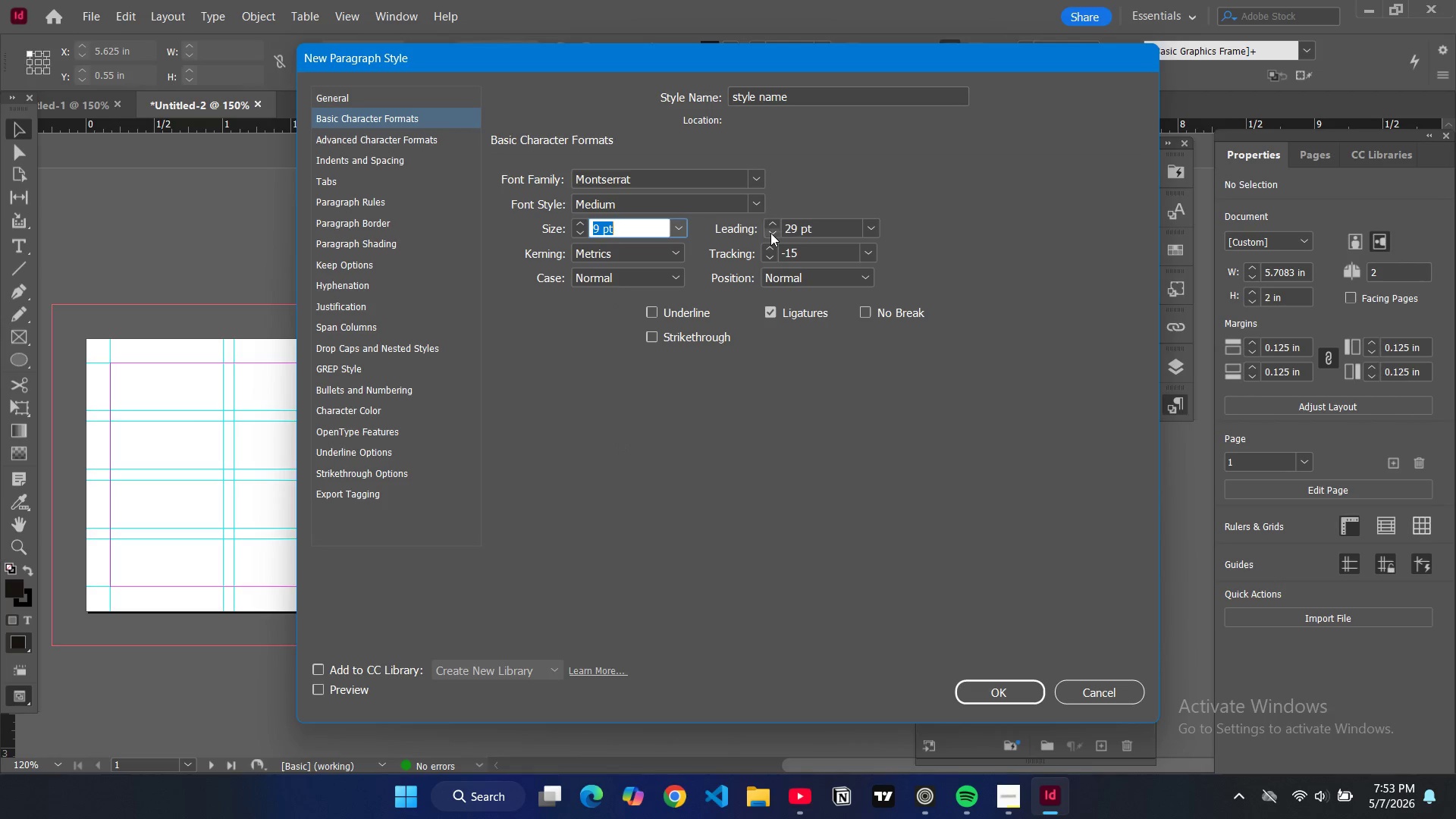 
triple_click([770, 233])
 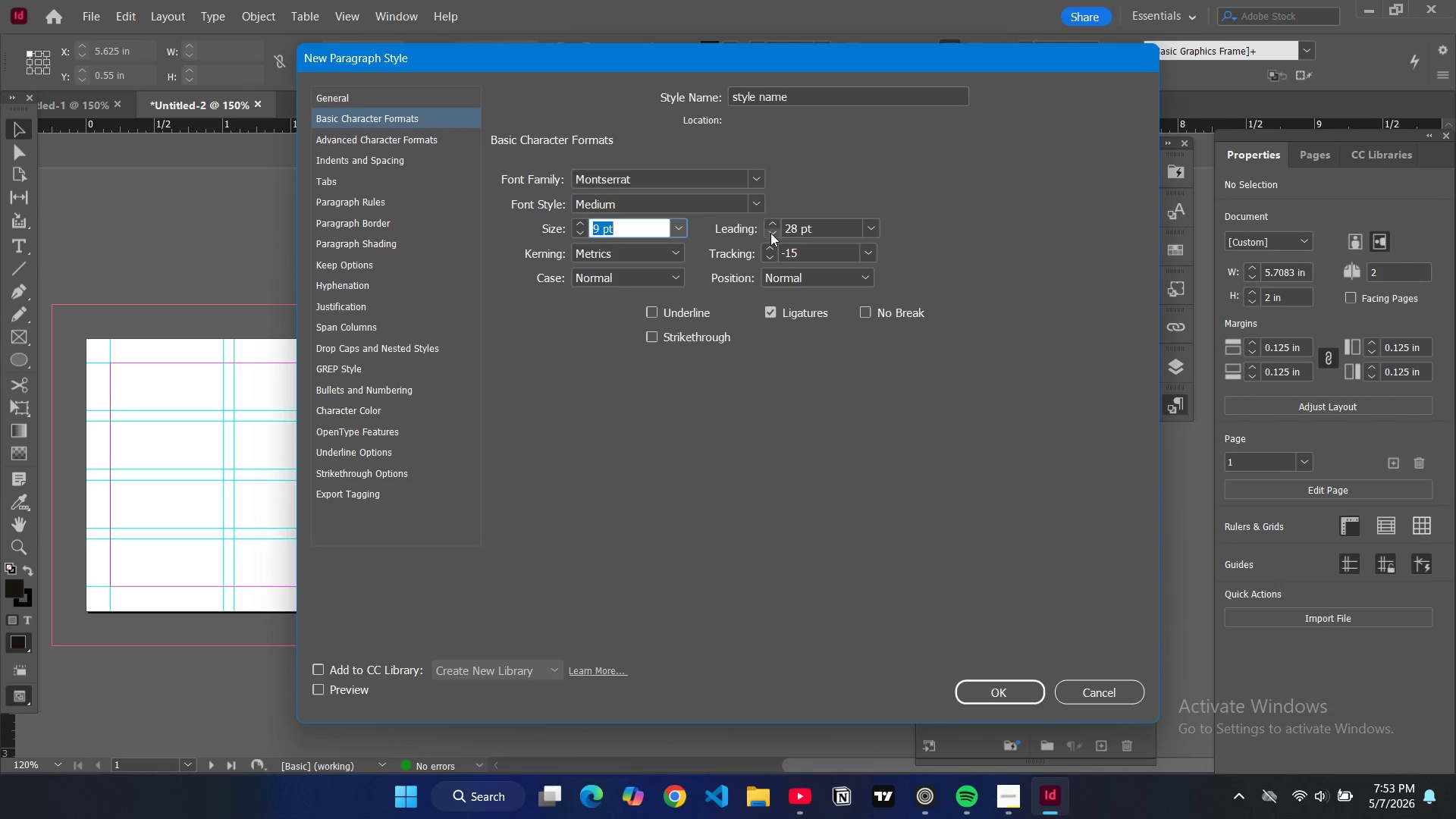 
triple_click([770, 233])
 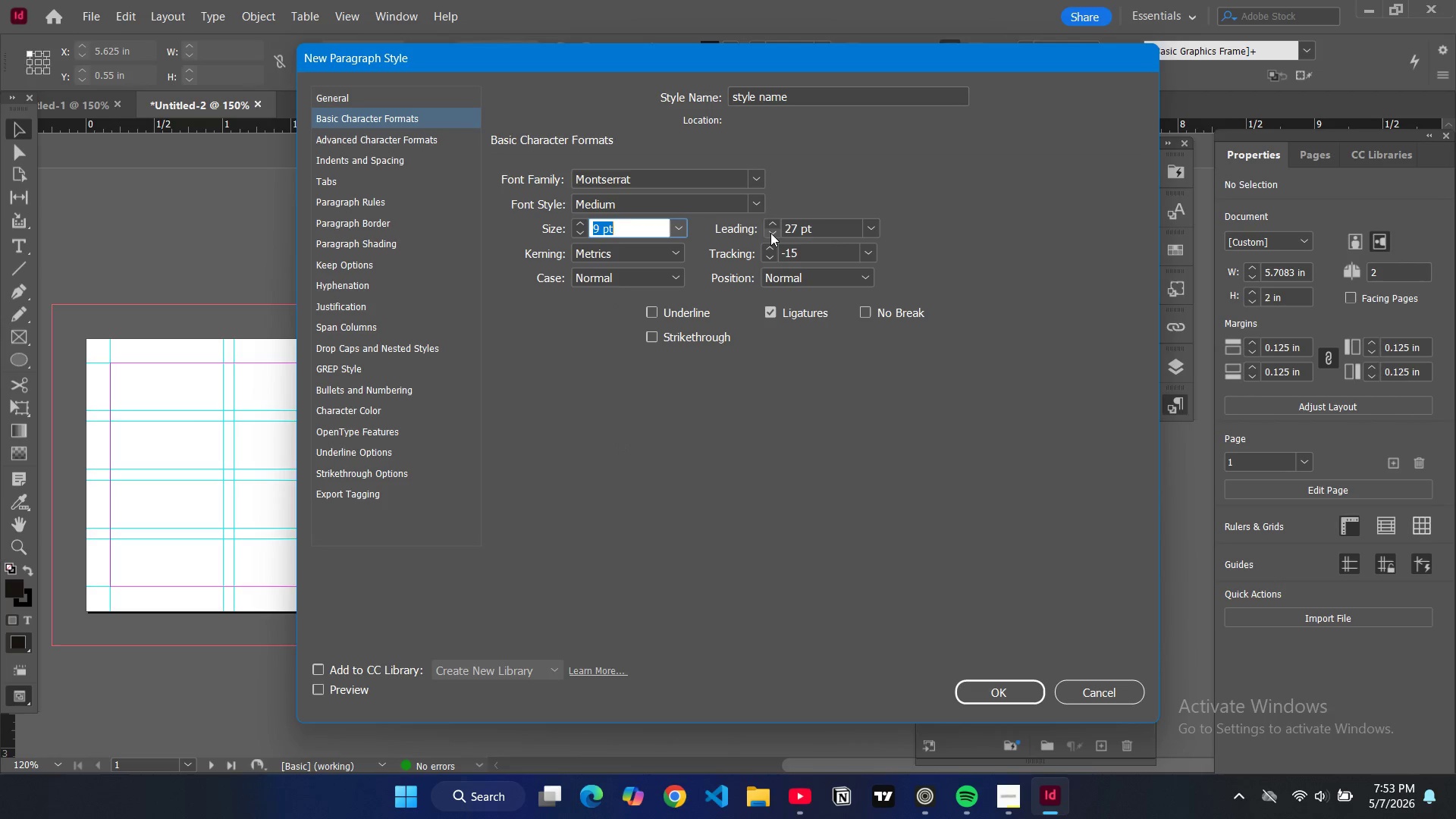 
triple_click([770, 233])
 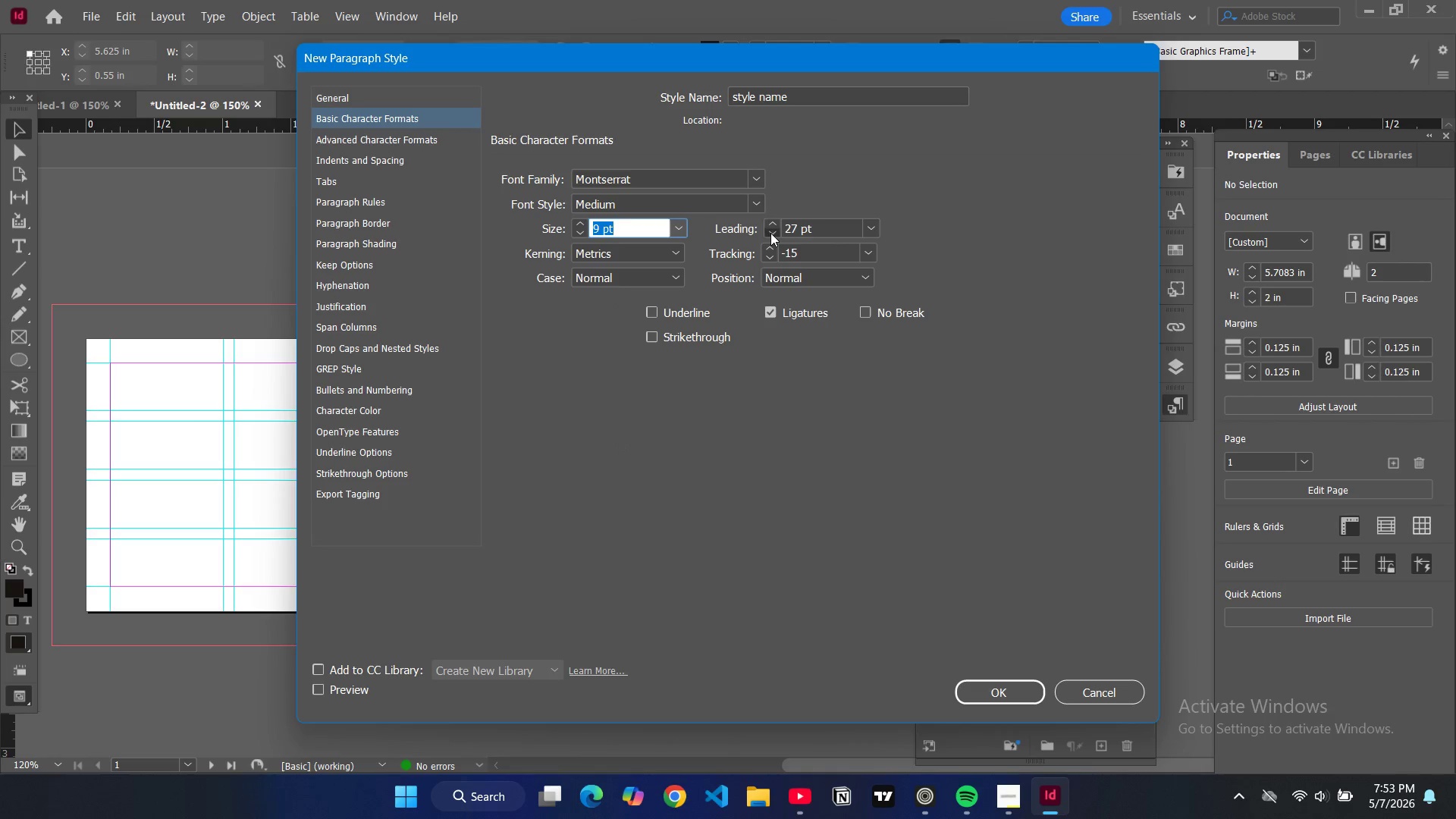 
triple_click([770, 233])
 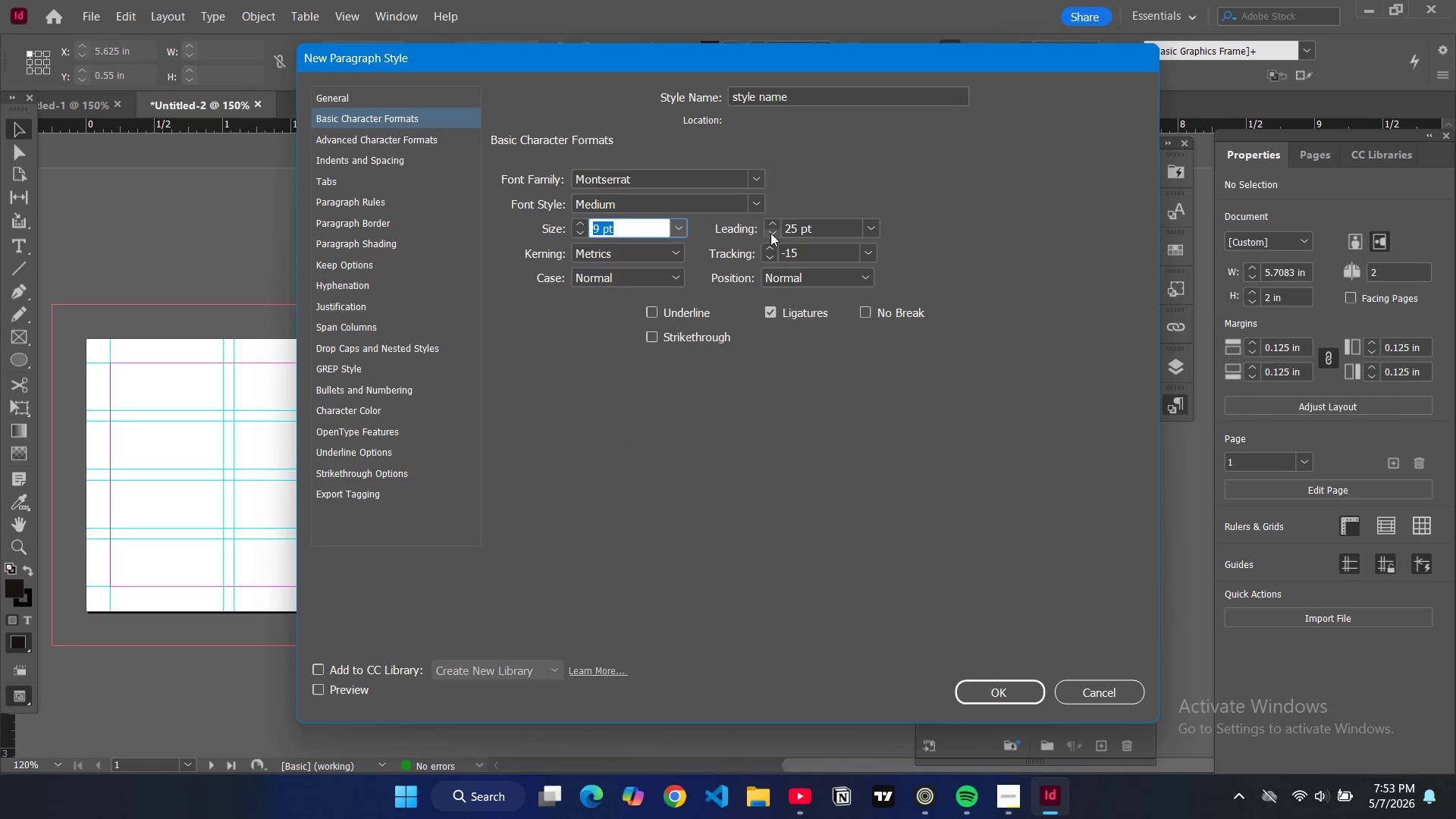 
triple_click([770, 233])
 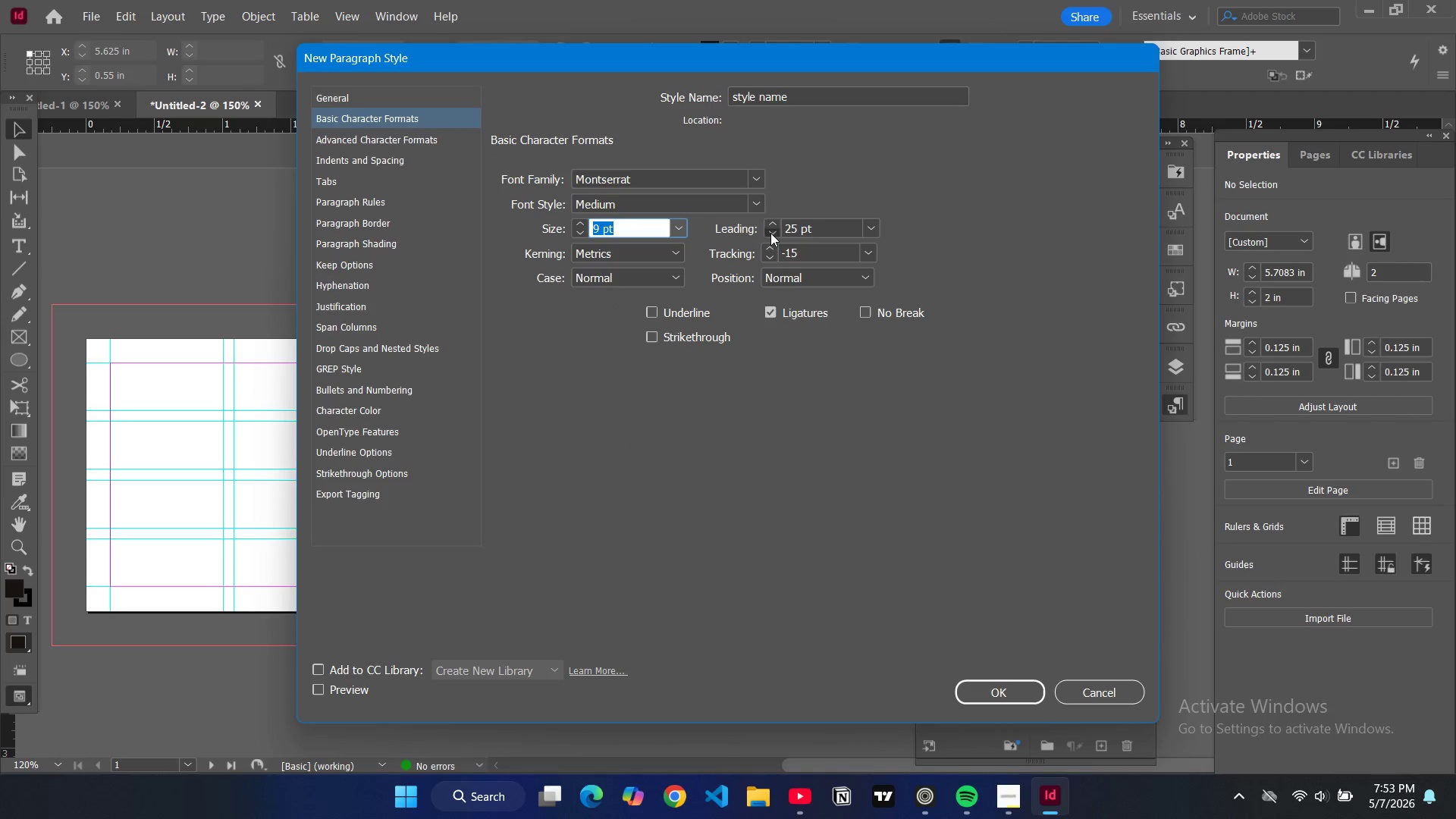 
triple_click([770, 233])
 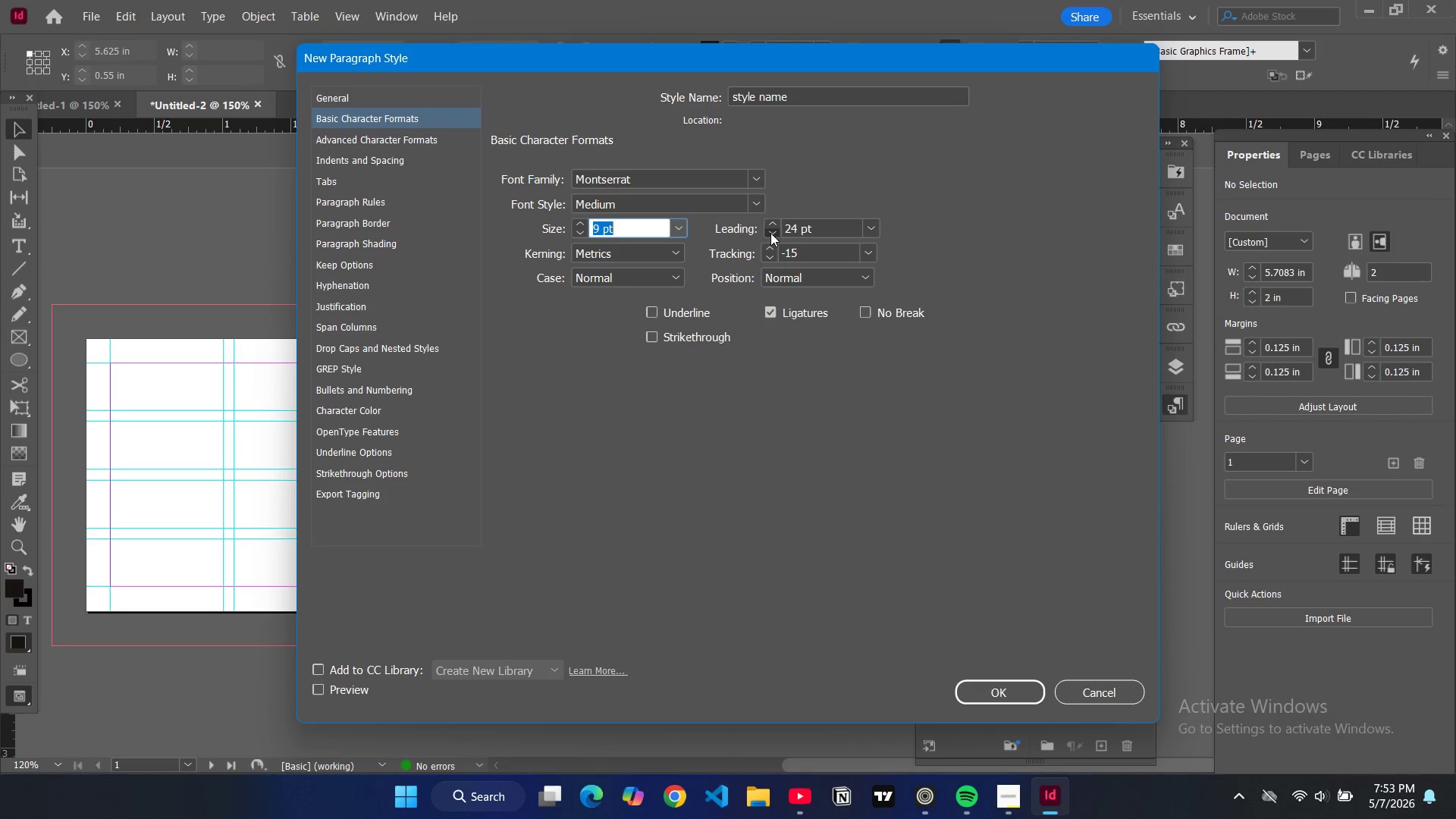 
triple_click([770, 233])
 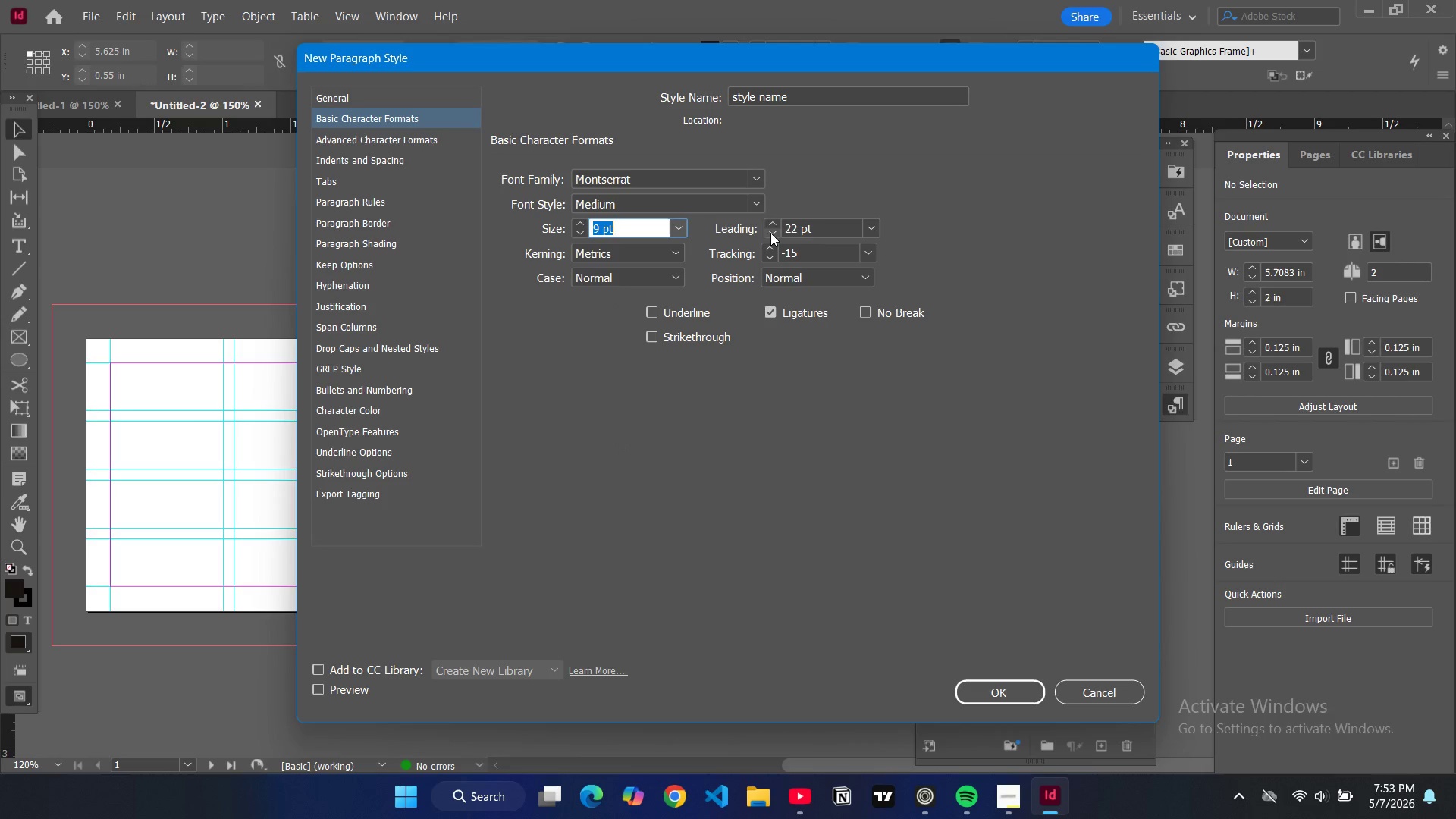 
triple_click([770, 233])
 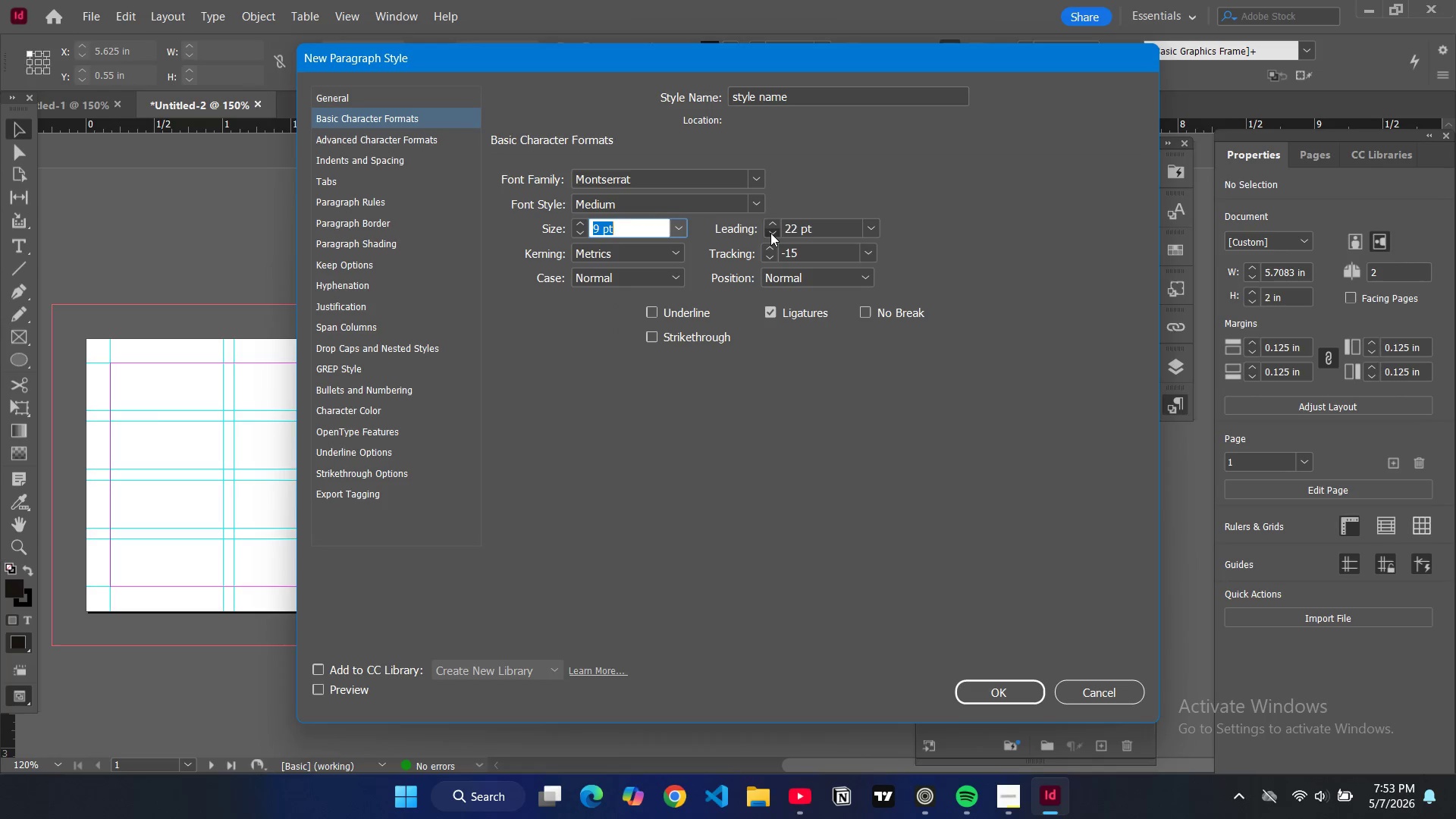 
triple_click([770, 233])
 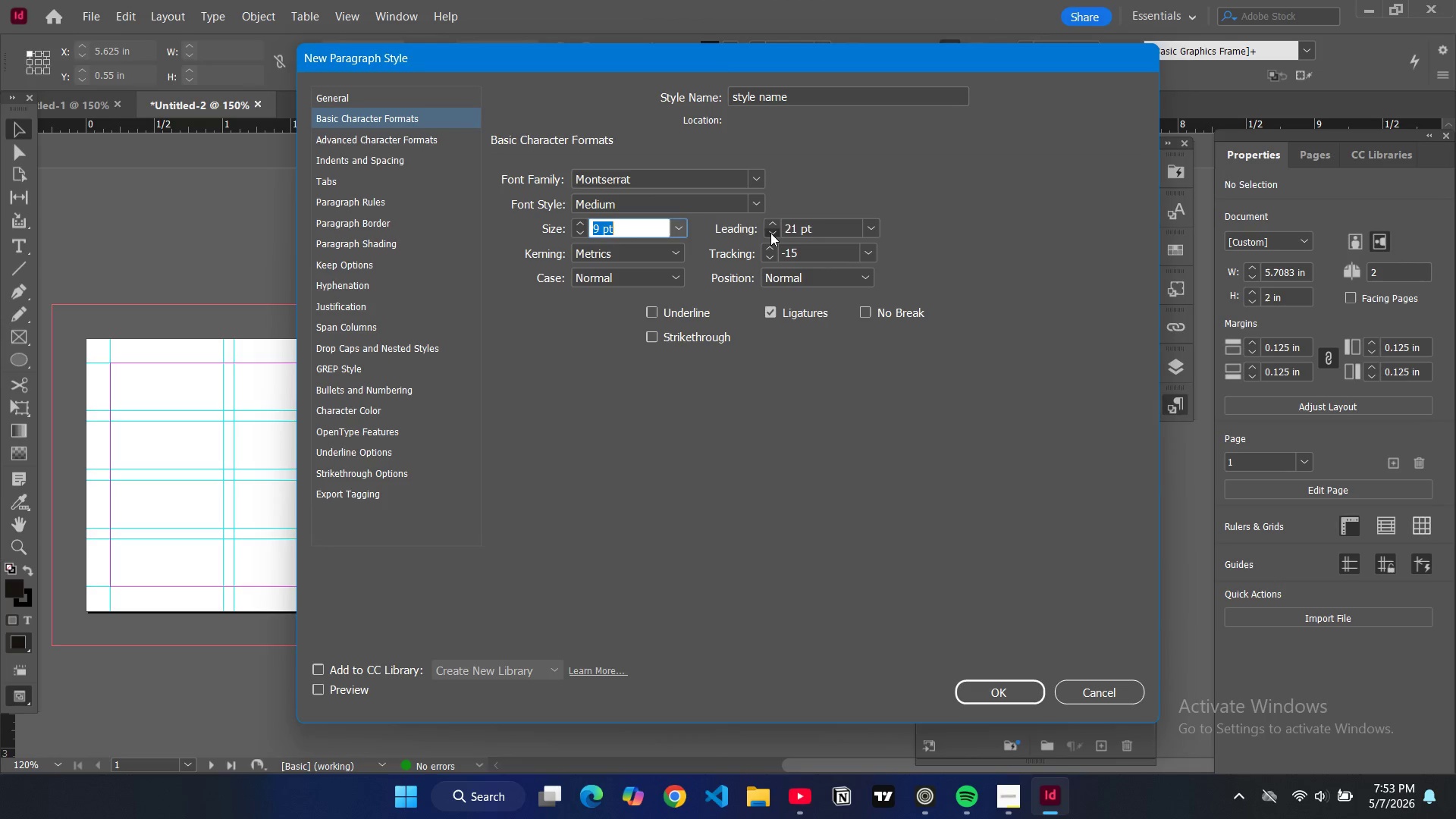 
triple_click([770, 233])
 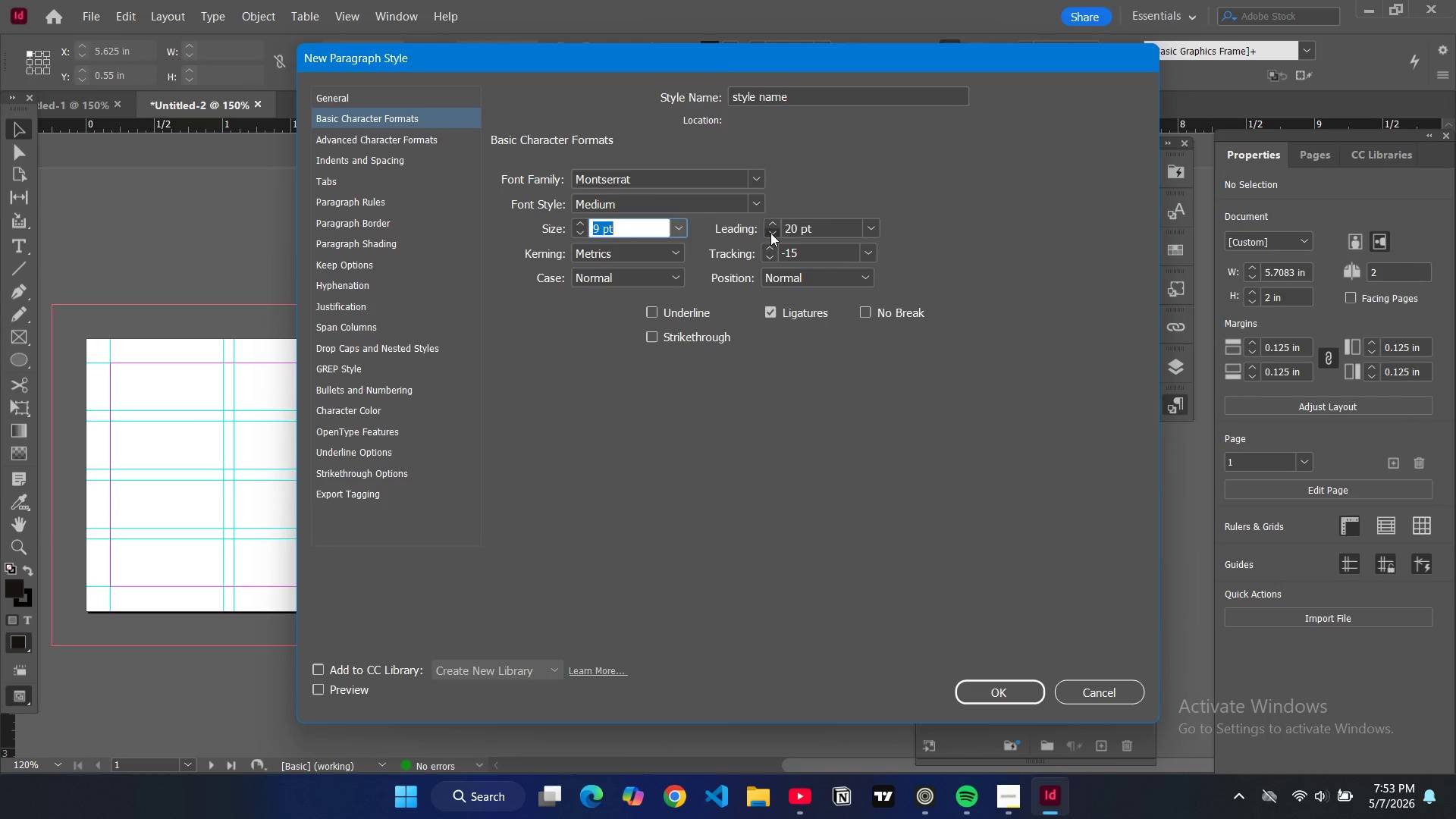 
triple_click([770, 233])
 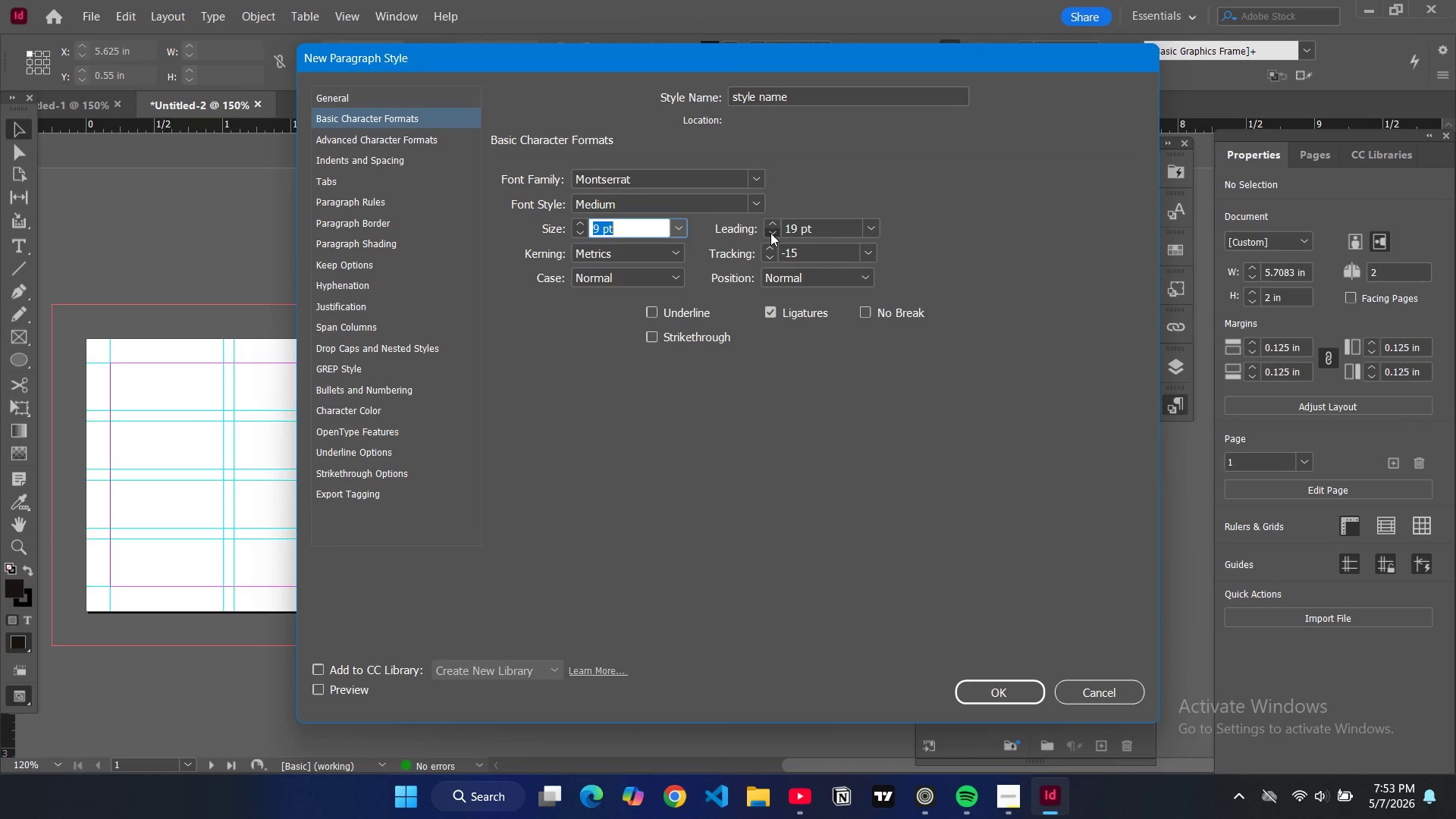 
triple_click([770, 233])
 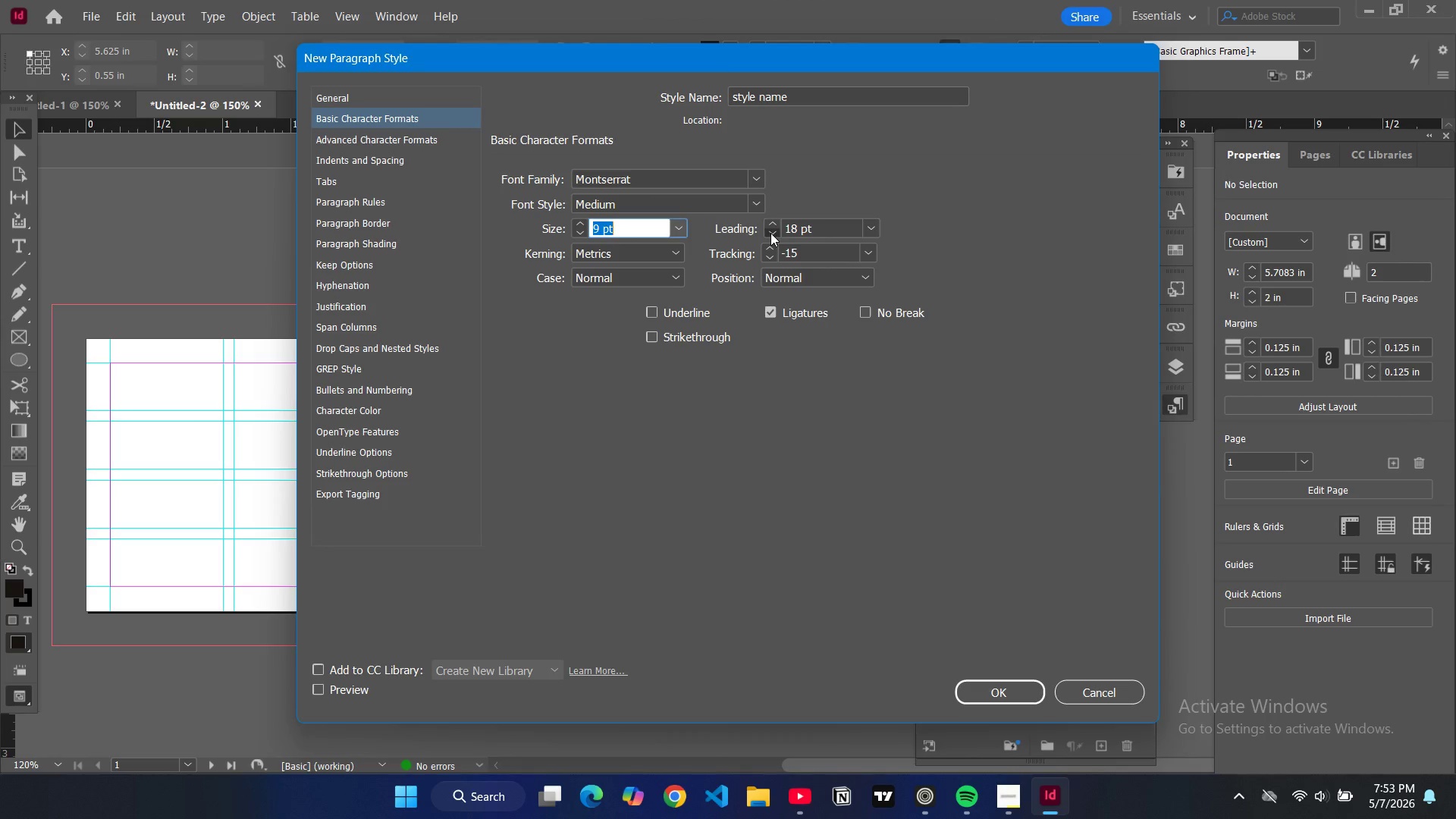 
triple_click([770, 233])
 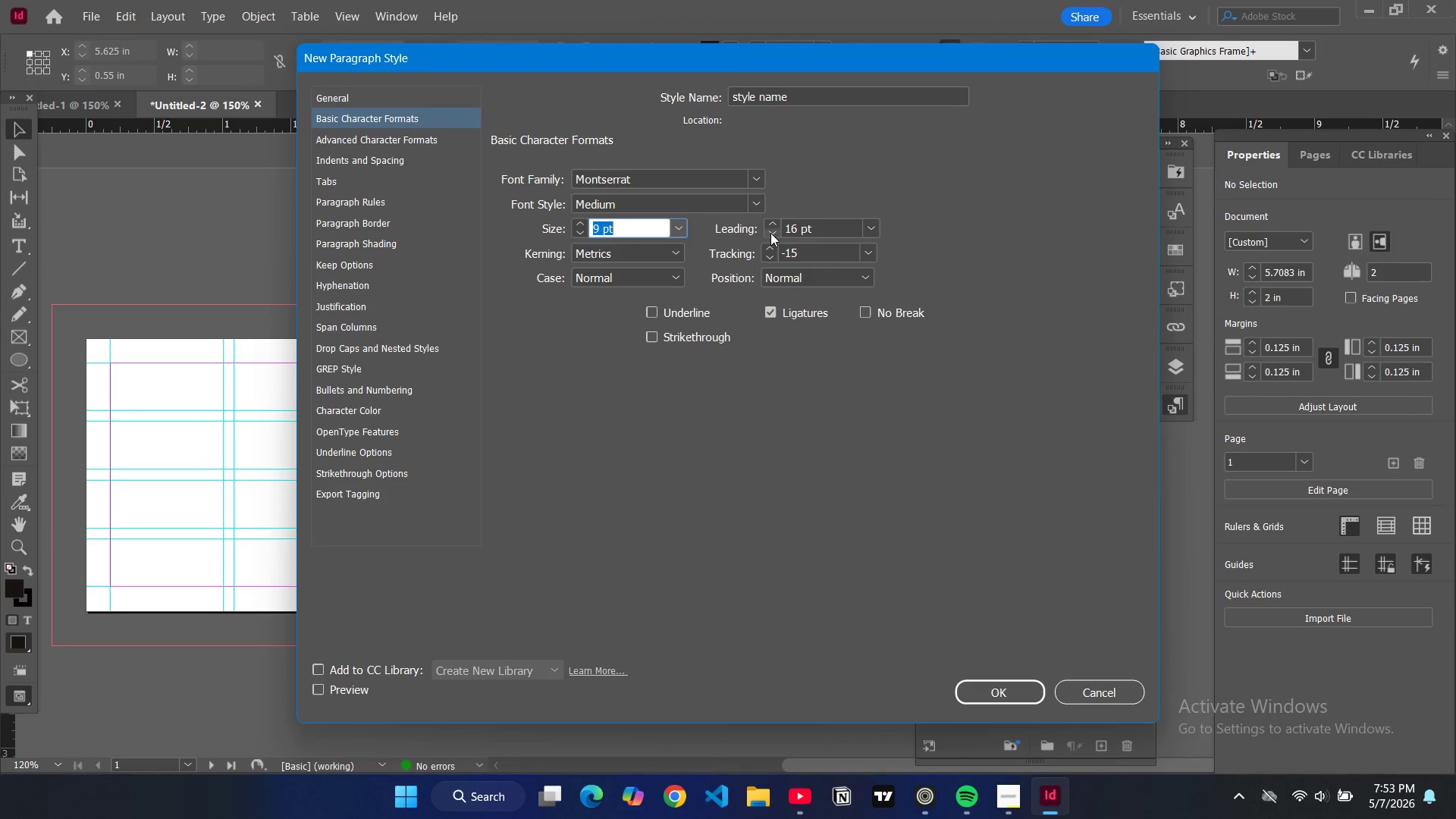 
triple_click([770, 233])
 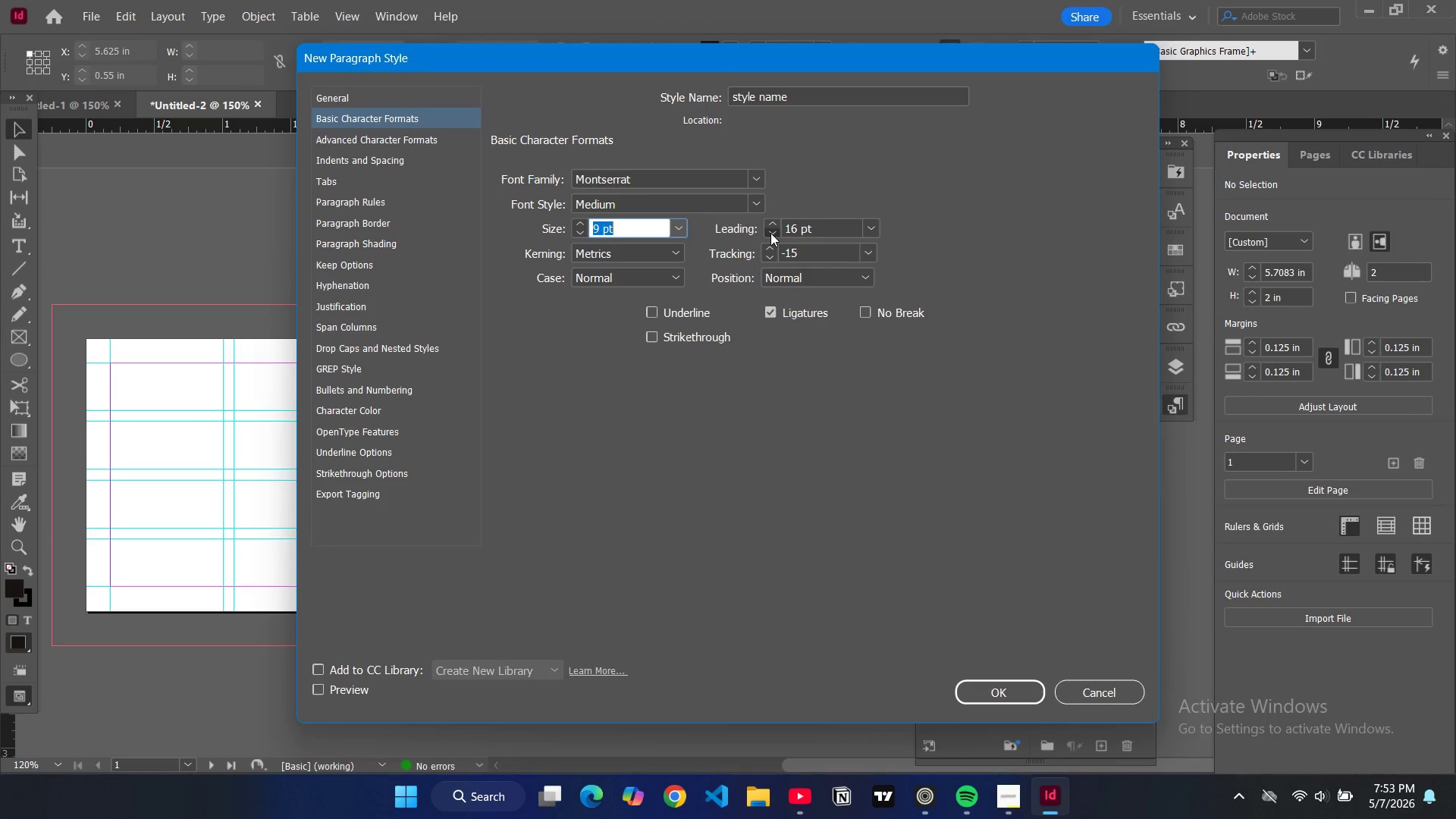 
triple_click([770, 233])
 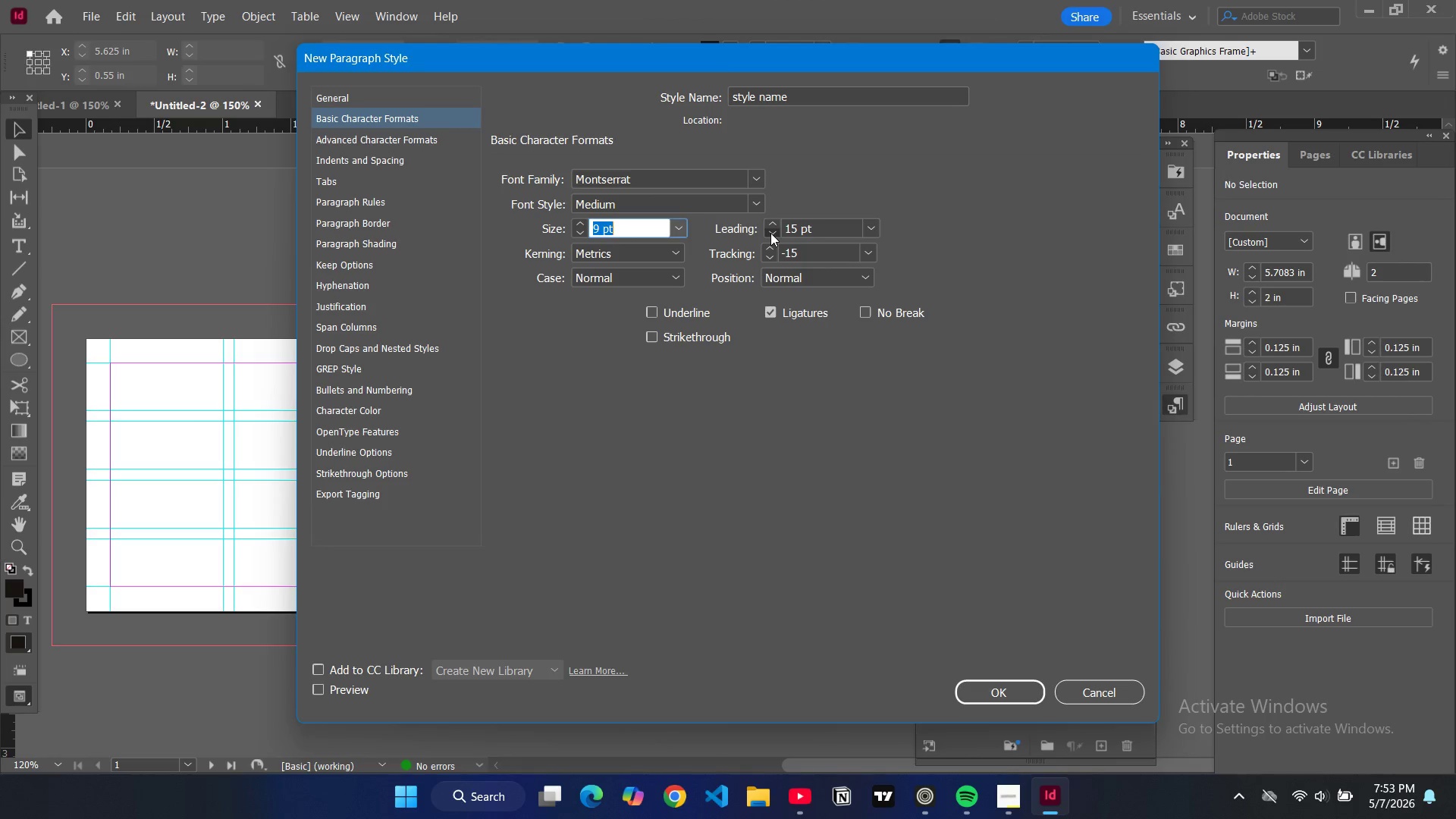 
triple_click([770, 233])
 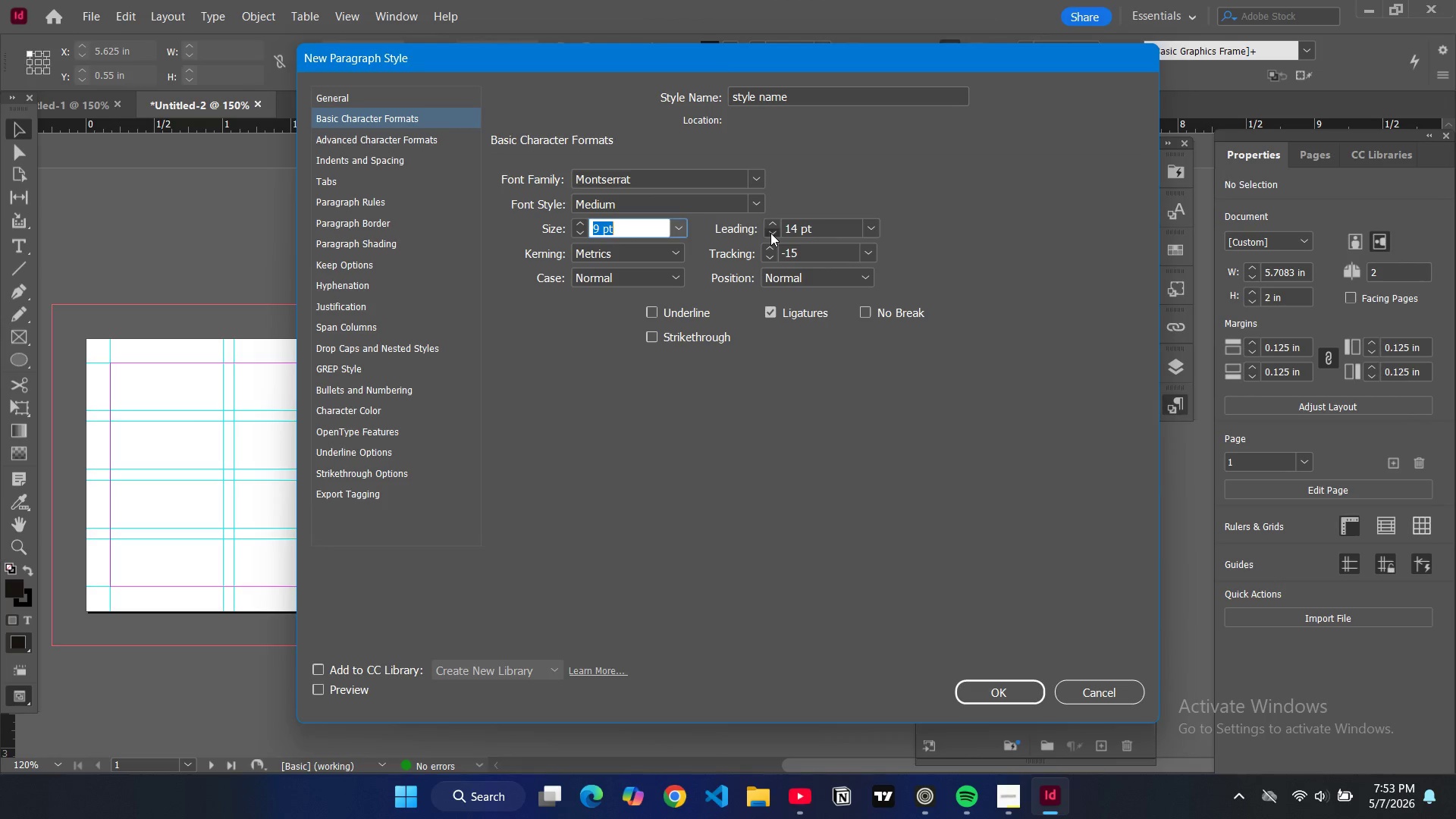 
triple_click([770, 233])
 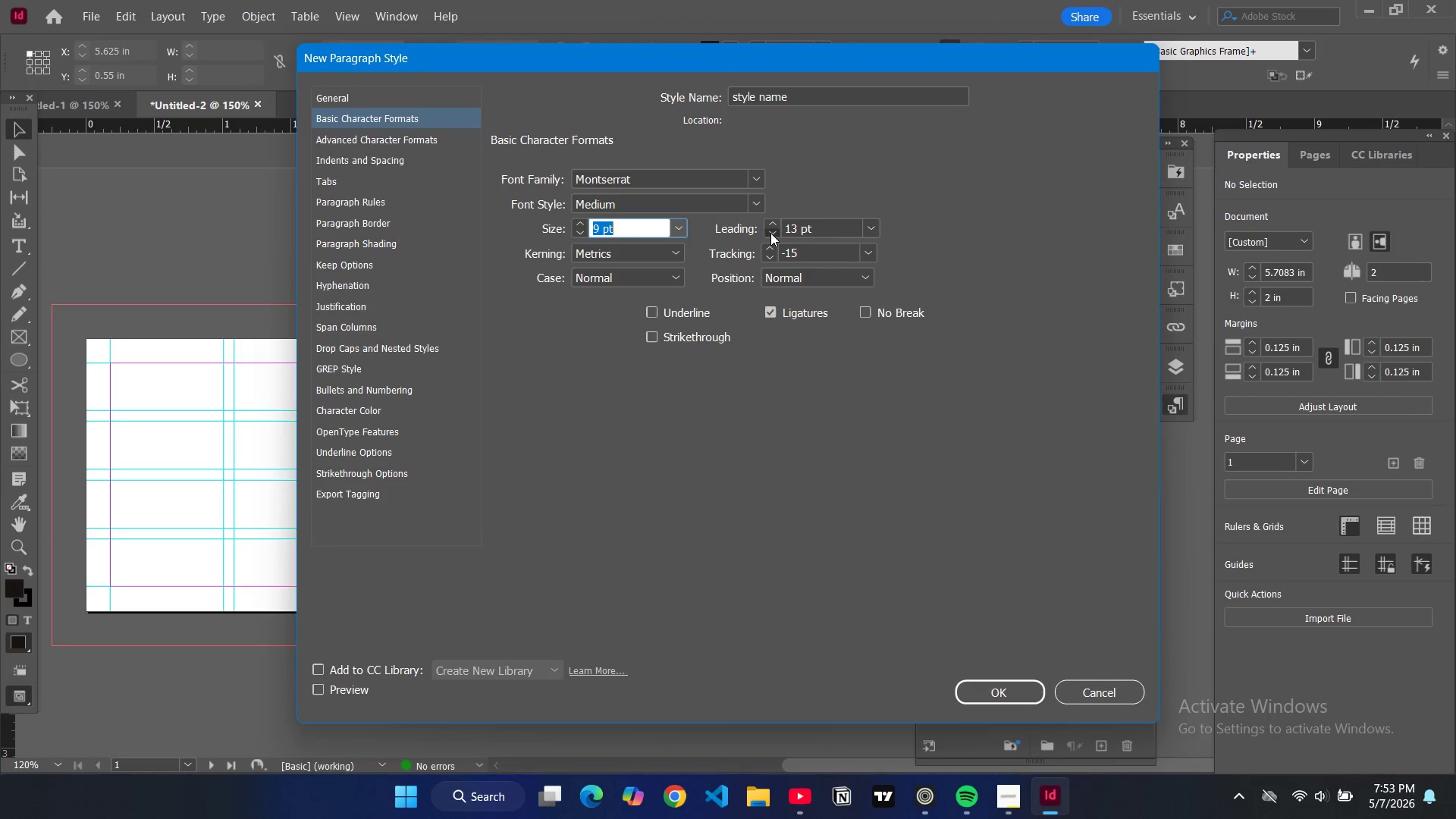 
triple_click([770, 233])
 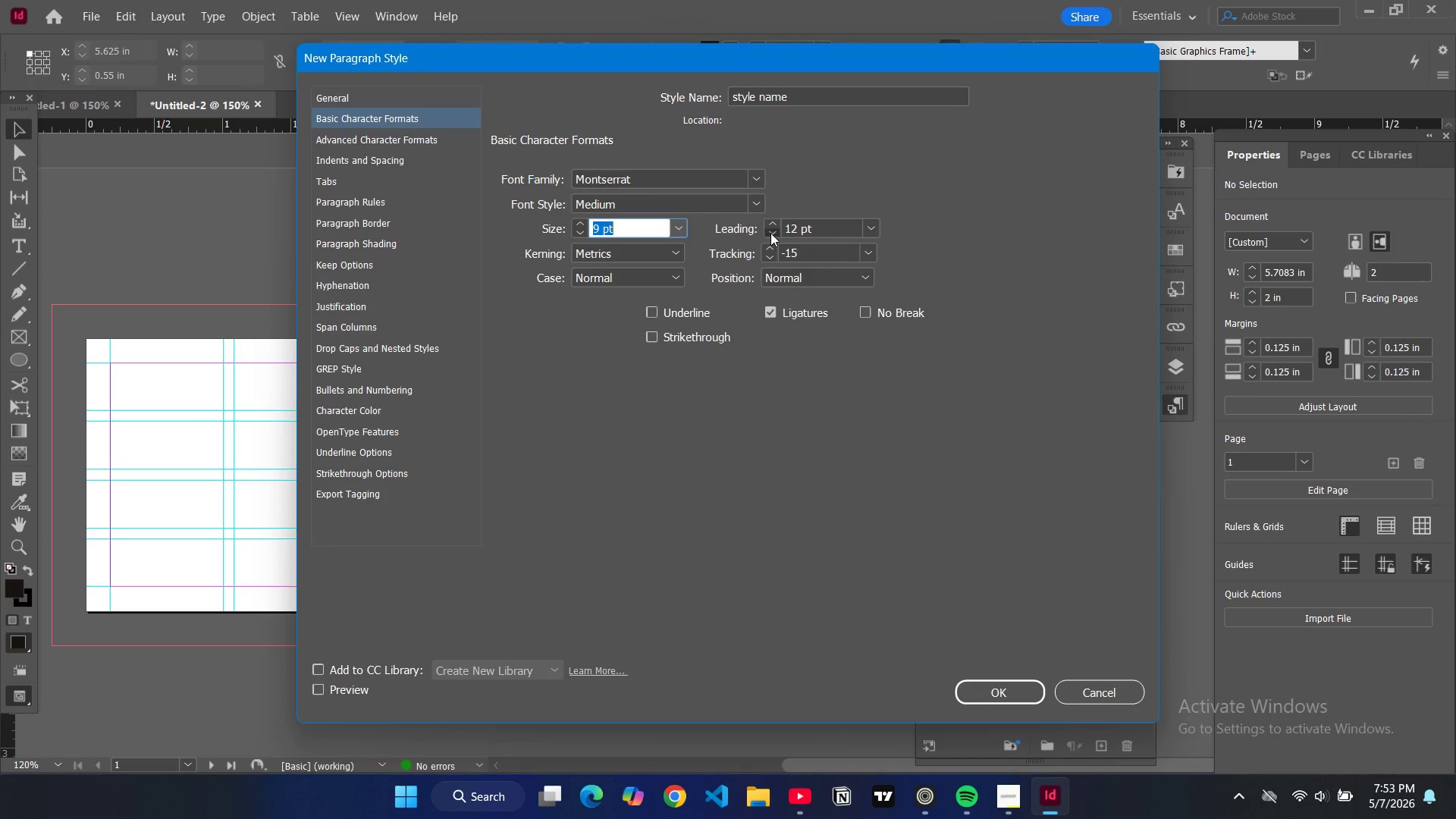 
triple_click([770, 233])
 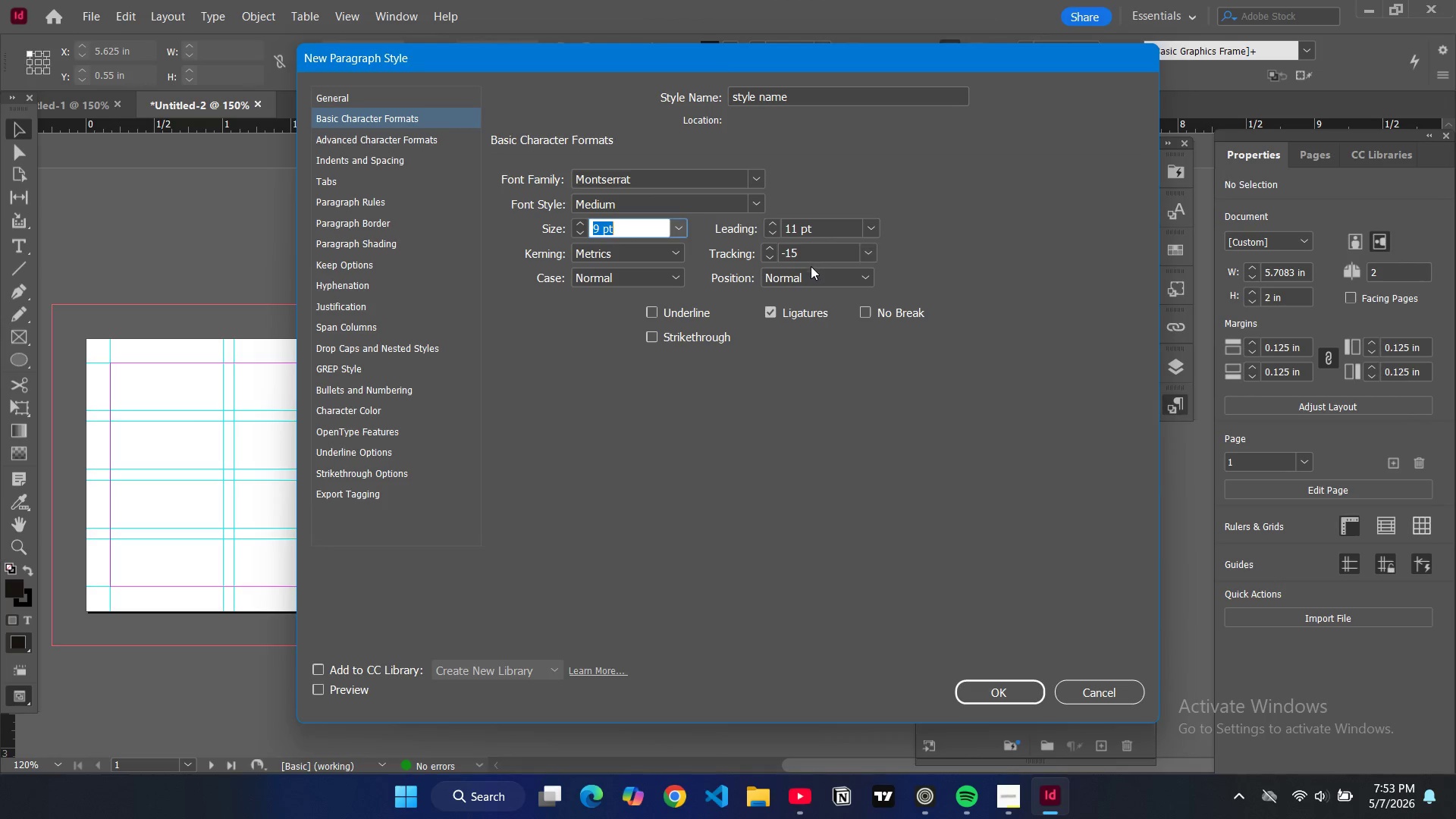 
triple_click([765, 248])
 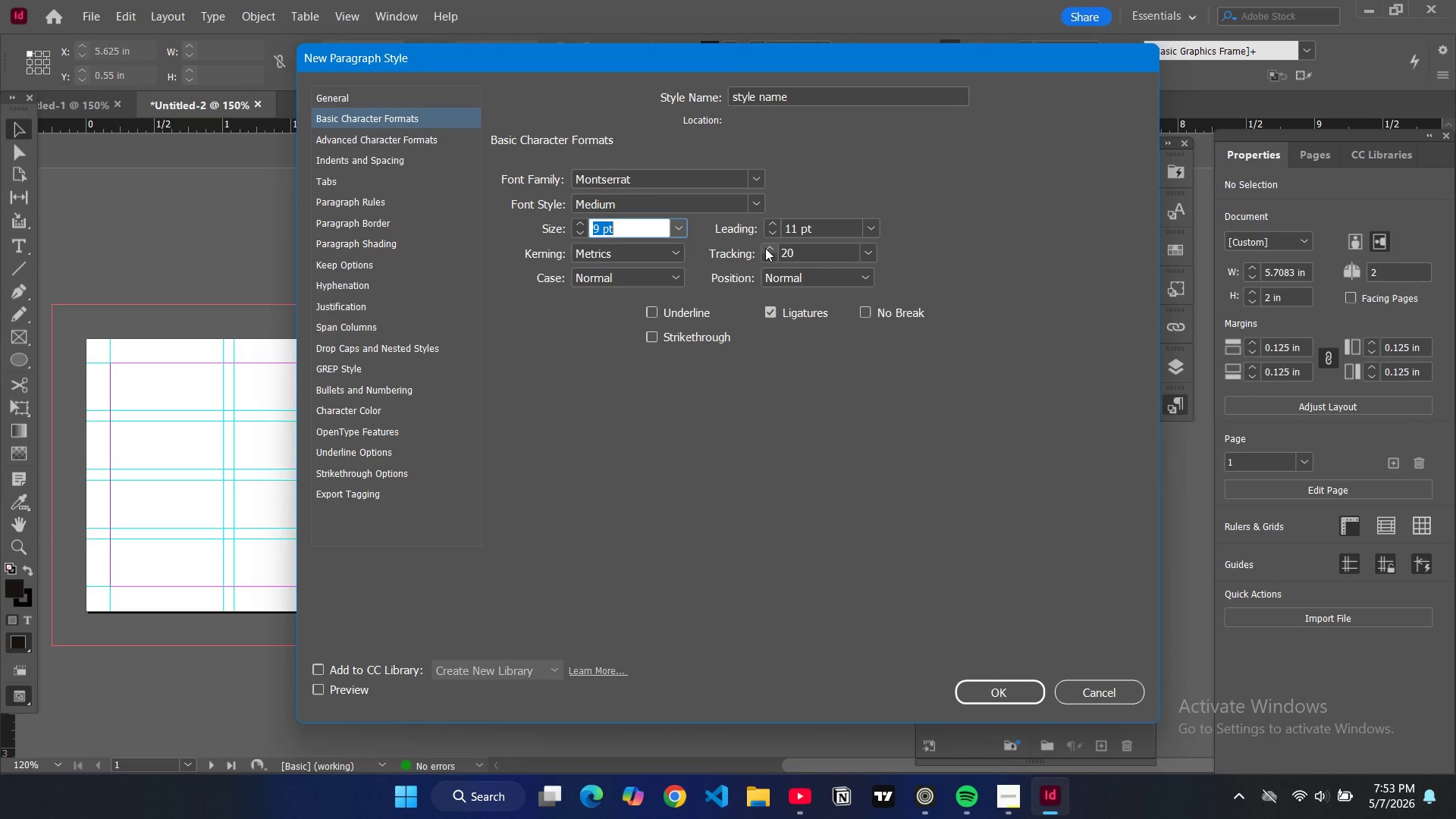 
triple_click([765, 248])
 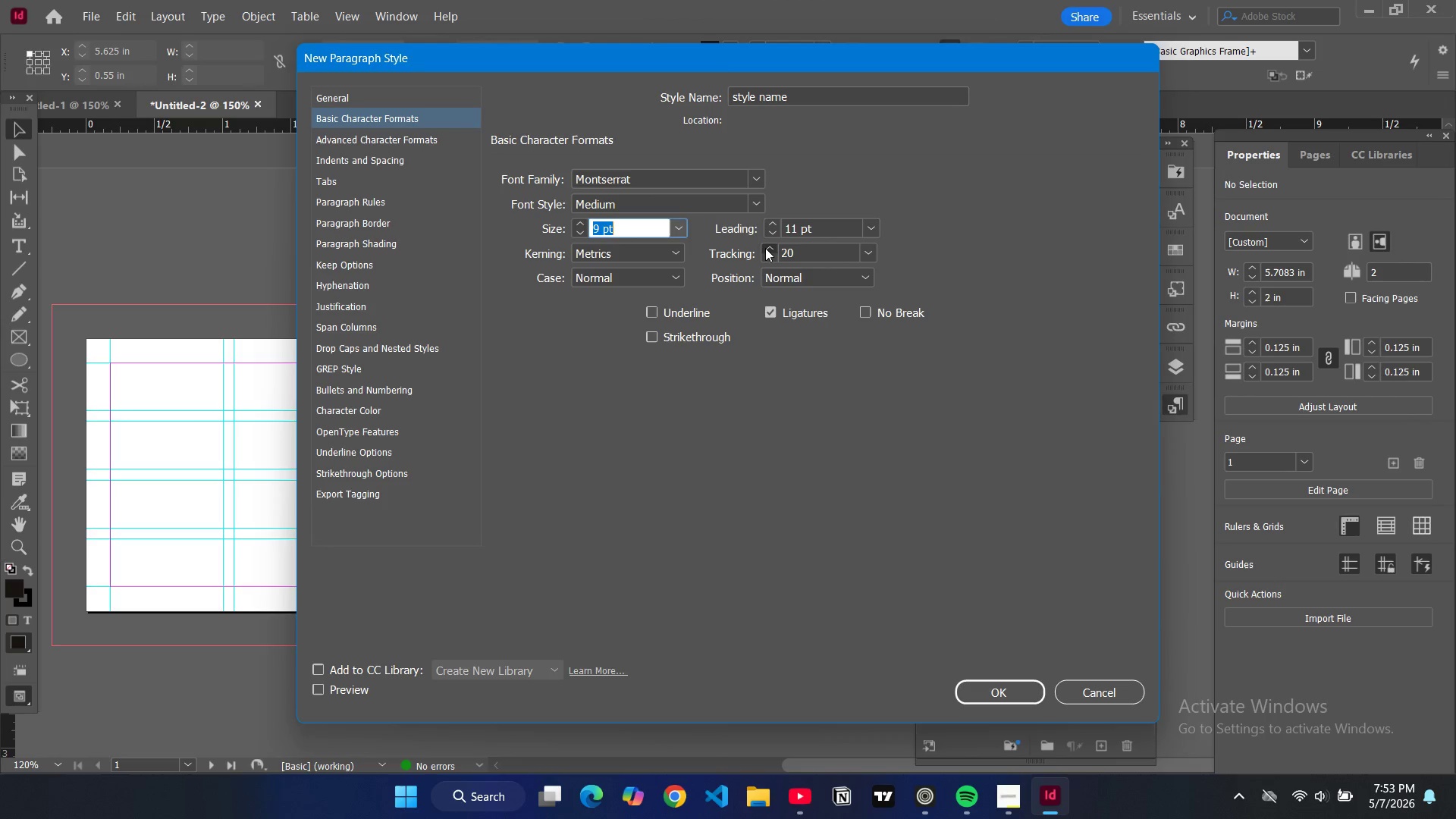 
triple_click([765, 248])
 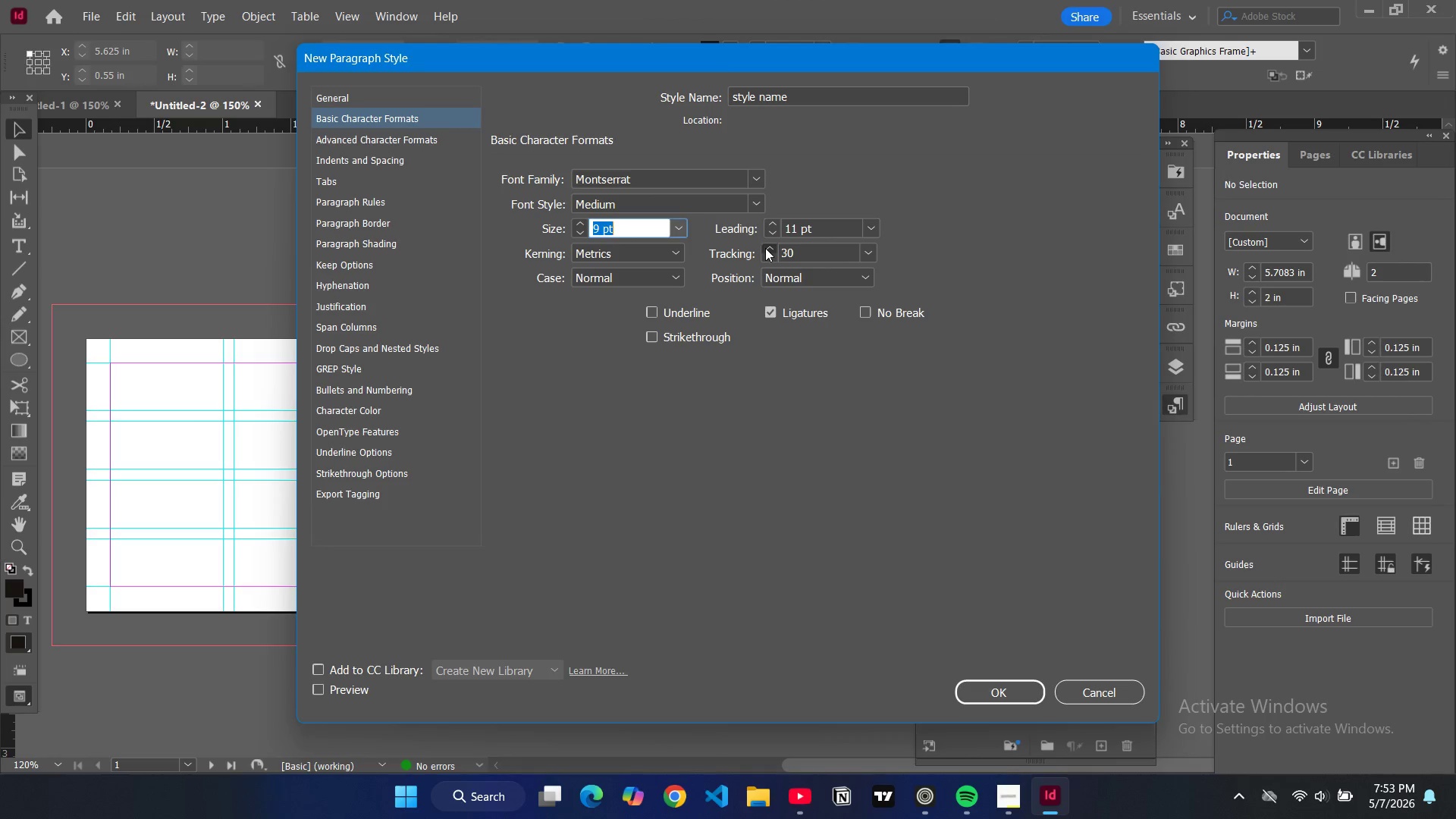 
triple_click([765, 248])
 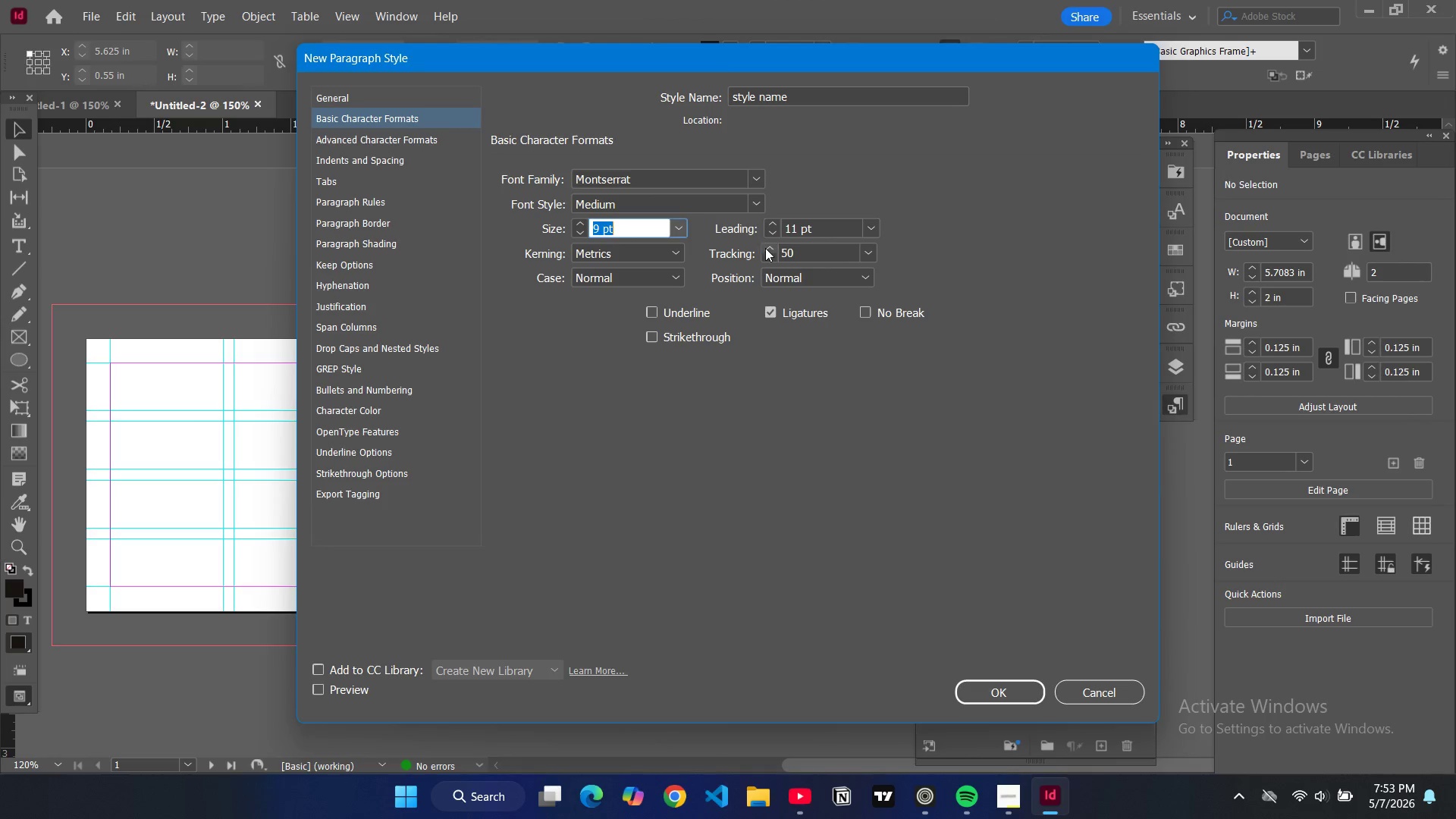 
triple_click([765, 248])
 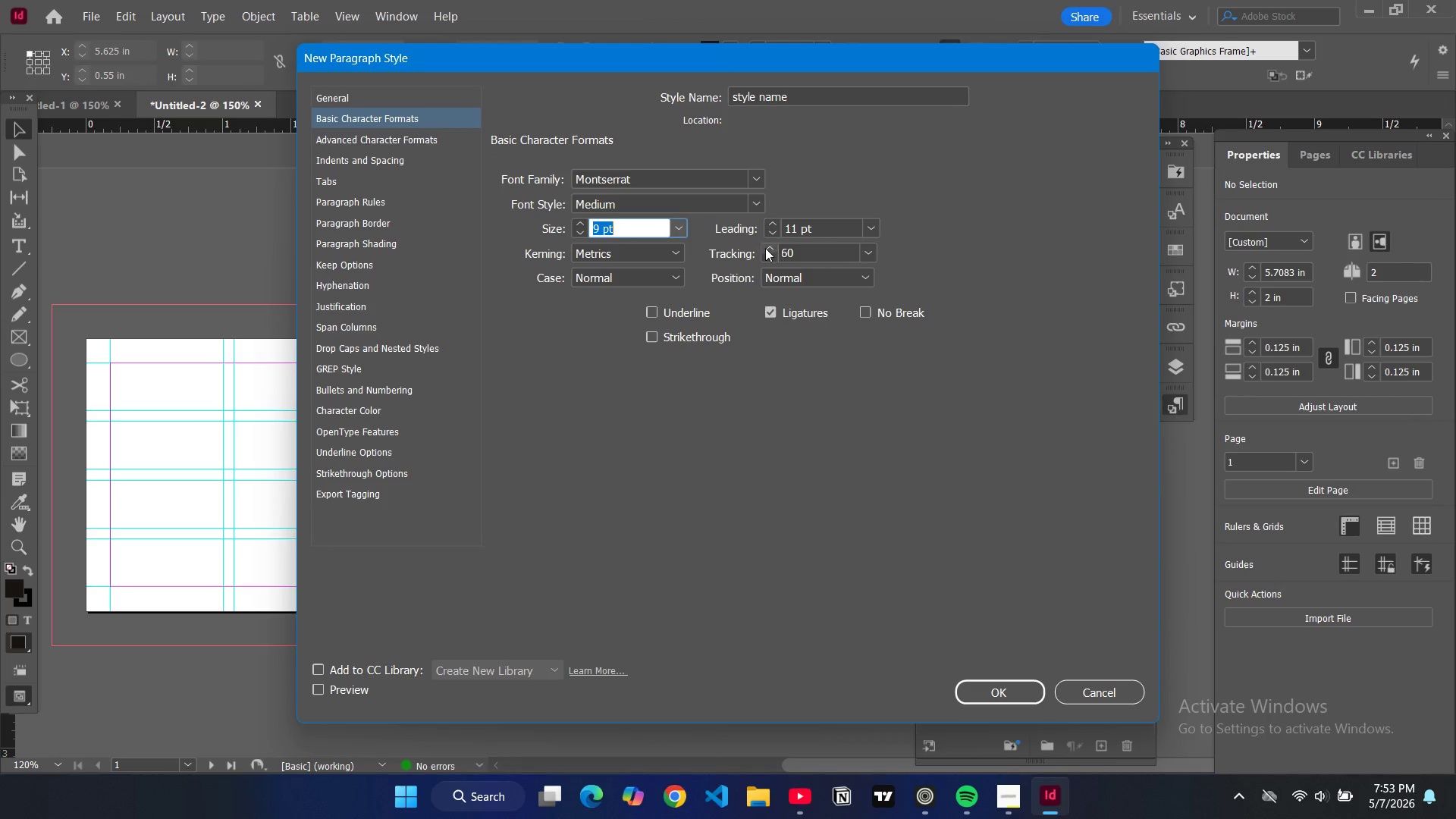 
triple_click([765, 248])
 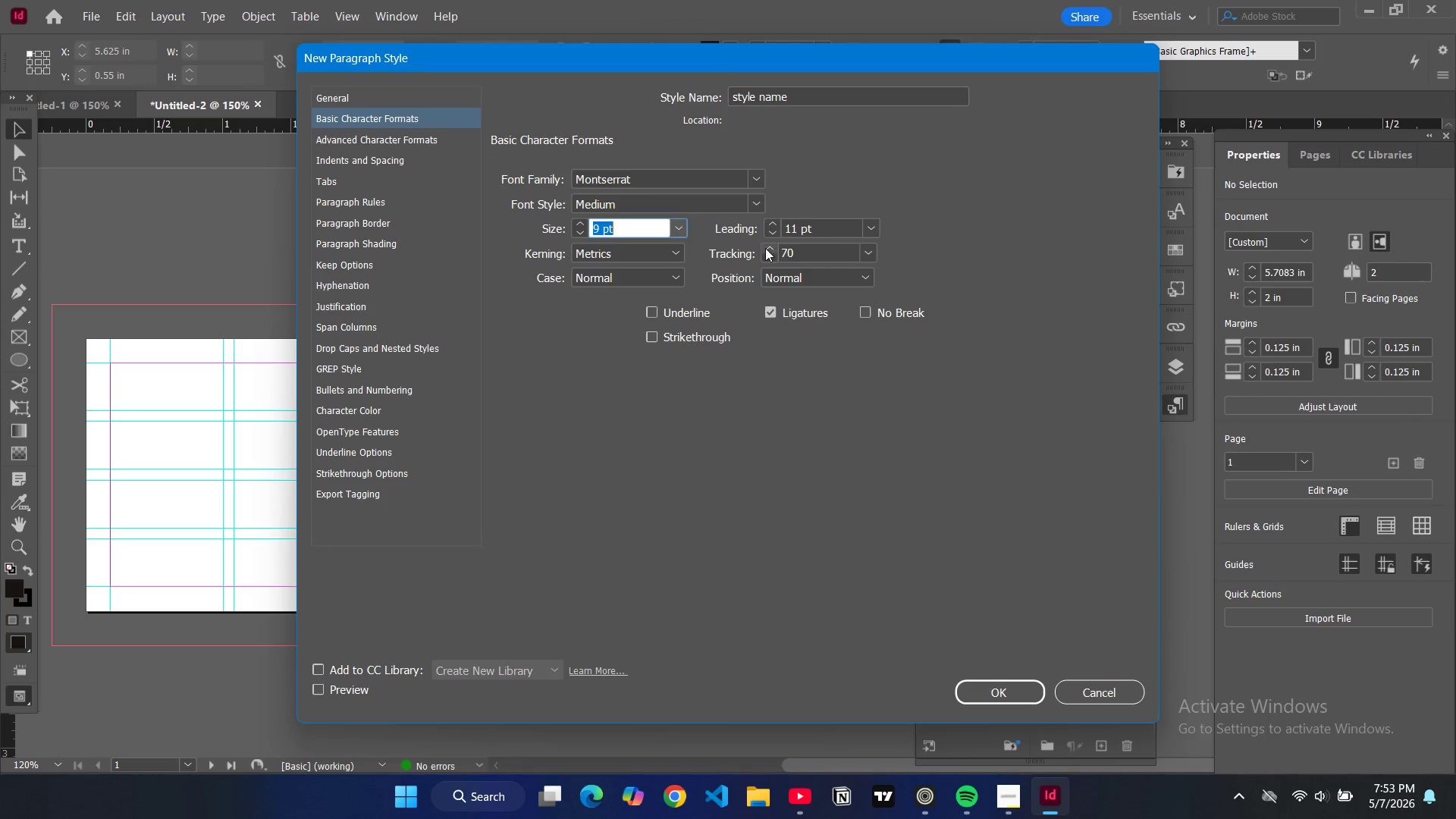 
triple_click([765, 248])
 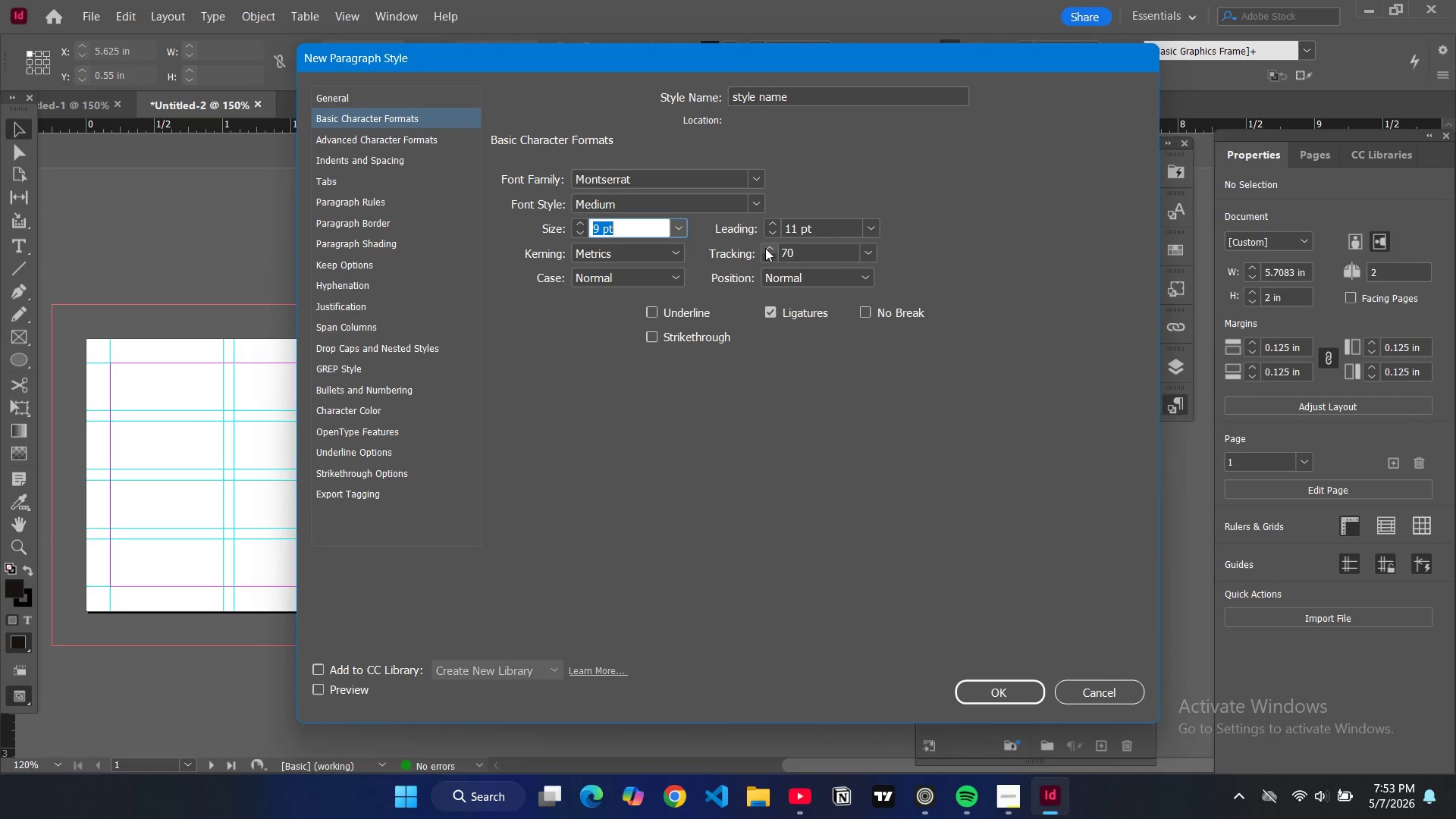 
triple_click([765, 248])
 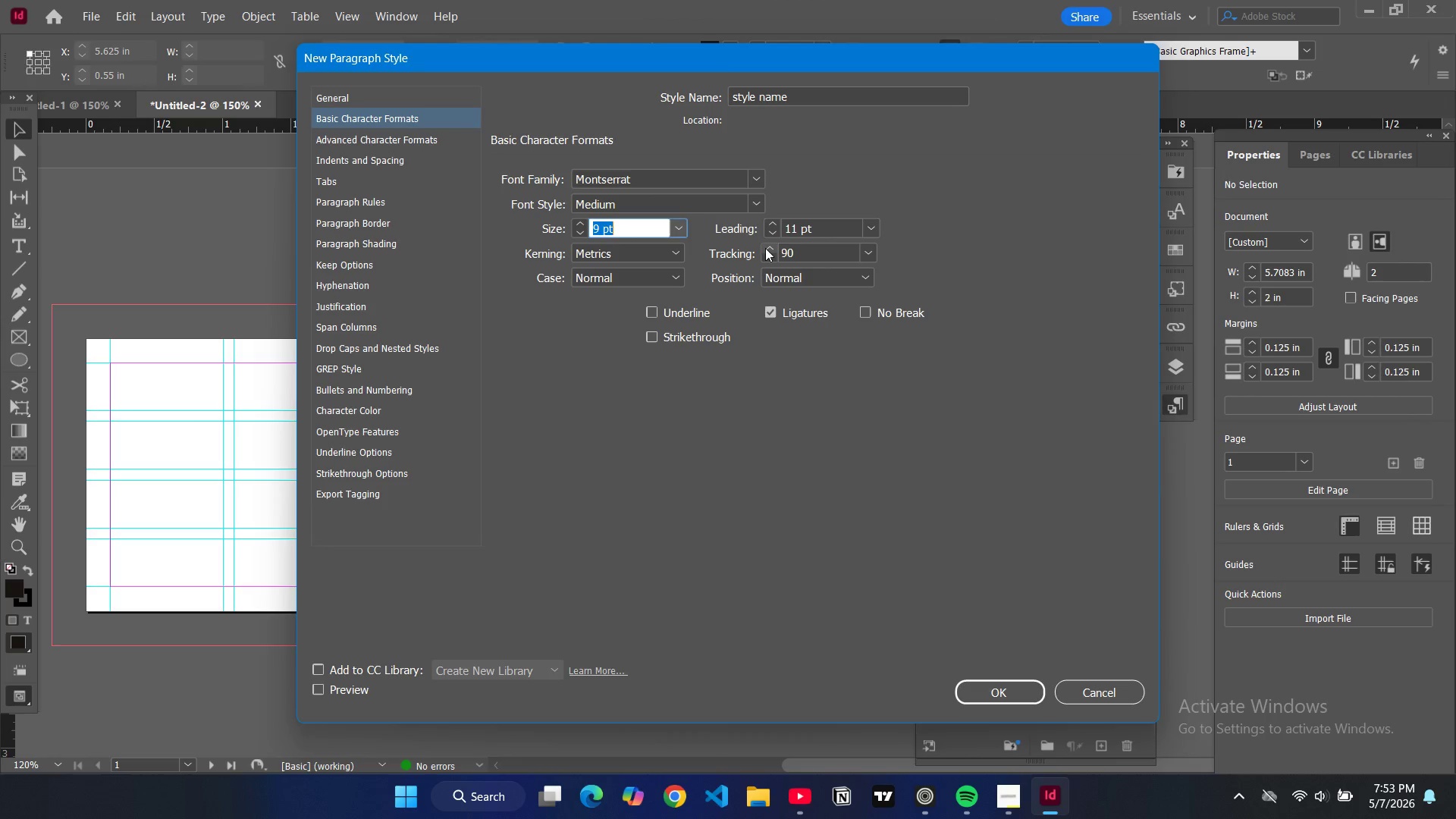 
triple_click([765, 248])
 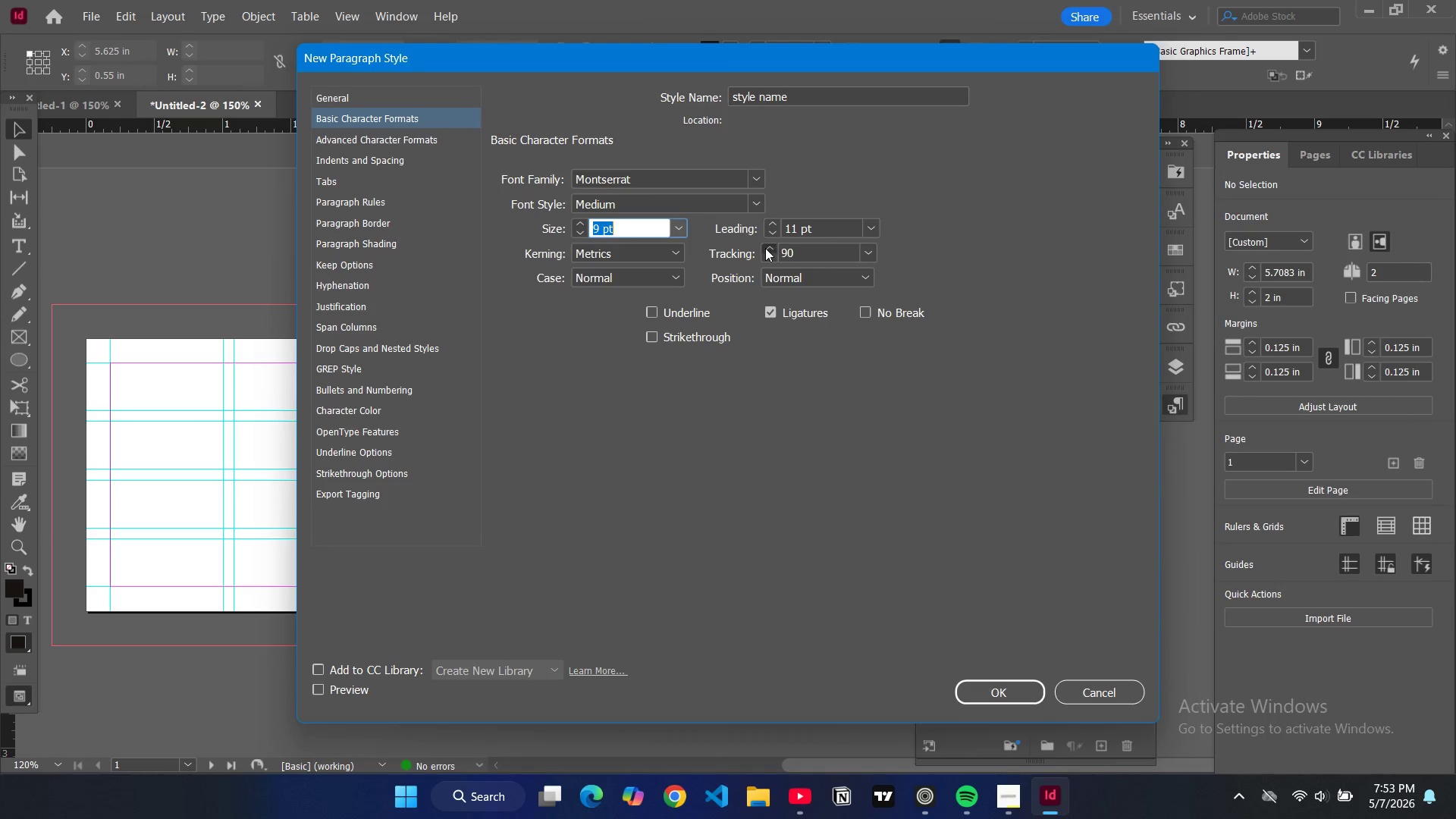 
triple_click([765, 248])
 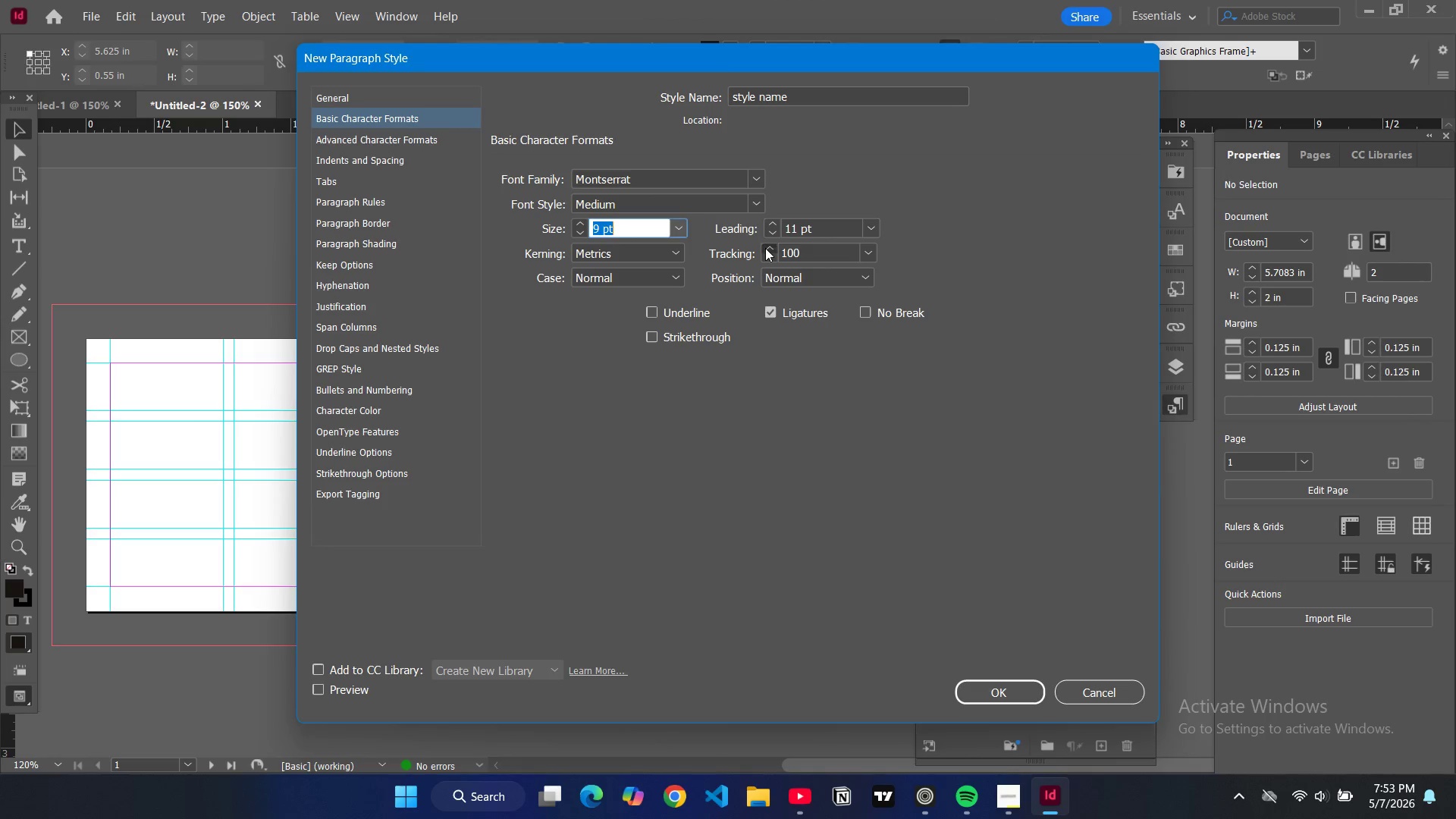 
triple_click([765, 248])
 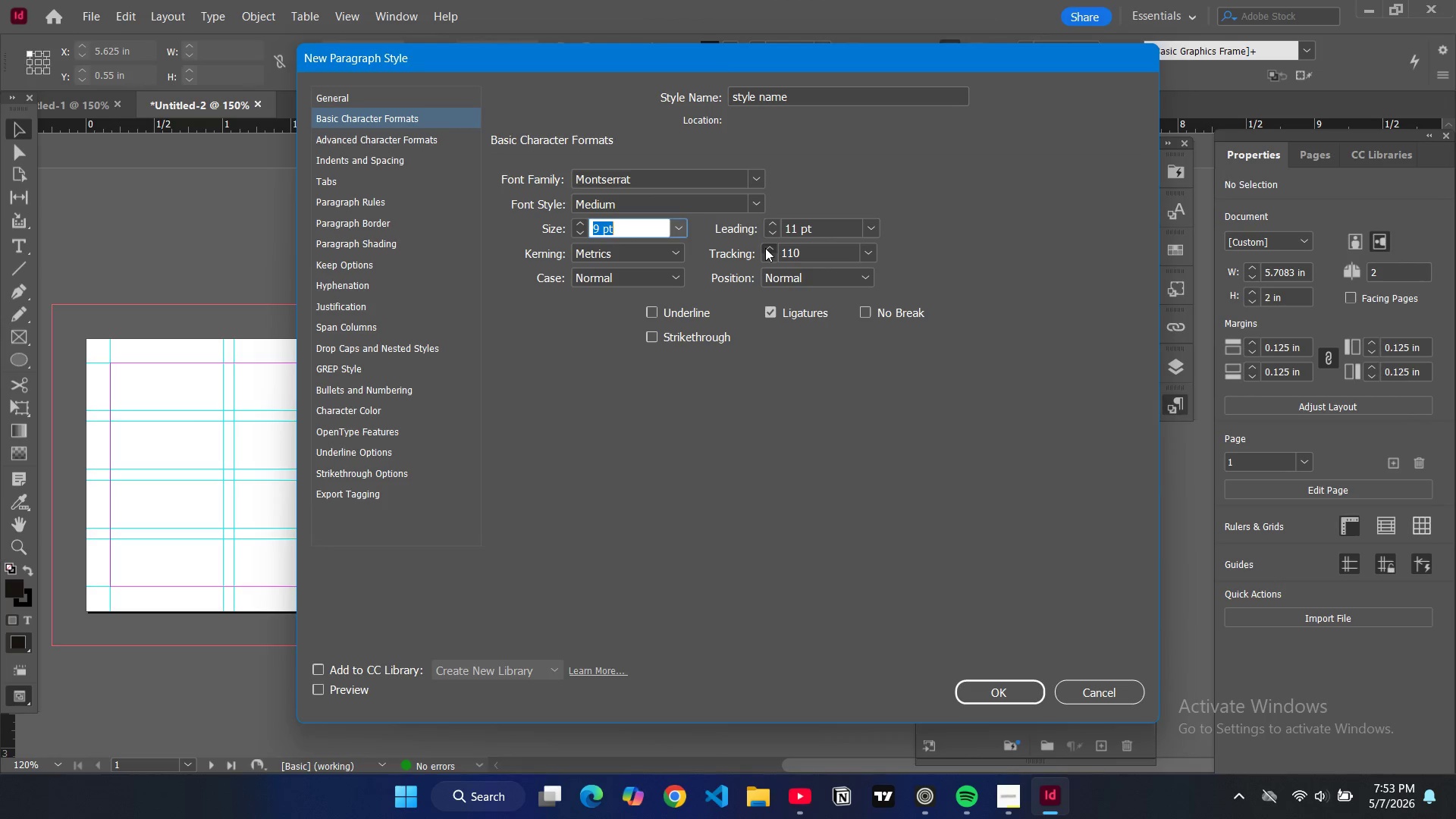 
triple_click([765, 248])
 